 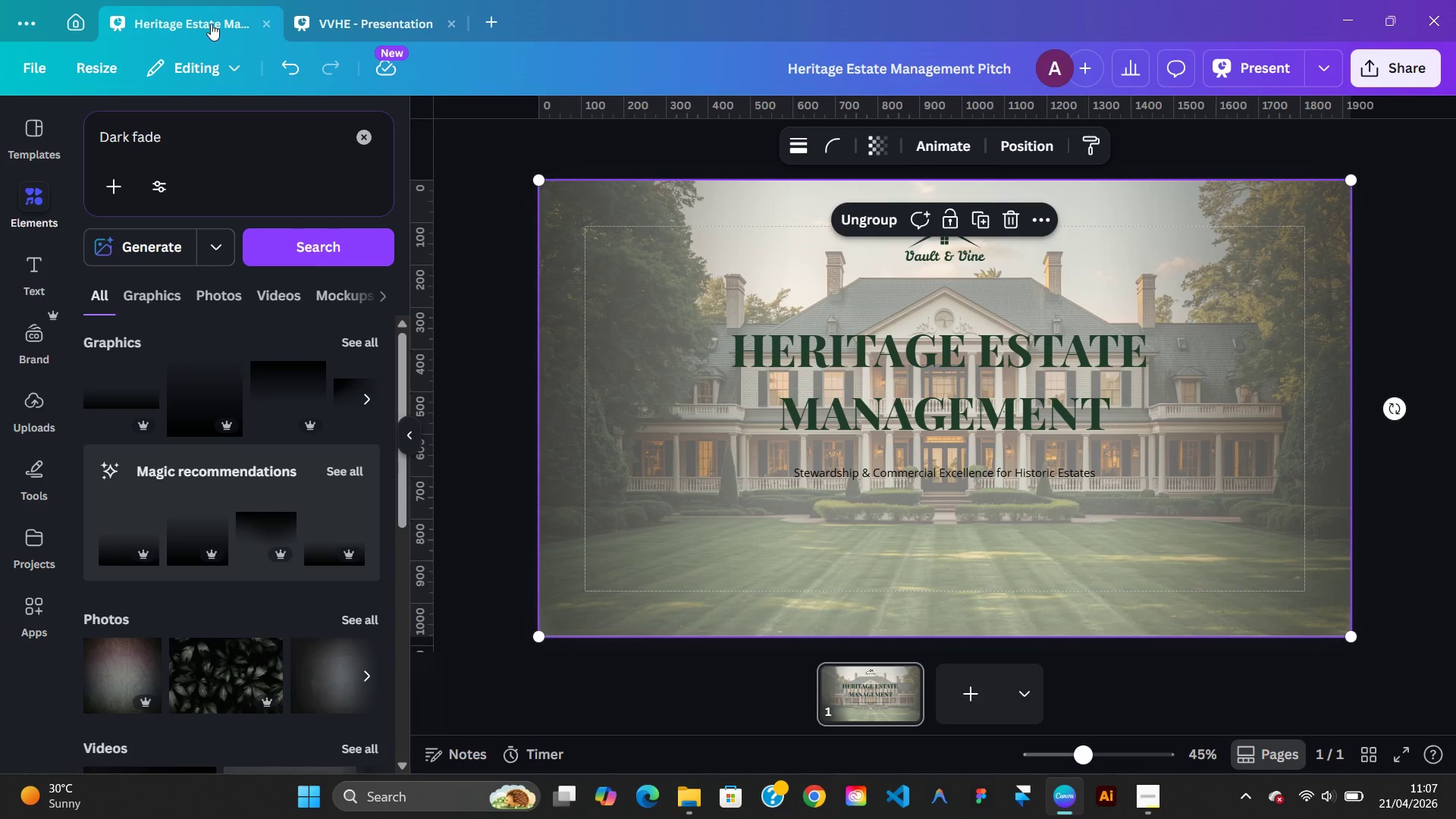 
left_click([1103, 256])
 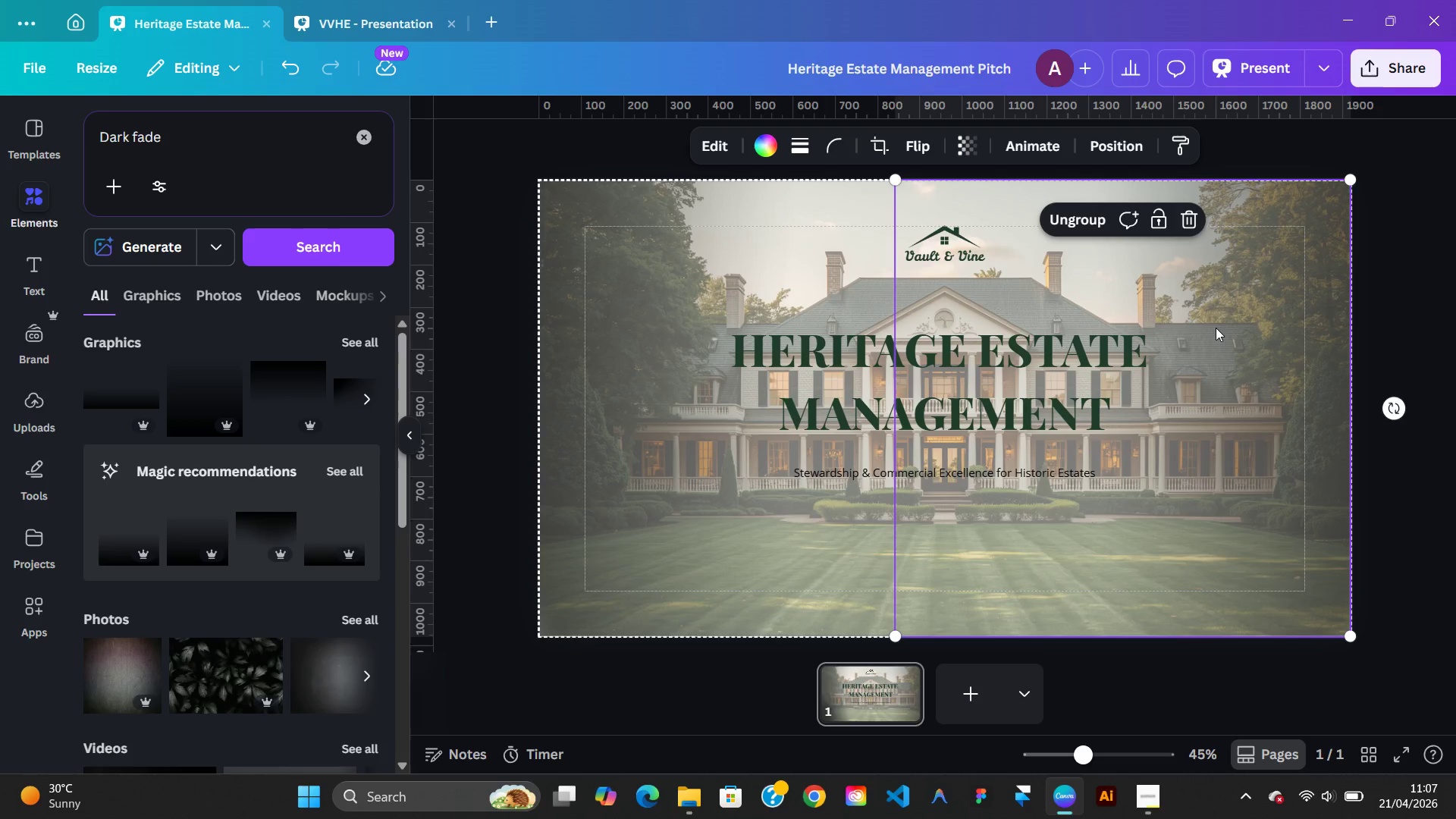 
left_click([1216, 328])
 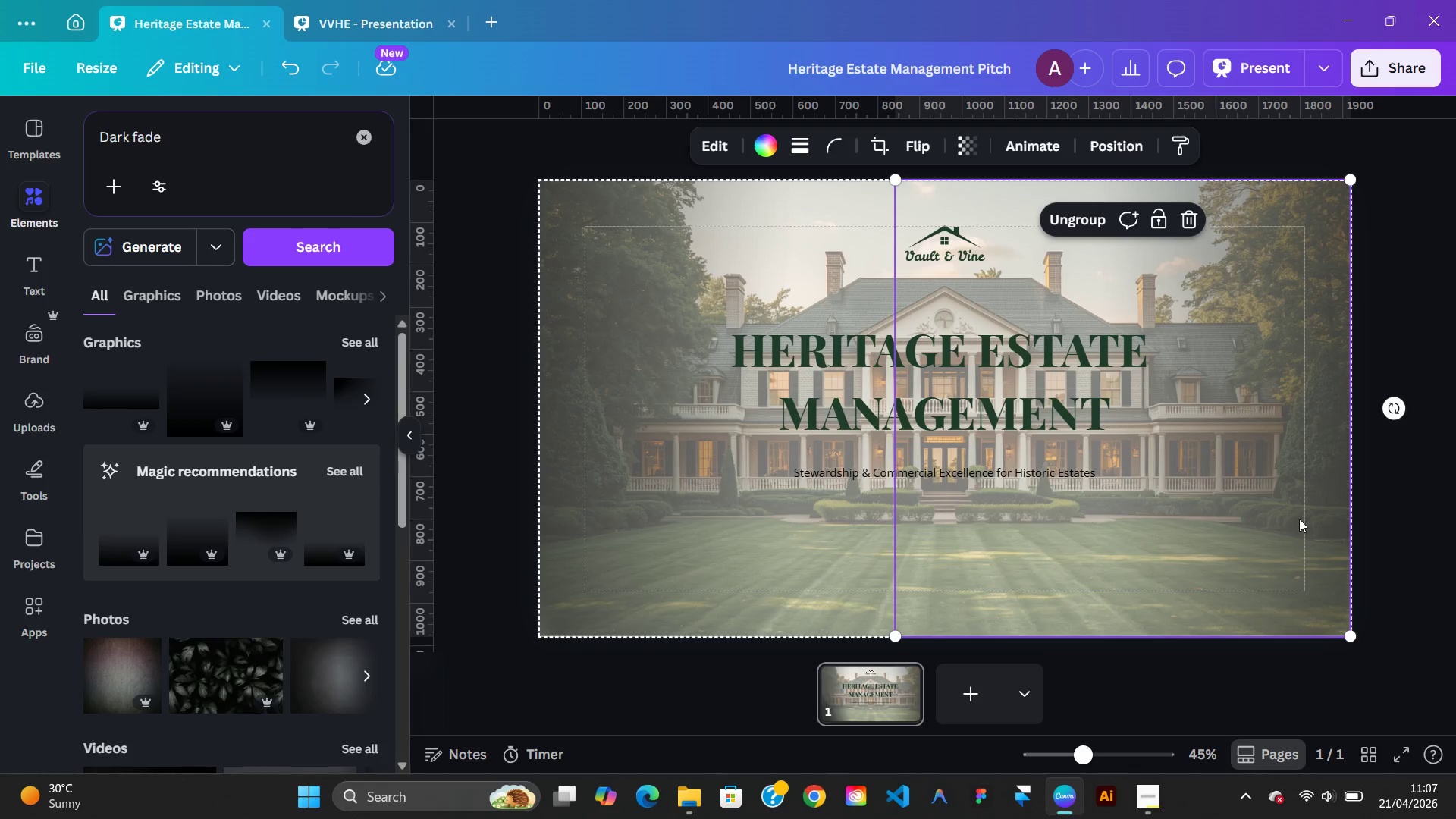 
left_click([1414, 576])
 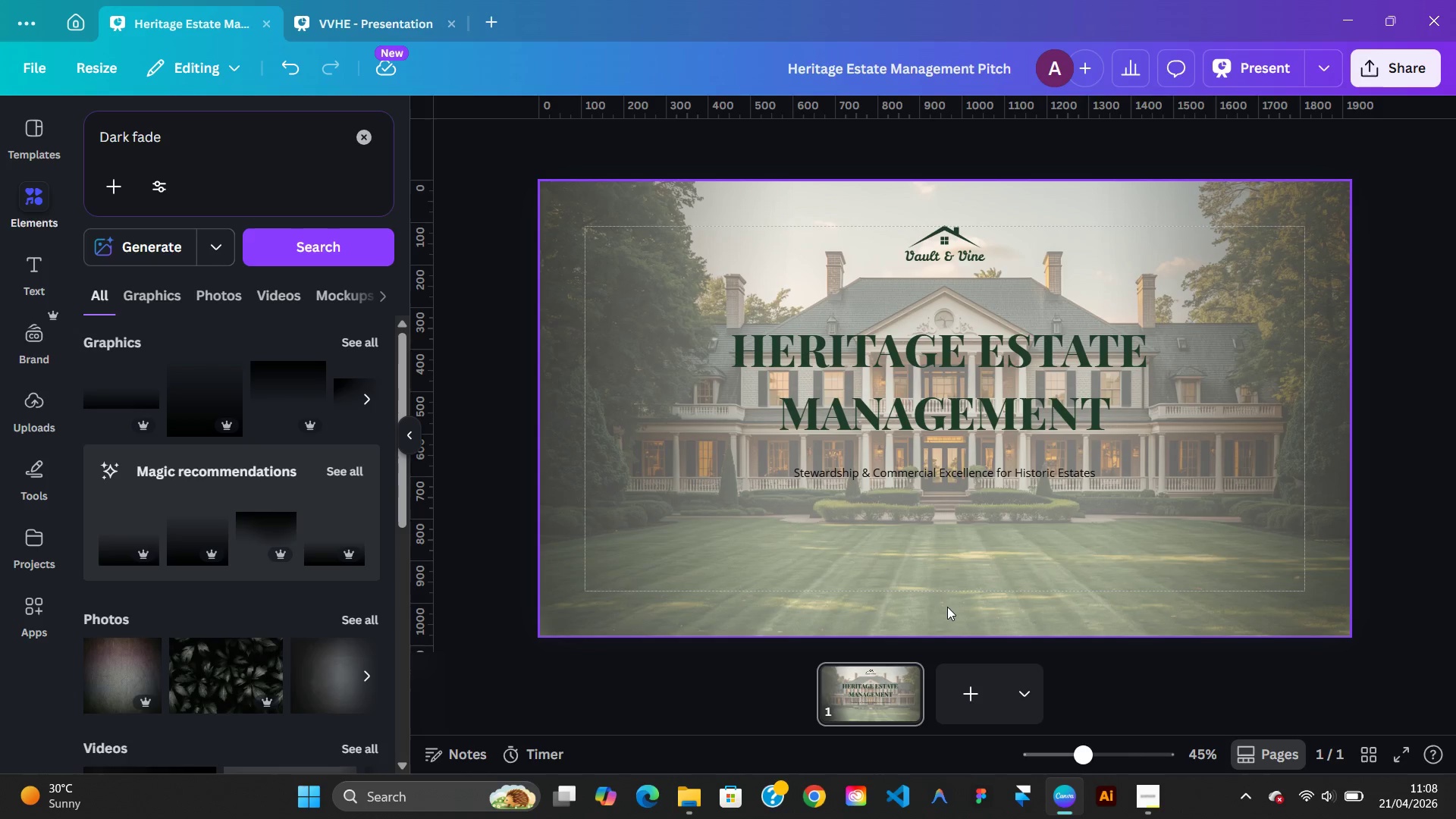 
wait(15.41)
 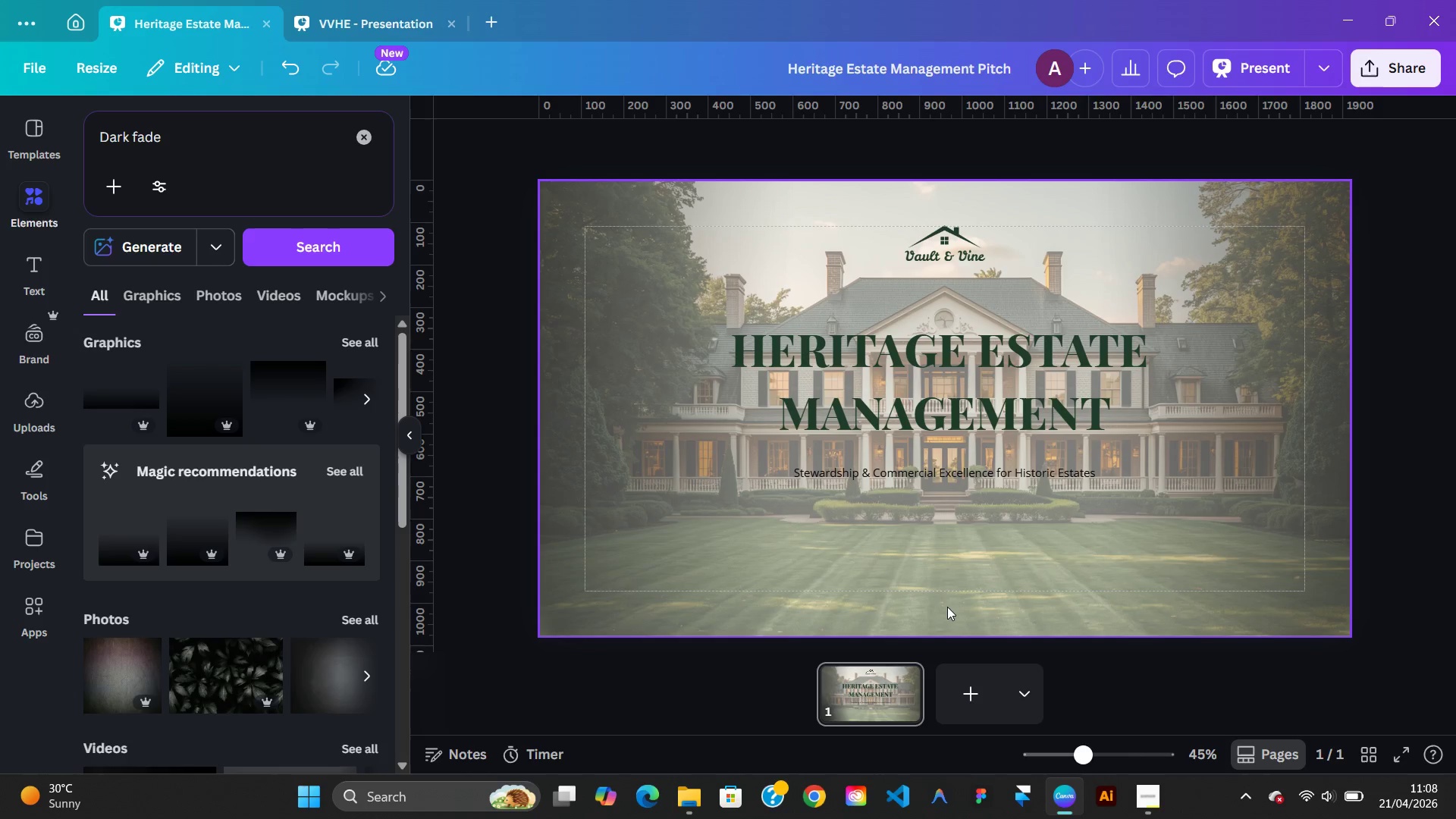 
left_click([333, 12])
 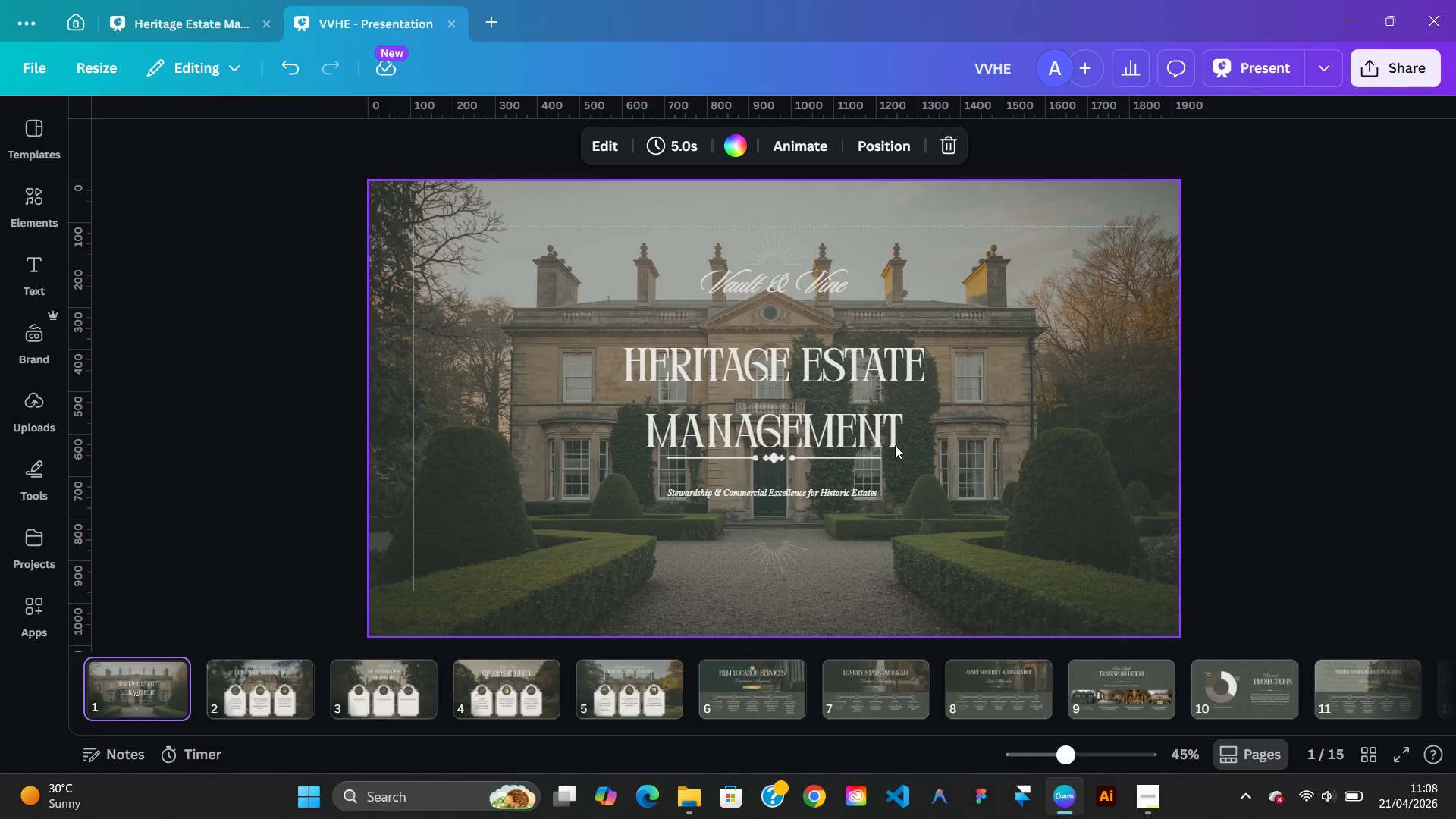 
left_click([871, 419])
 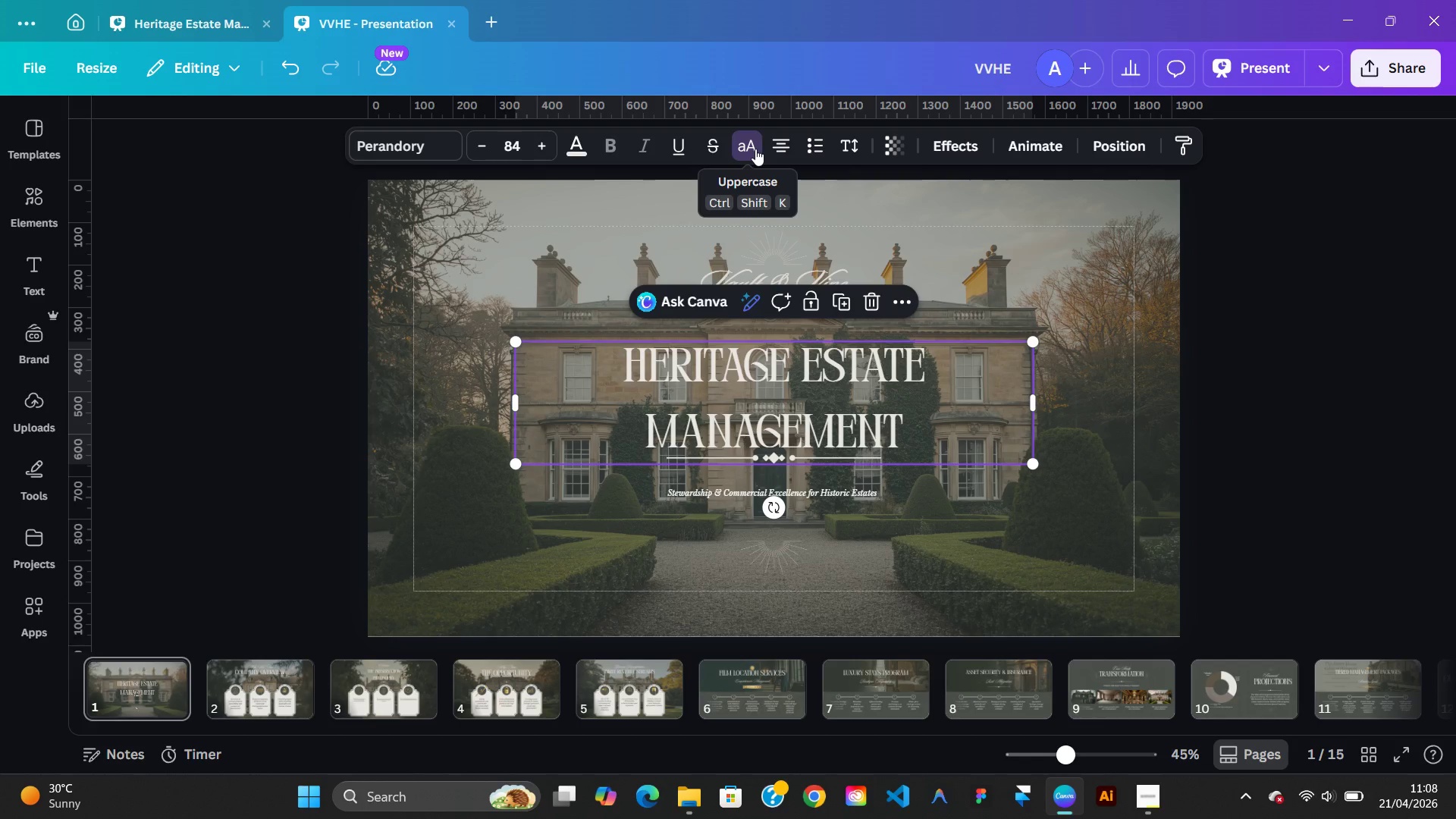 
left_click([755, 149])
 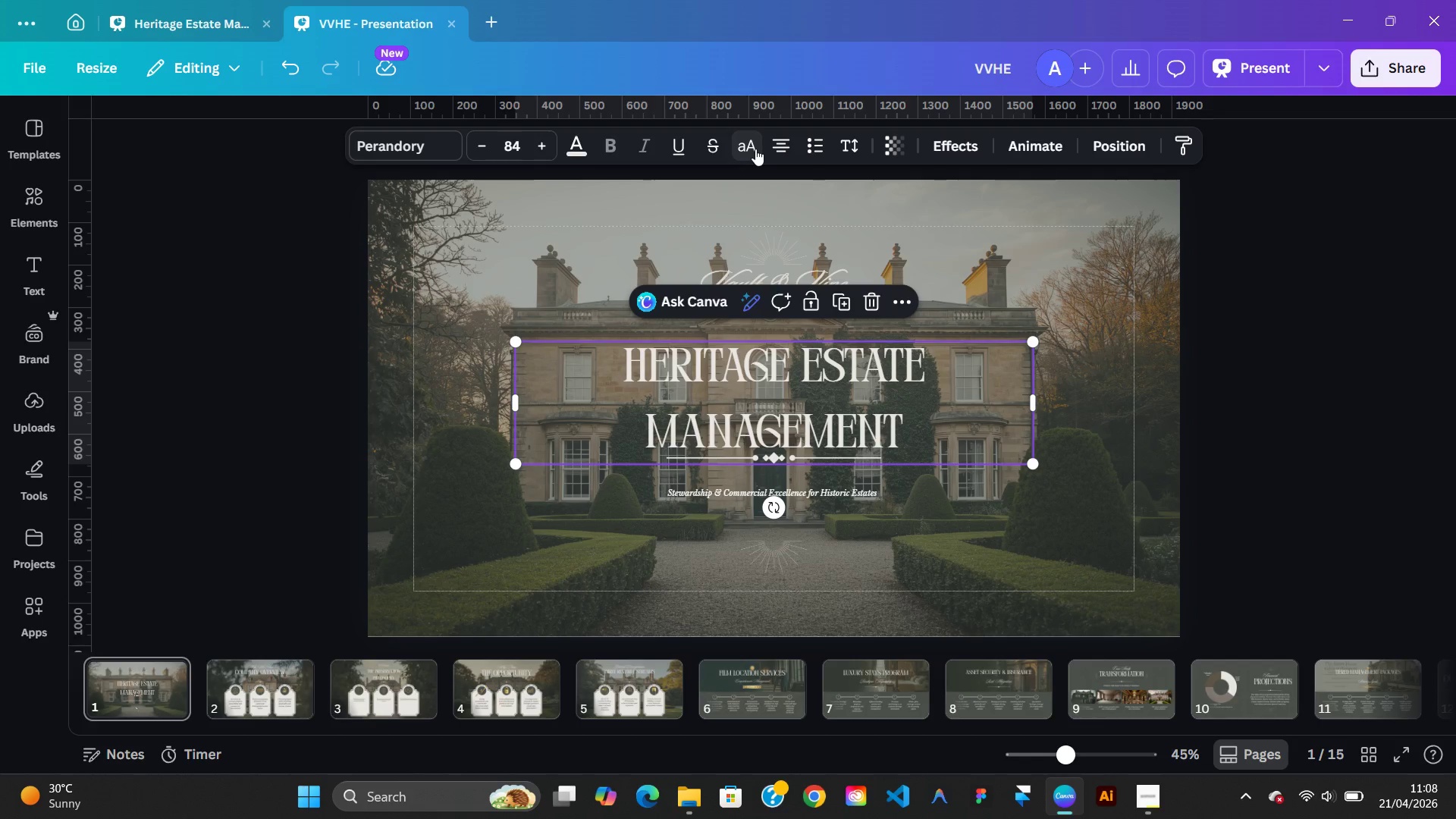 
left_click([755, 149])
 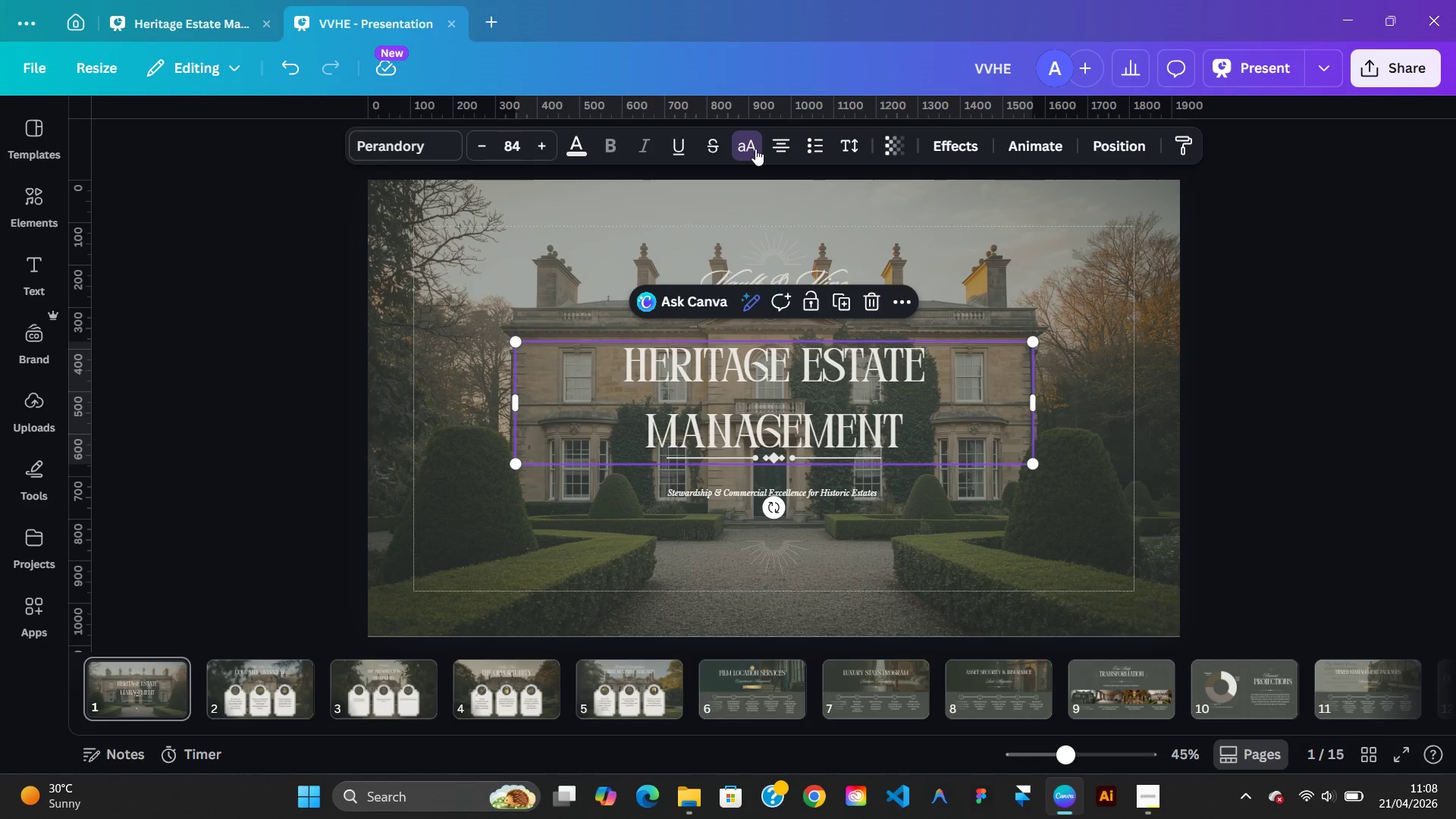 
left_click([755, 149])
 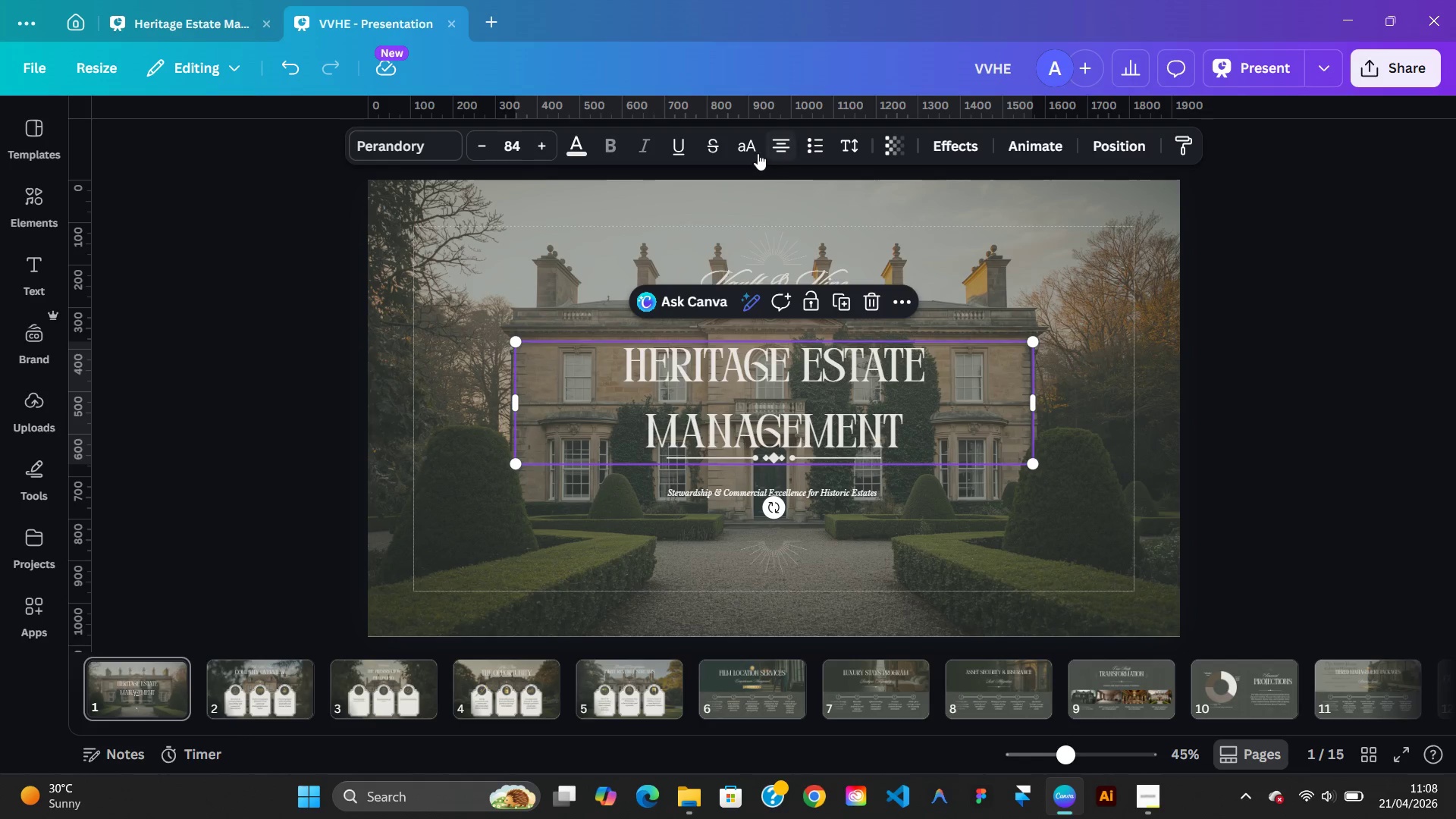 
left_click([756, 152])
 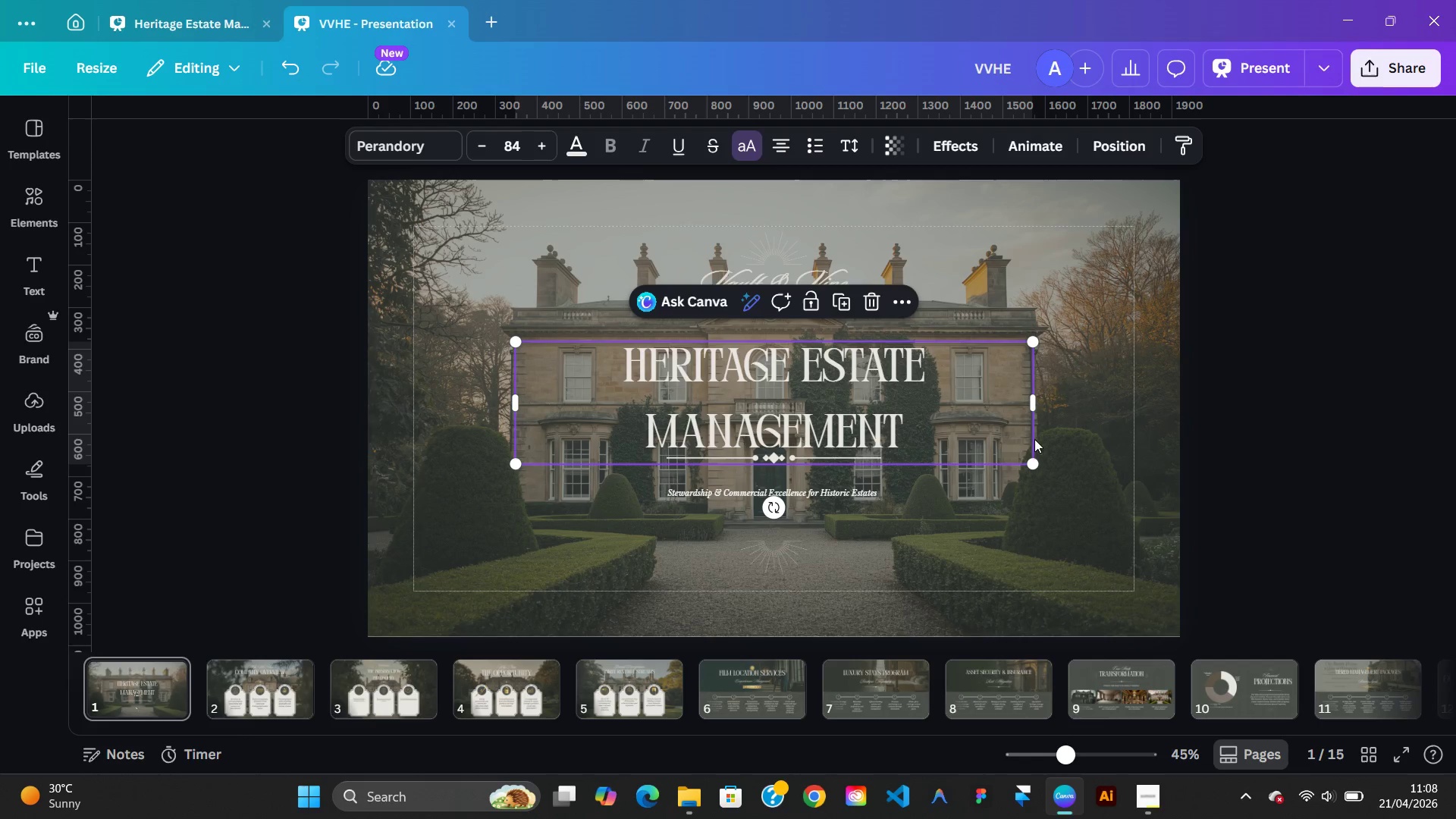 
left_click([1148, 477])
 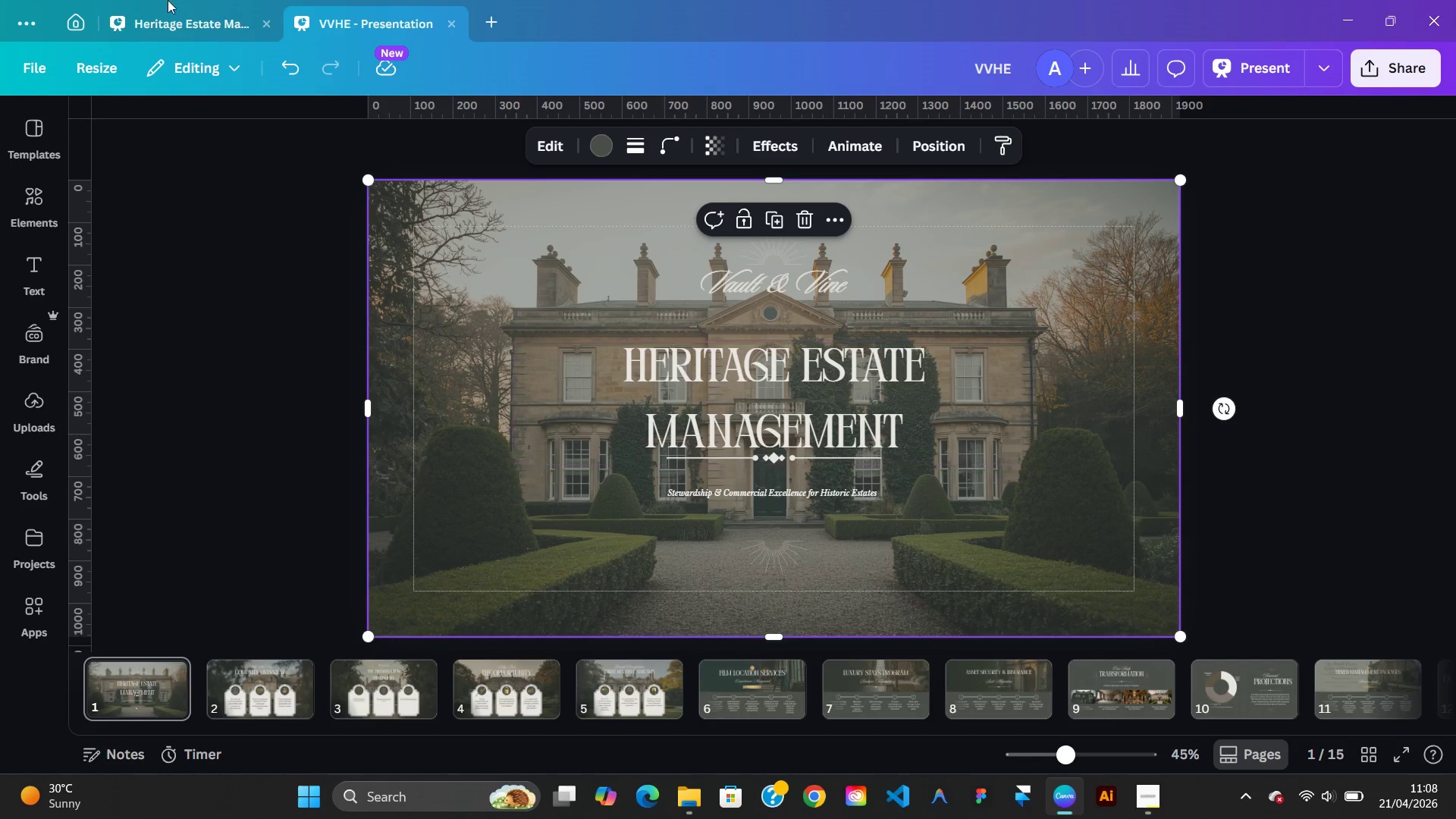 
left_click([180, 25])
 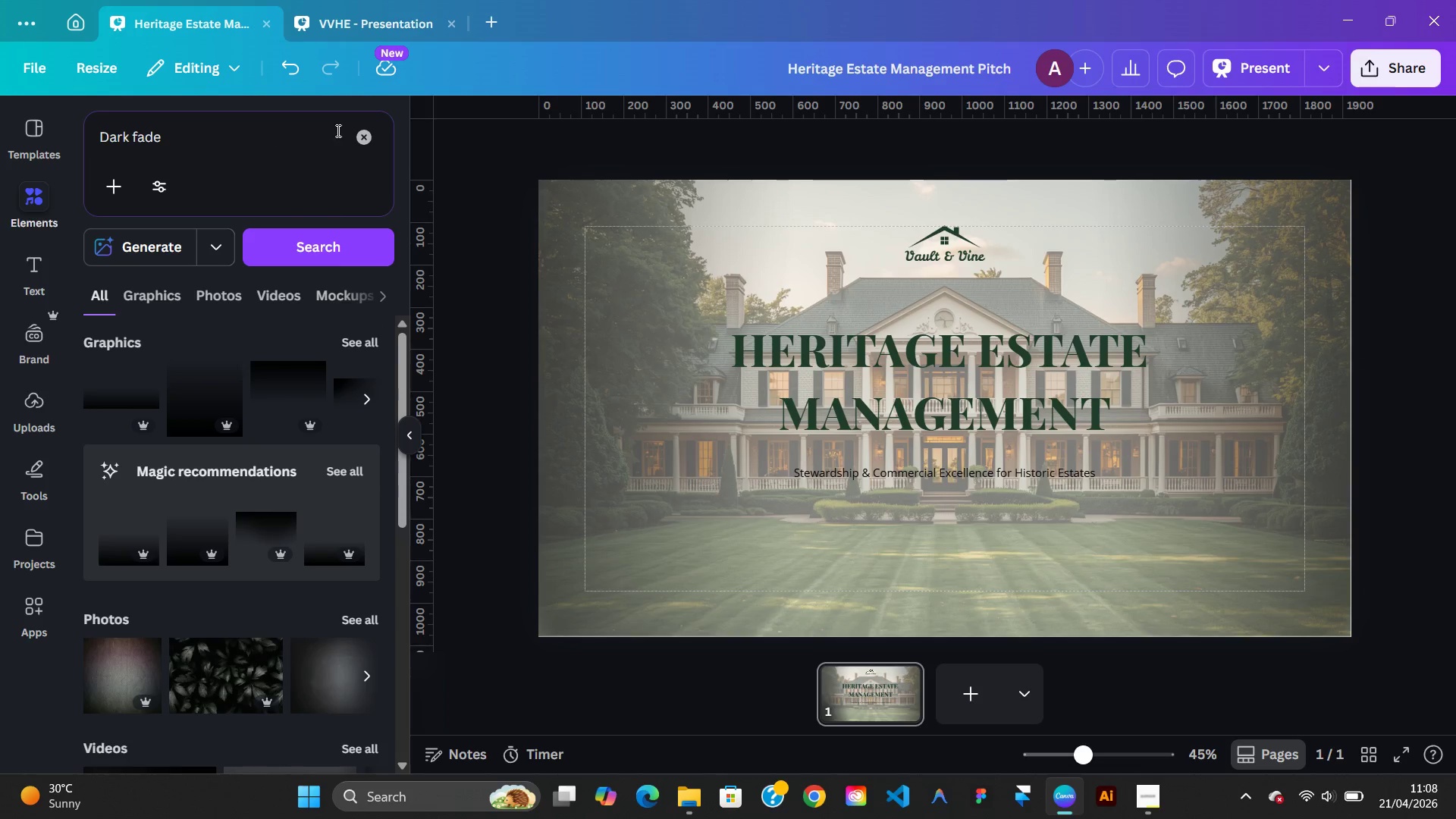 
left_click([381, 141])
 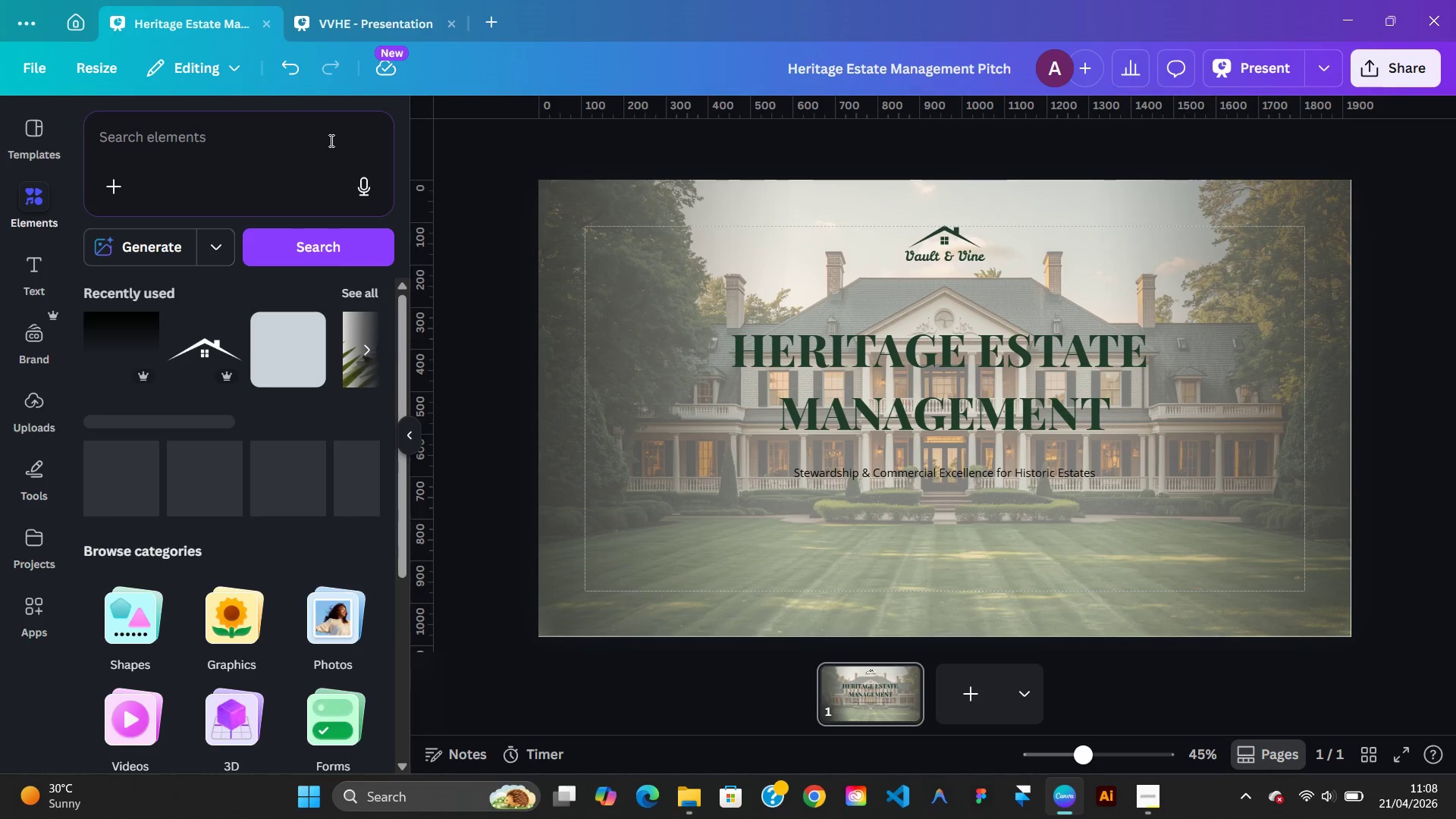 
left_click([326, 139])
 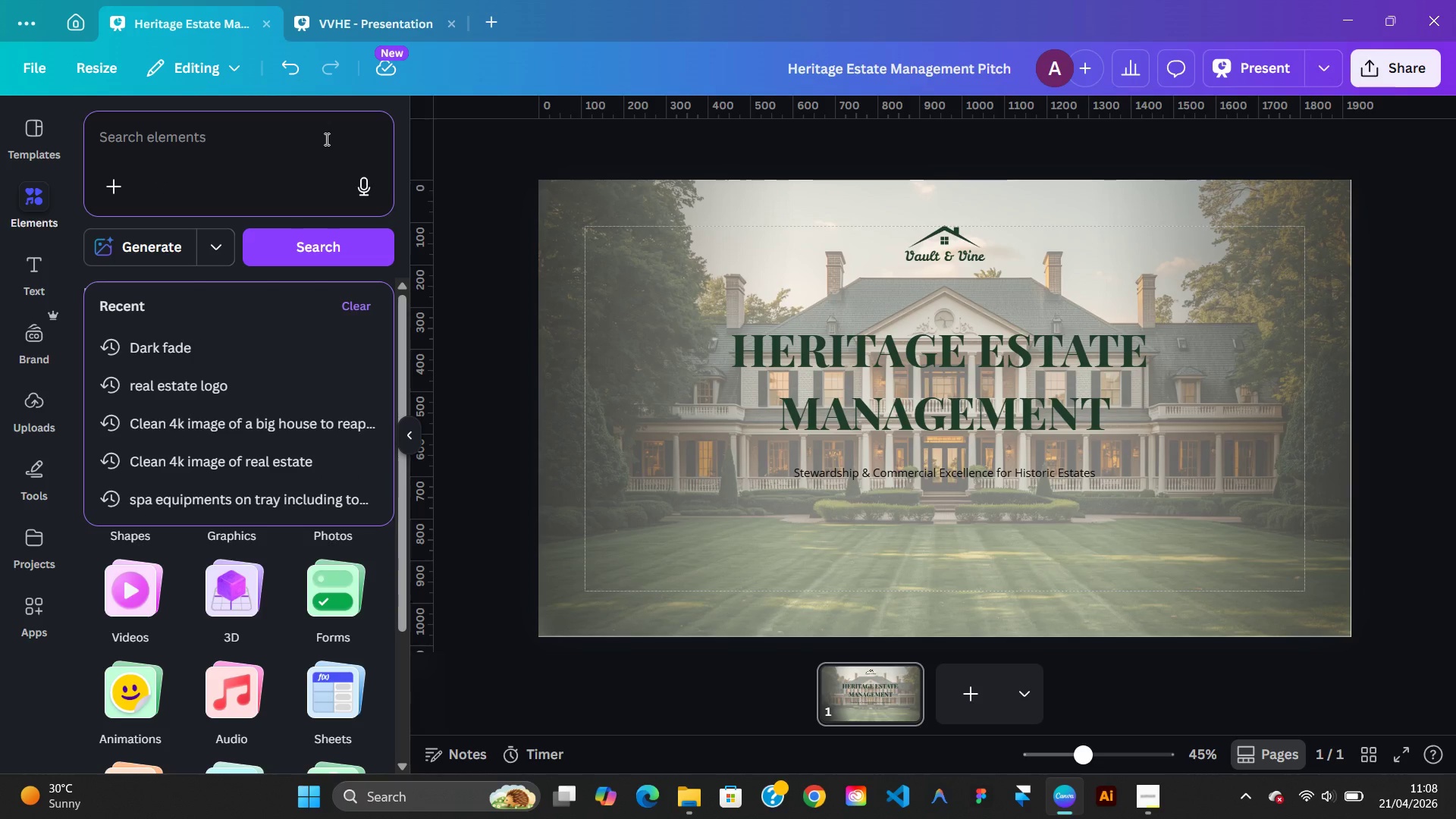 
type(aesthetic underline)
 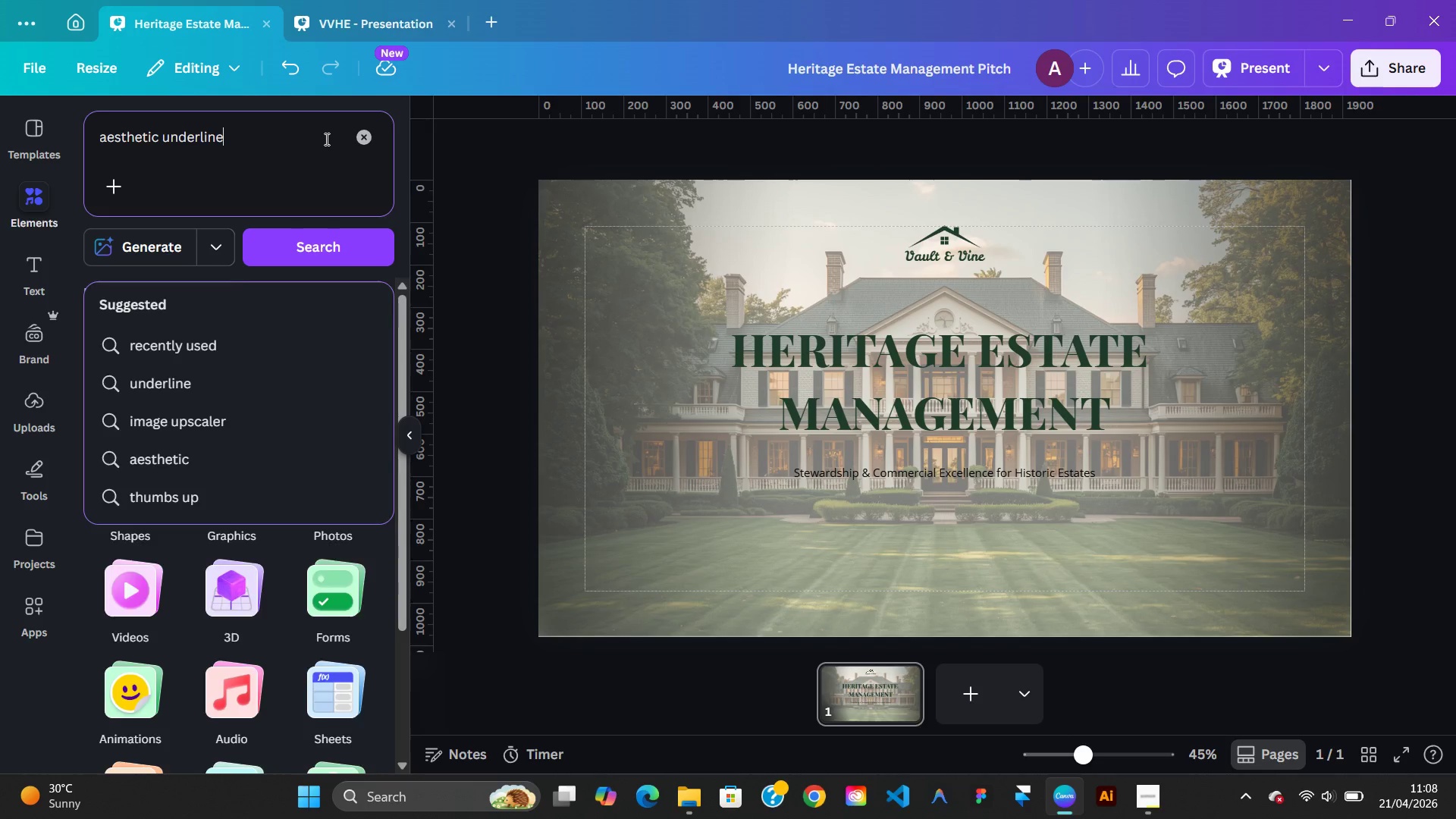 
key(Enter)
 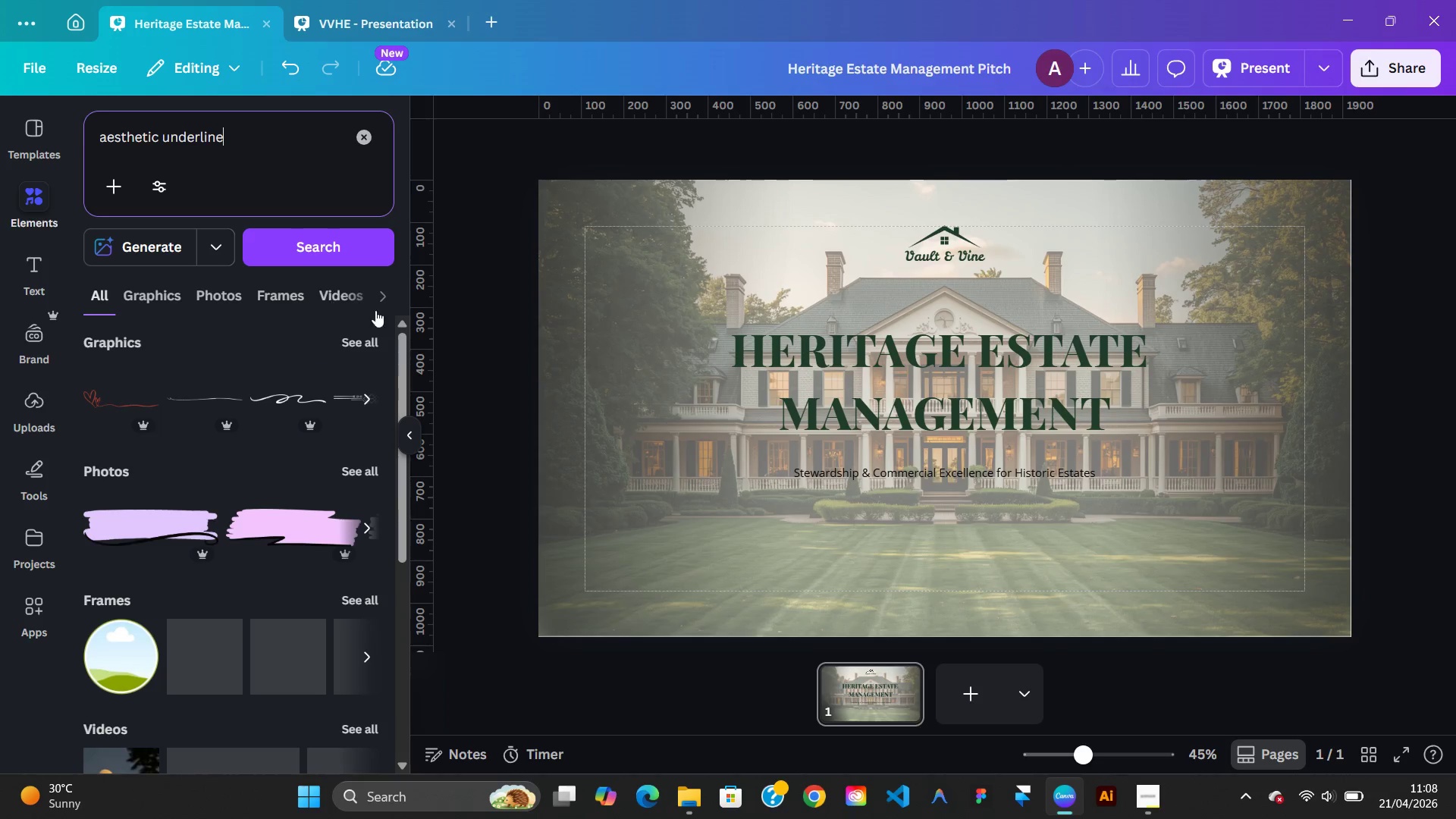 
left_click([373, 346])
 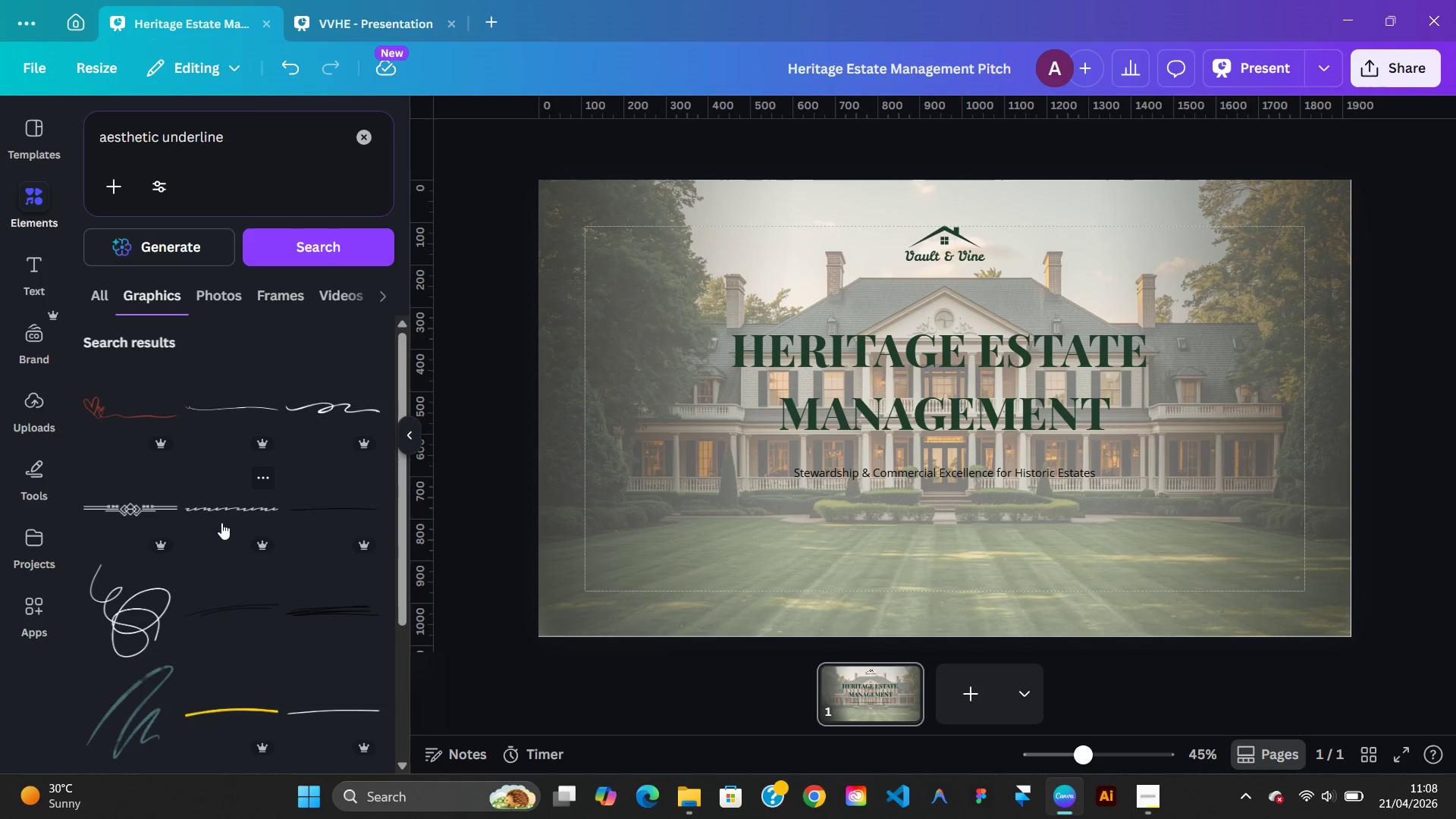 
left_click([127, 513])
 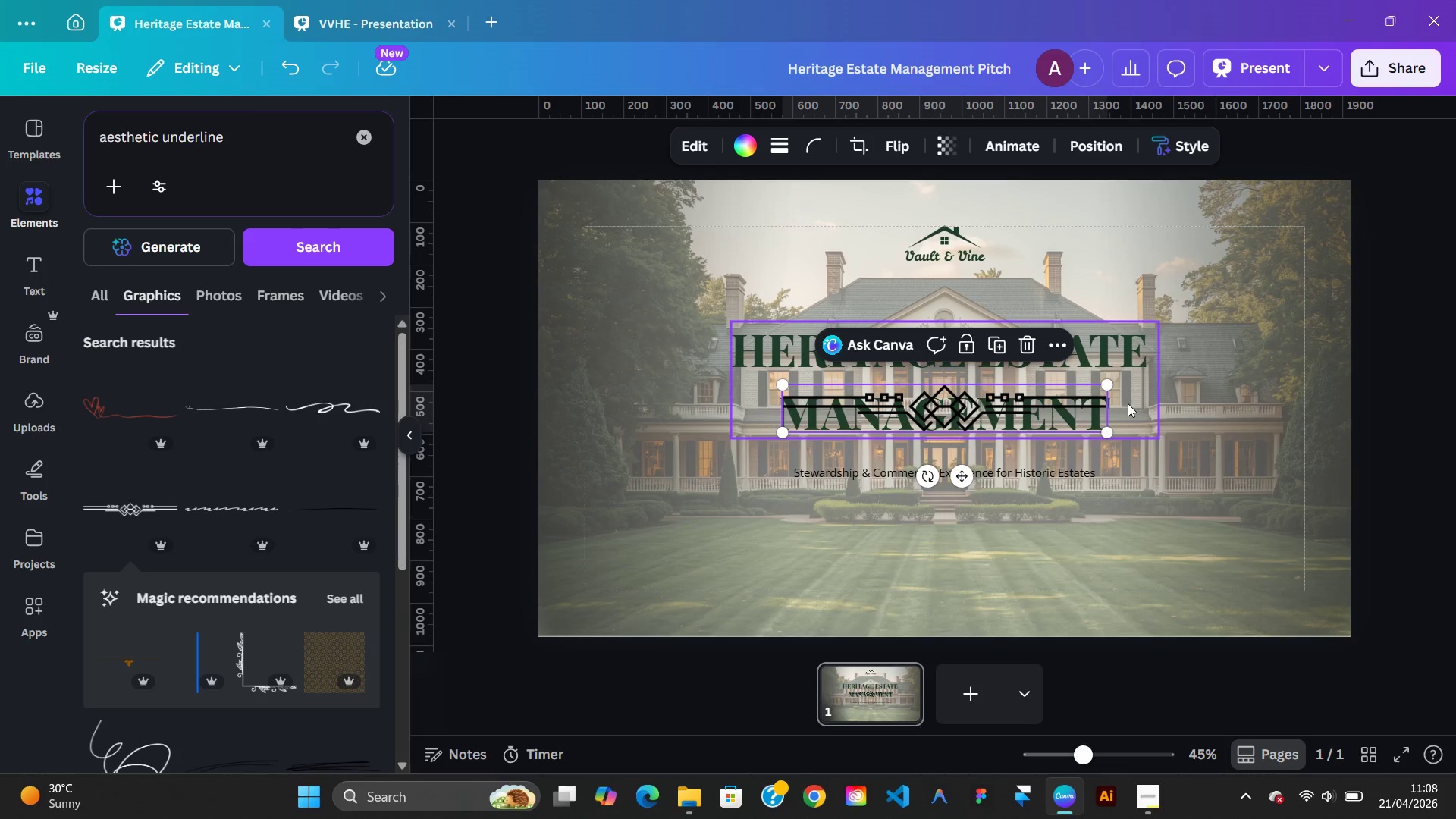 
left_click_drag(start_coordinate=[1107, 380], to_coordinate=[1190, 437])
 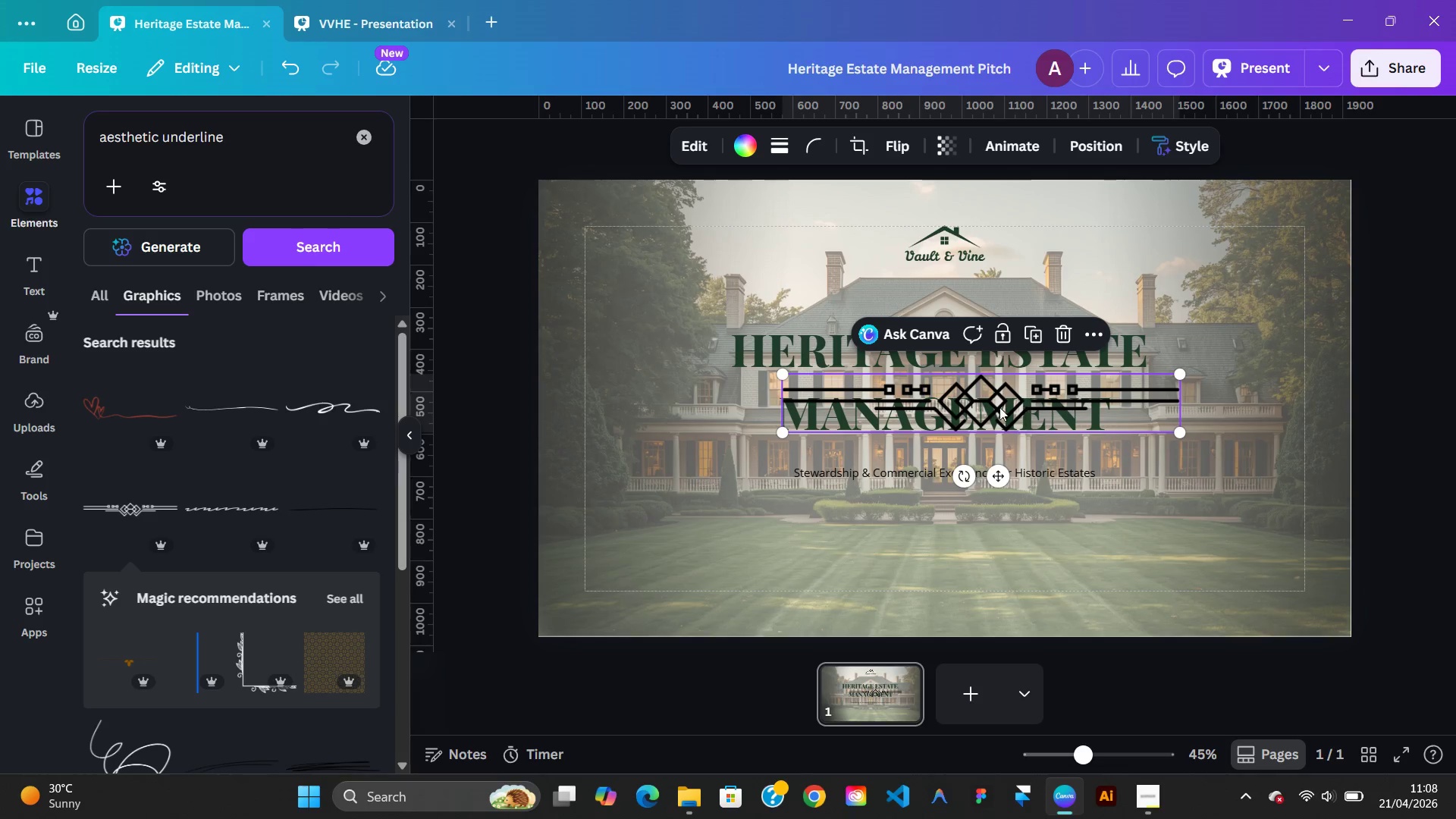 
left_click_drag(start_coordinate=[999, 408], to_coordinate=[959, 471])
 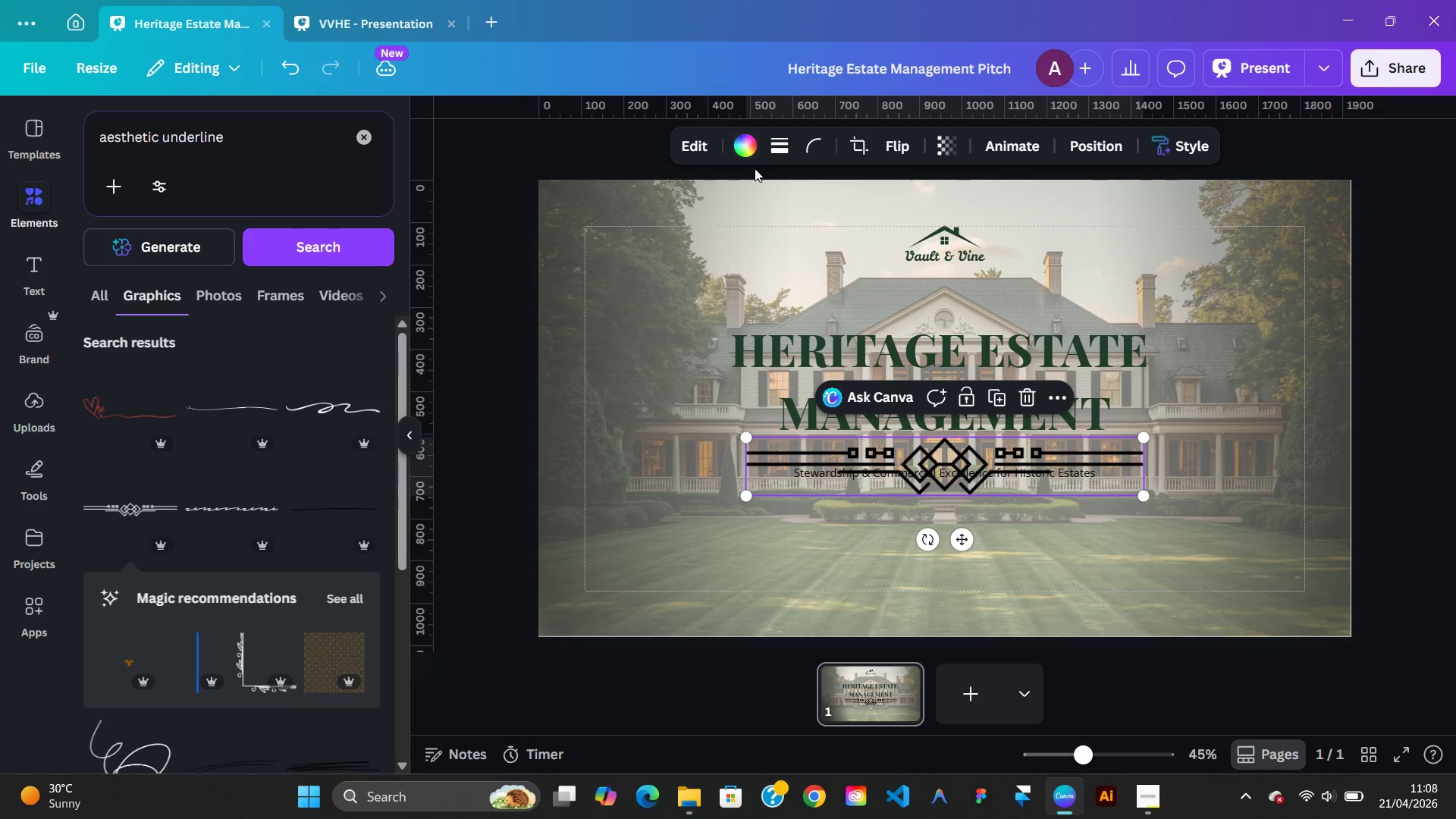 
left_click([744, 151])
 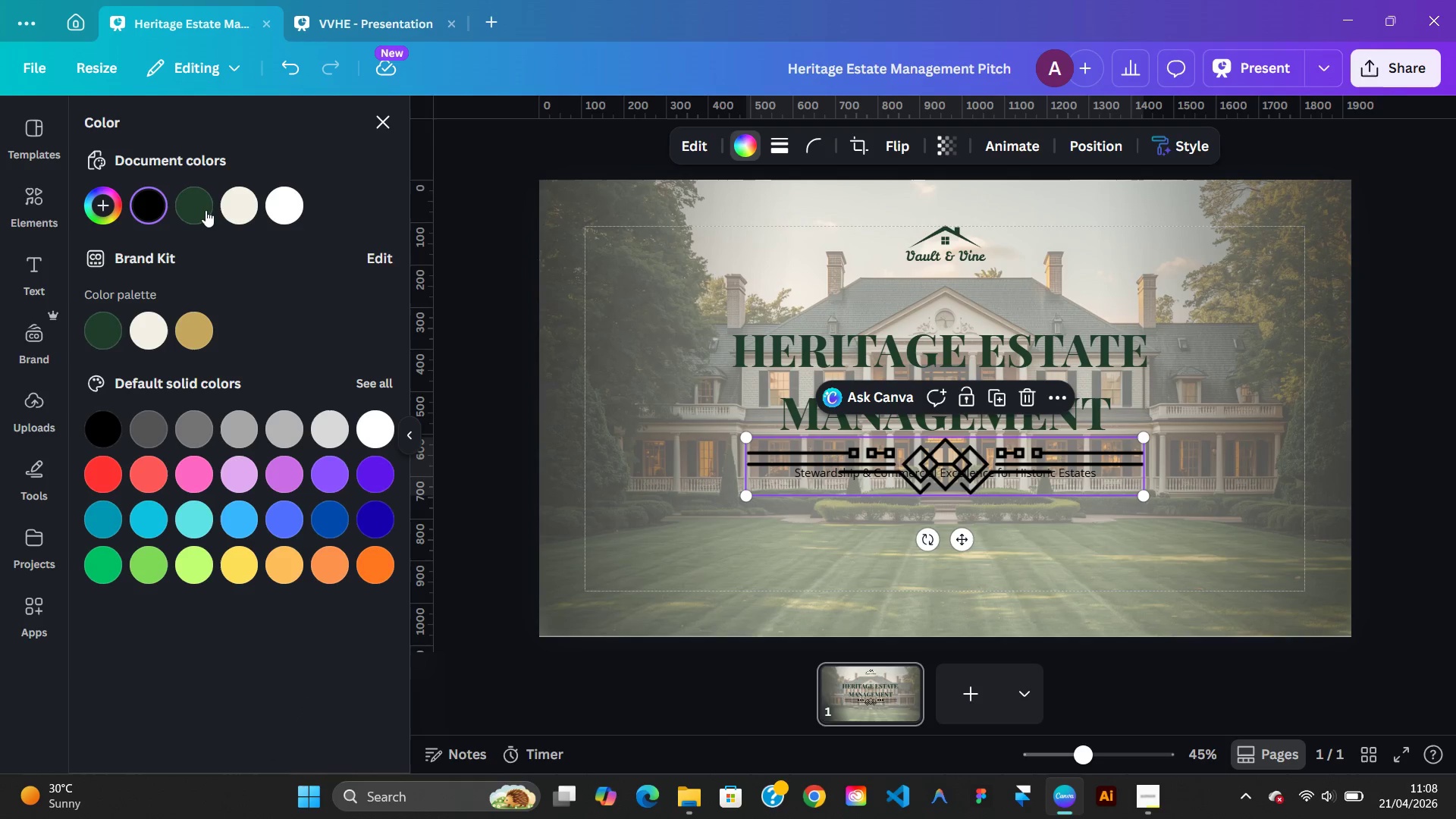 
left_click([202, 206])
 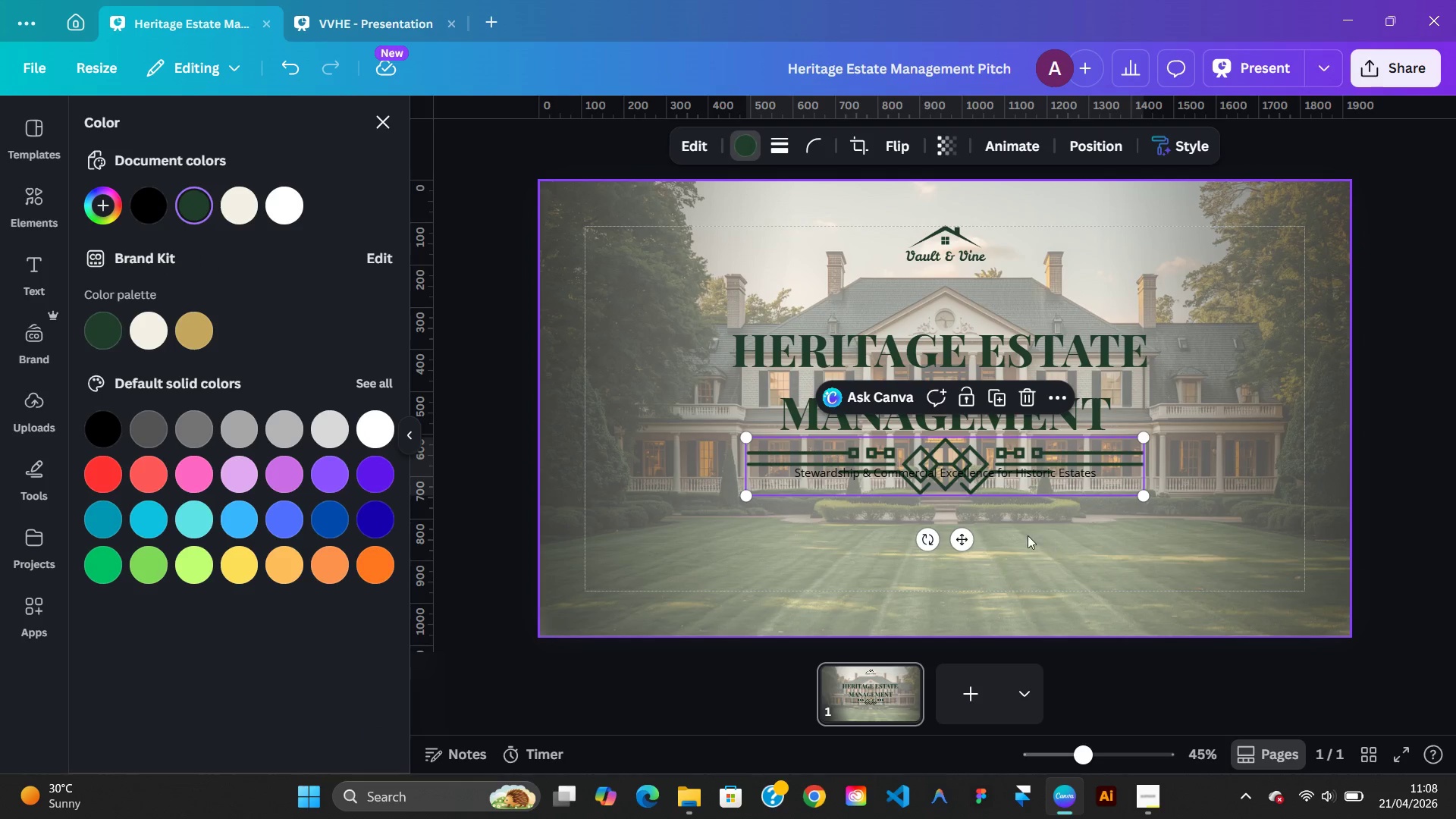 
left_click([181, 342])
 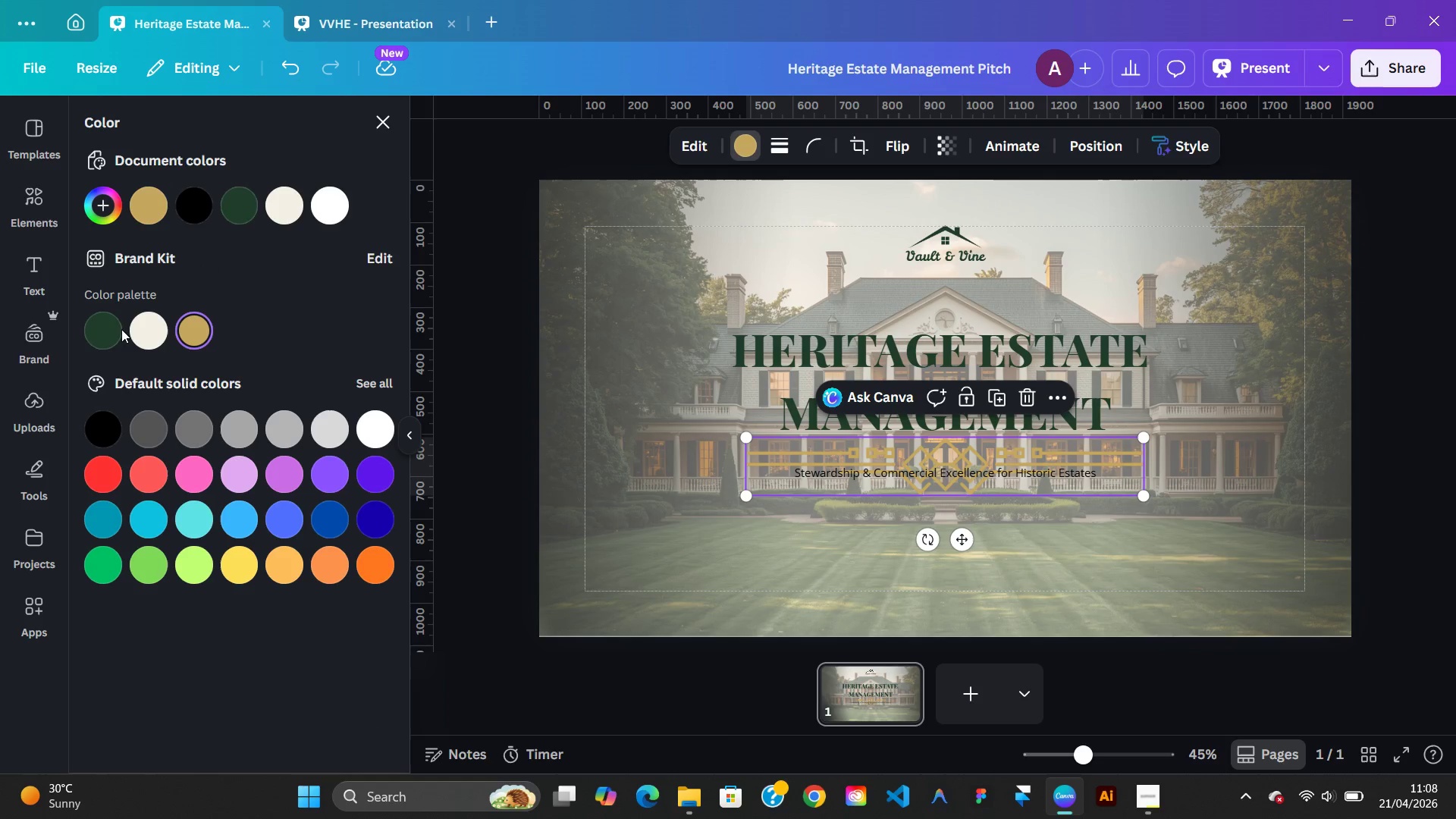 
left_click([102, 334])
 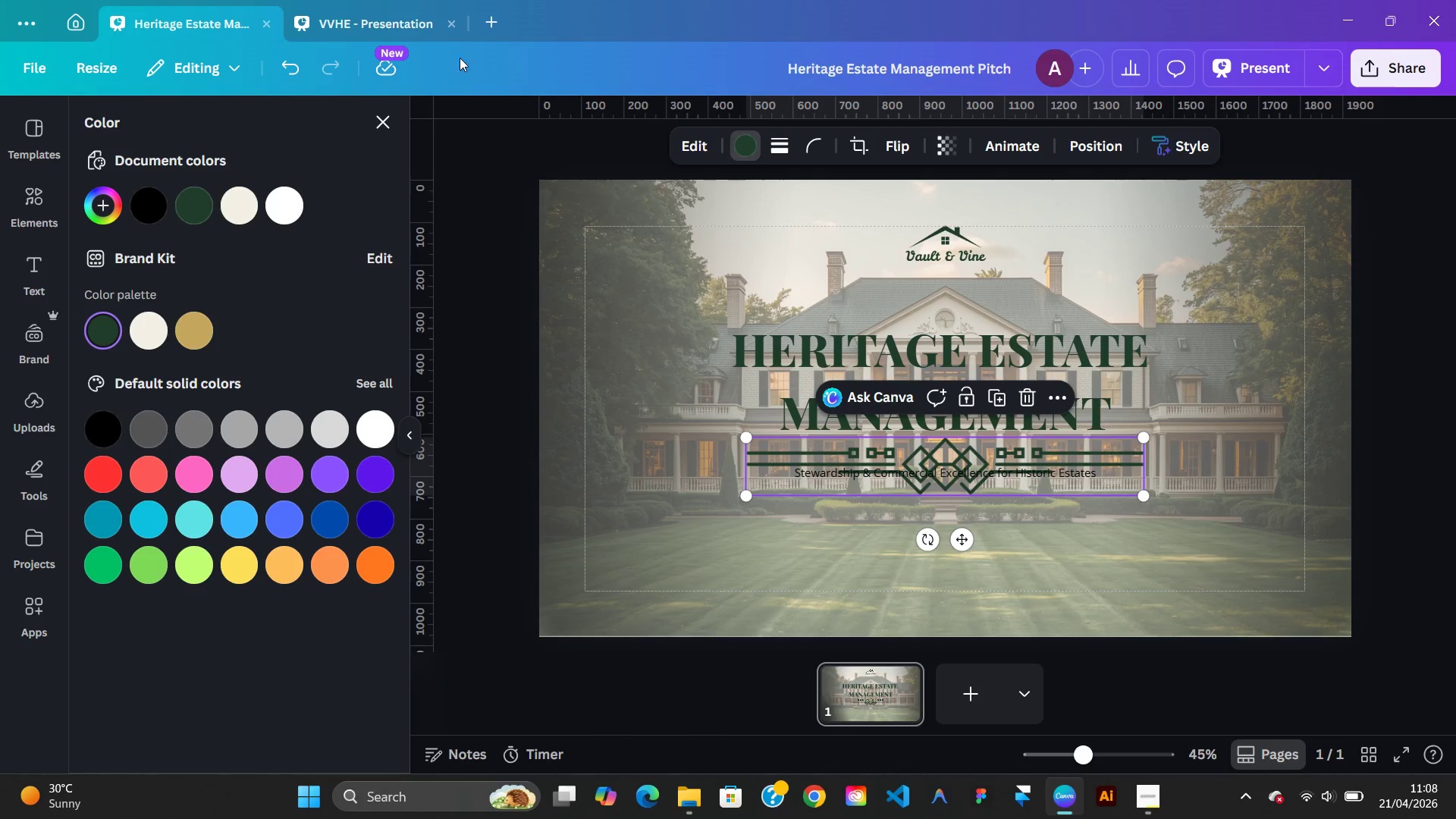 
left_click([407, 28])
 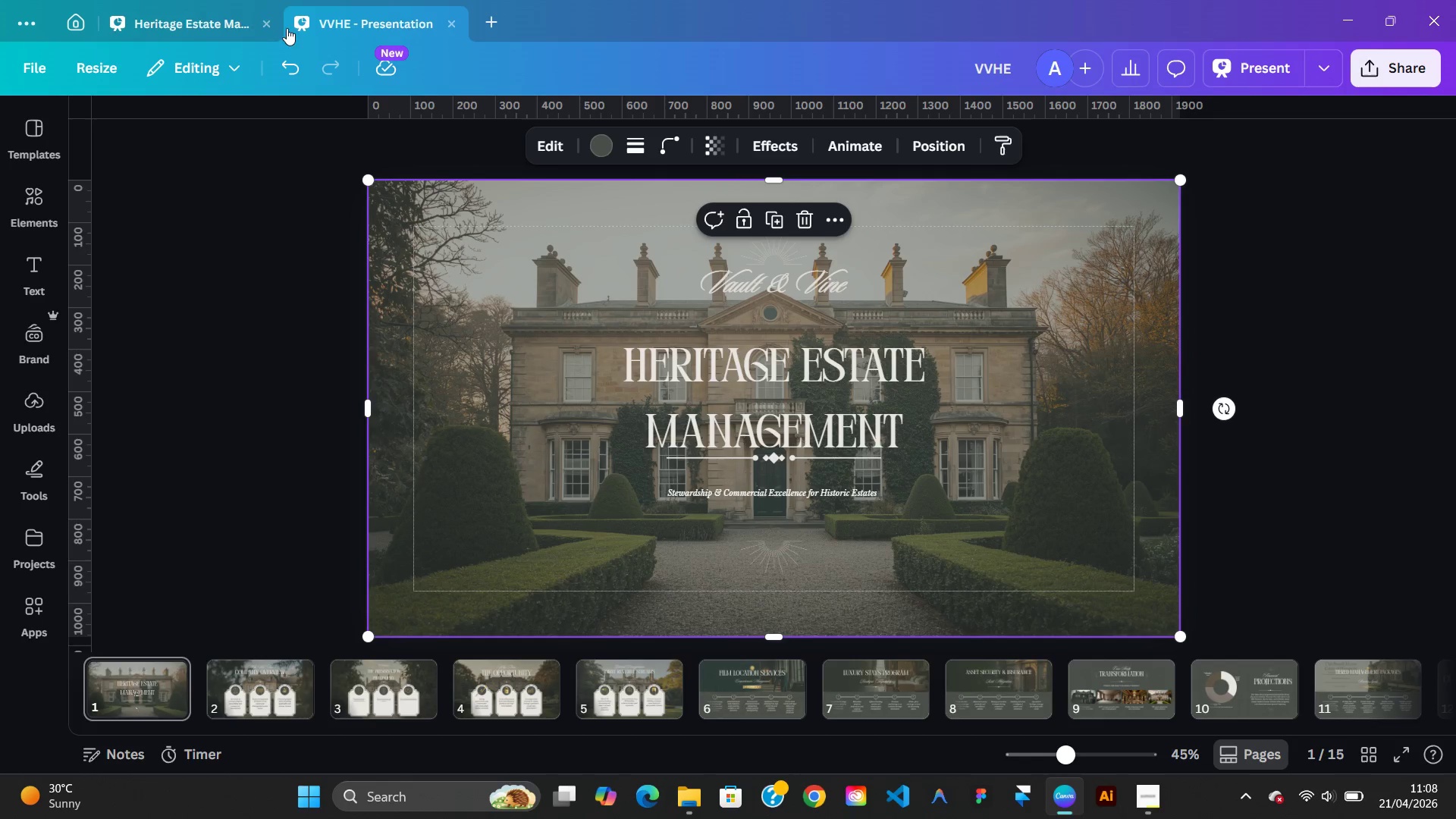 
left_click([231, 24])
 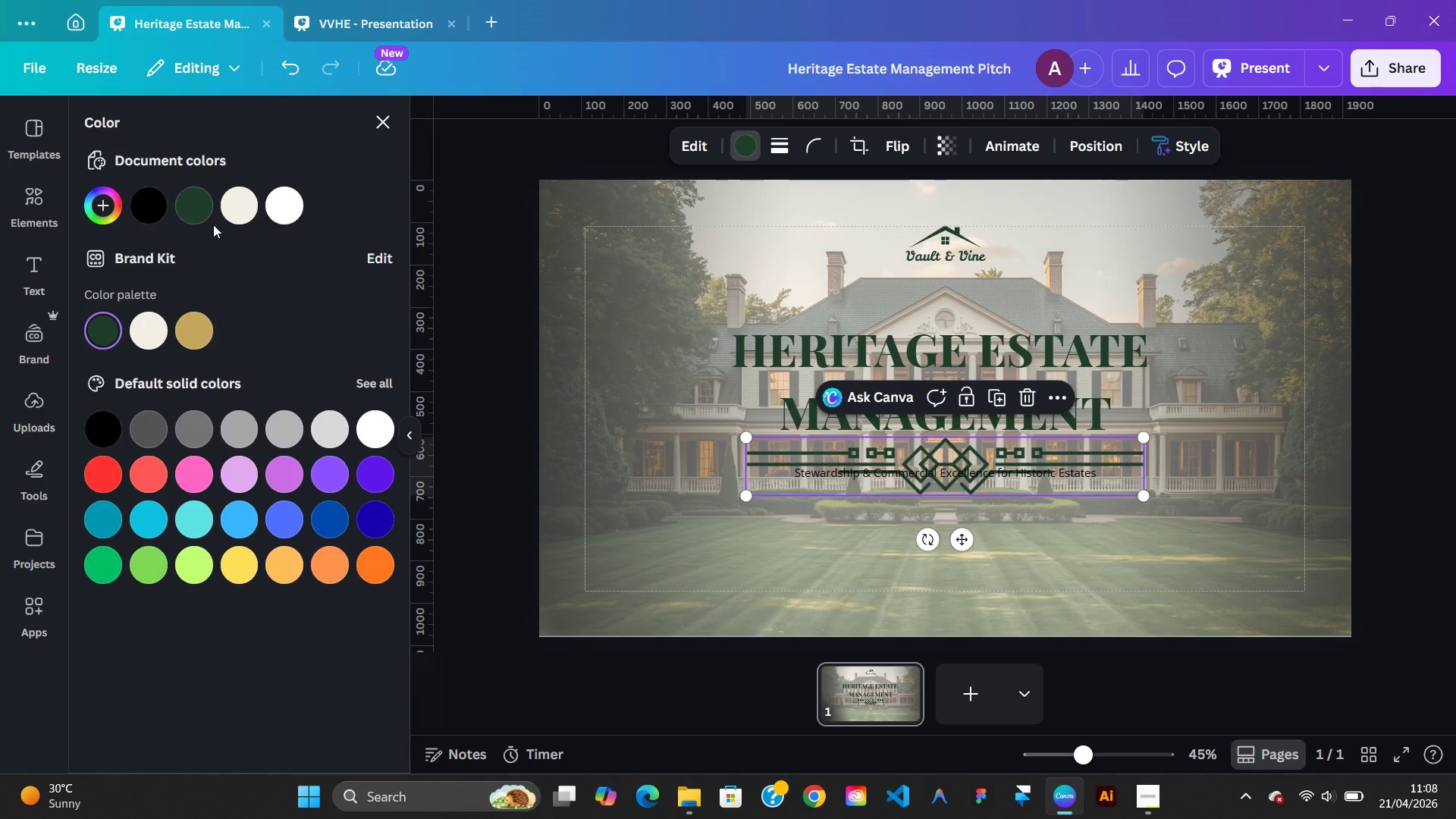 
left_click([47, 203])
 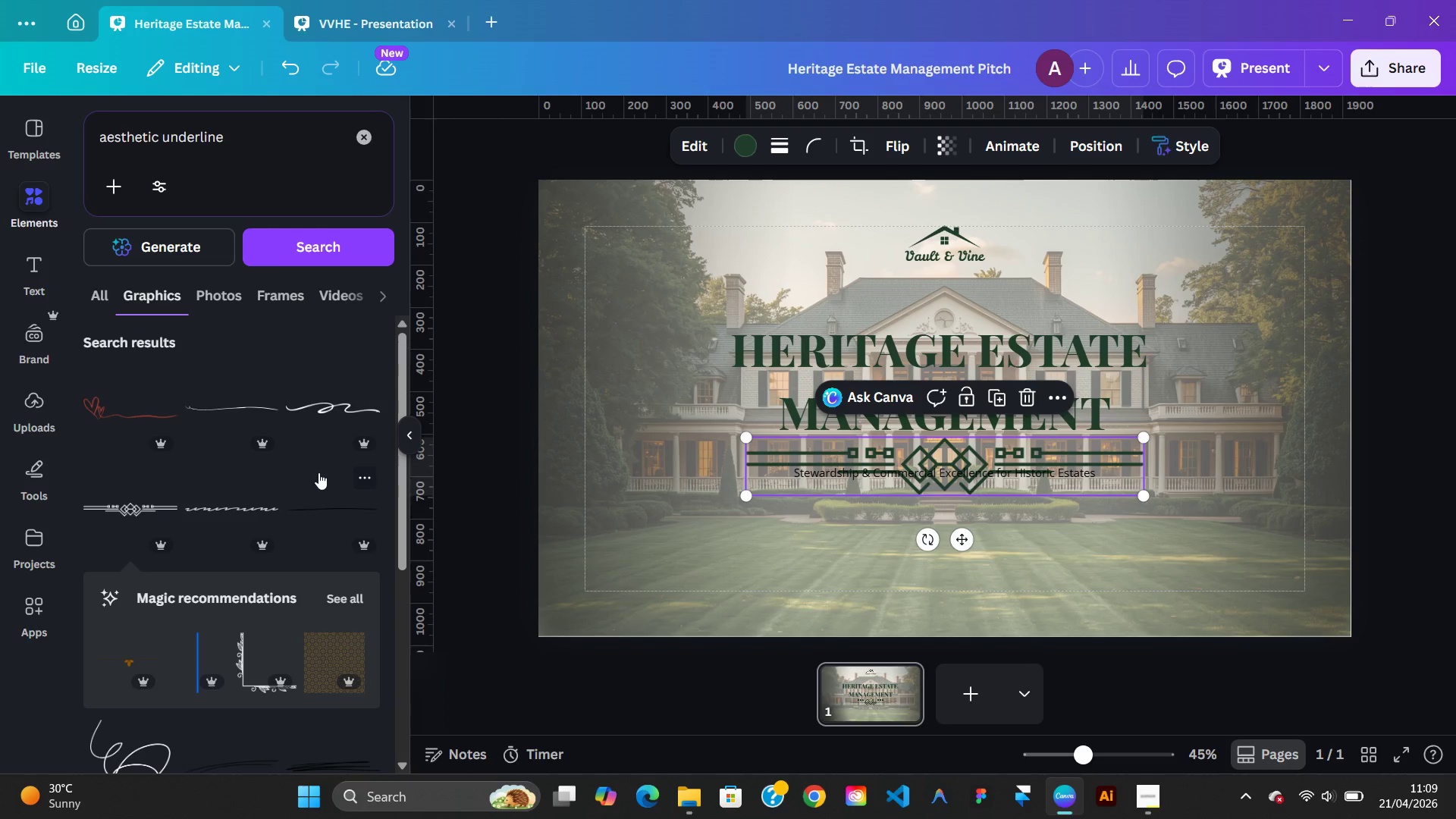 
scroll: coordinate [318, 472], scroll_direction: down, amount: 4.0
 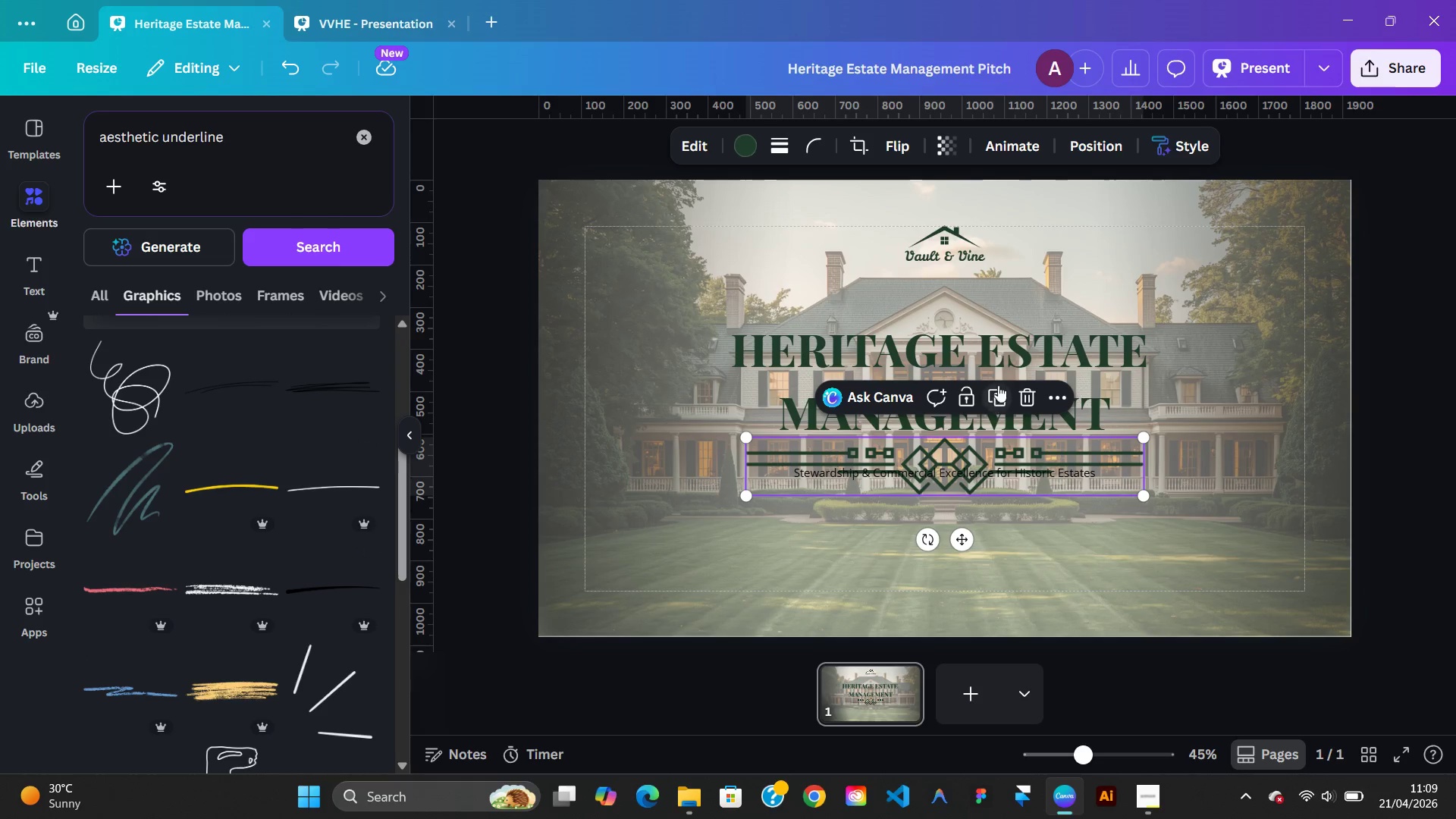 
left_click([1030, 400])
 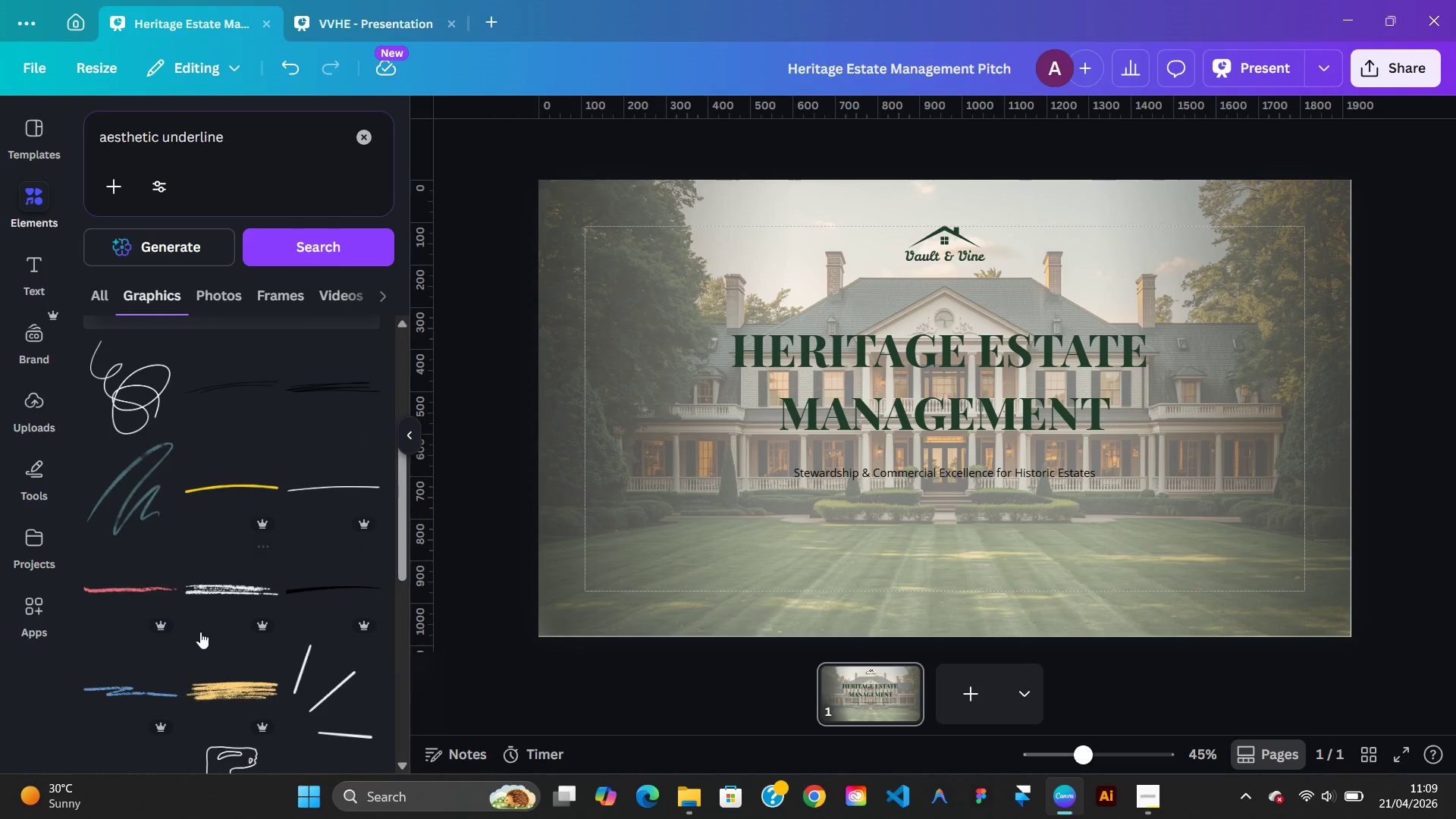 
scroll: coordinate [182, 626], scroll_direction: down, amount: 4.0
 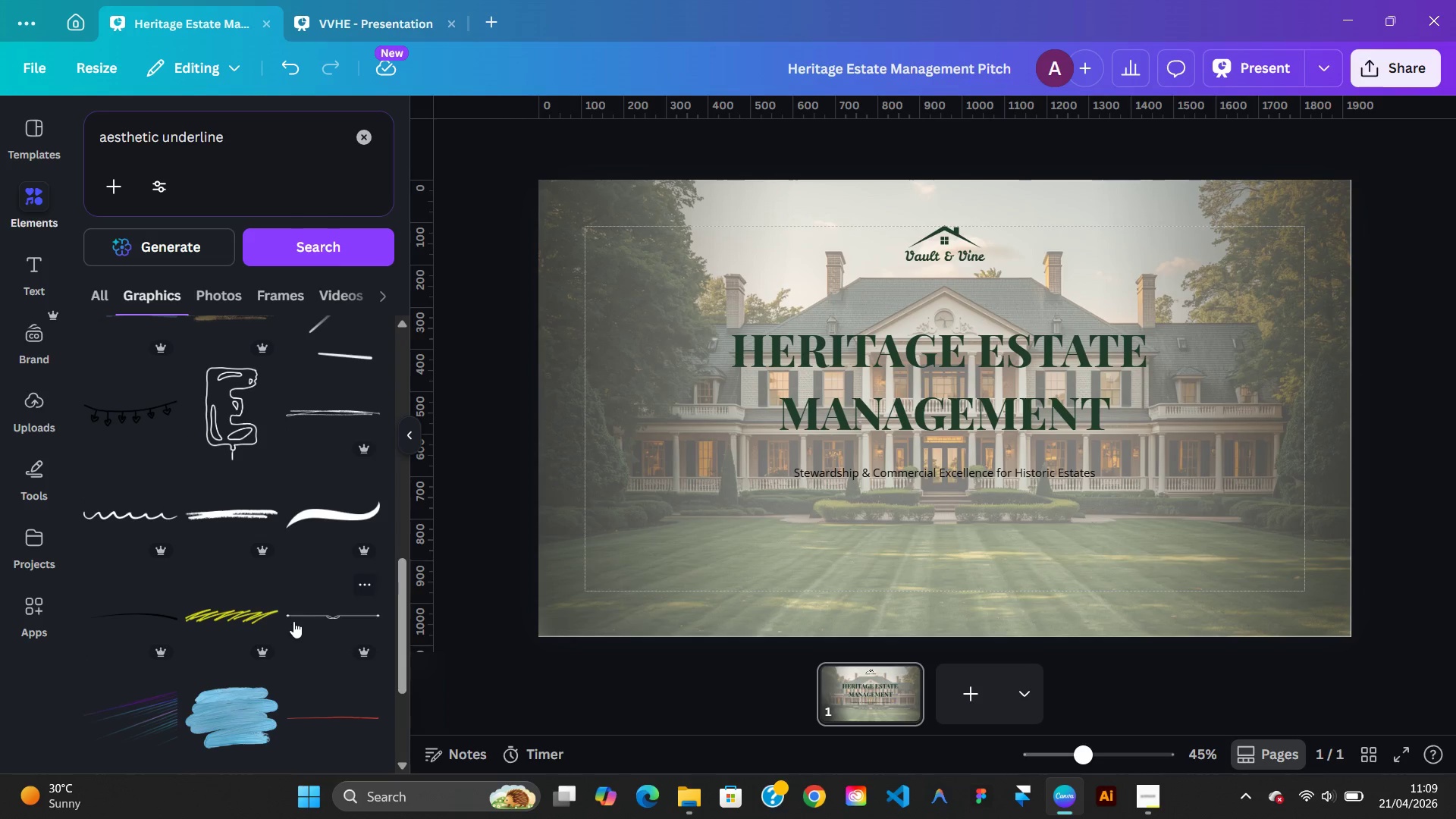 
left_click([294, 621])
 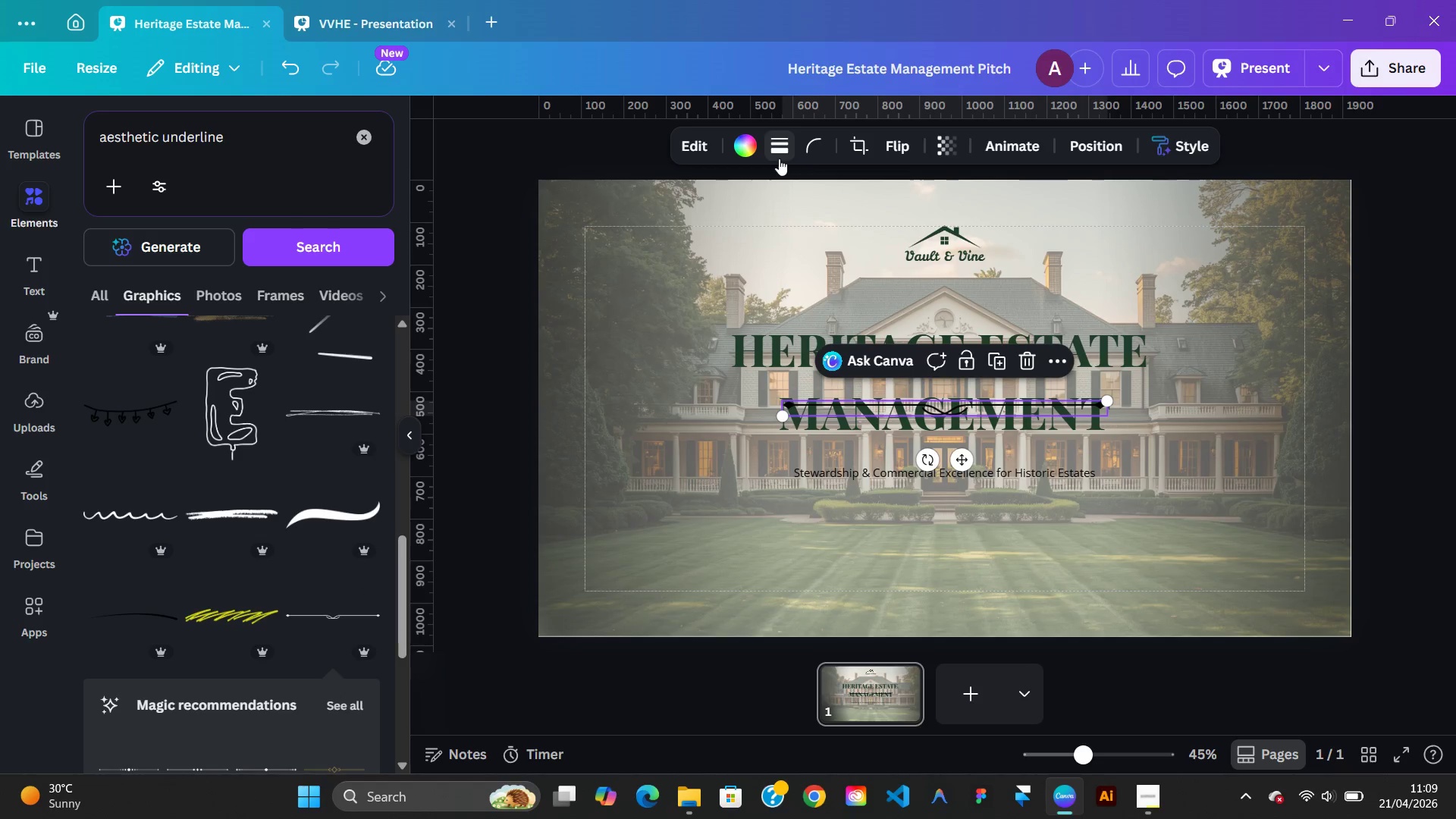 
left_click([750, 158])
 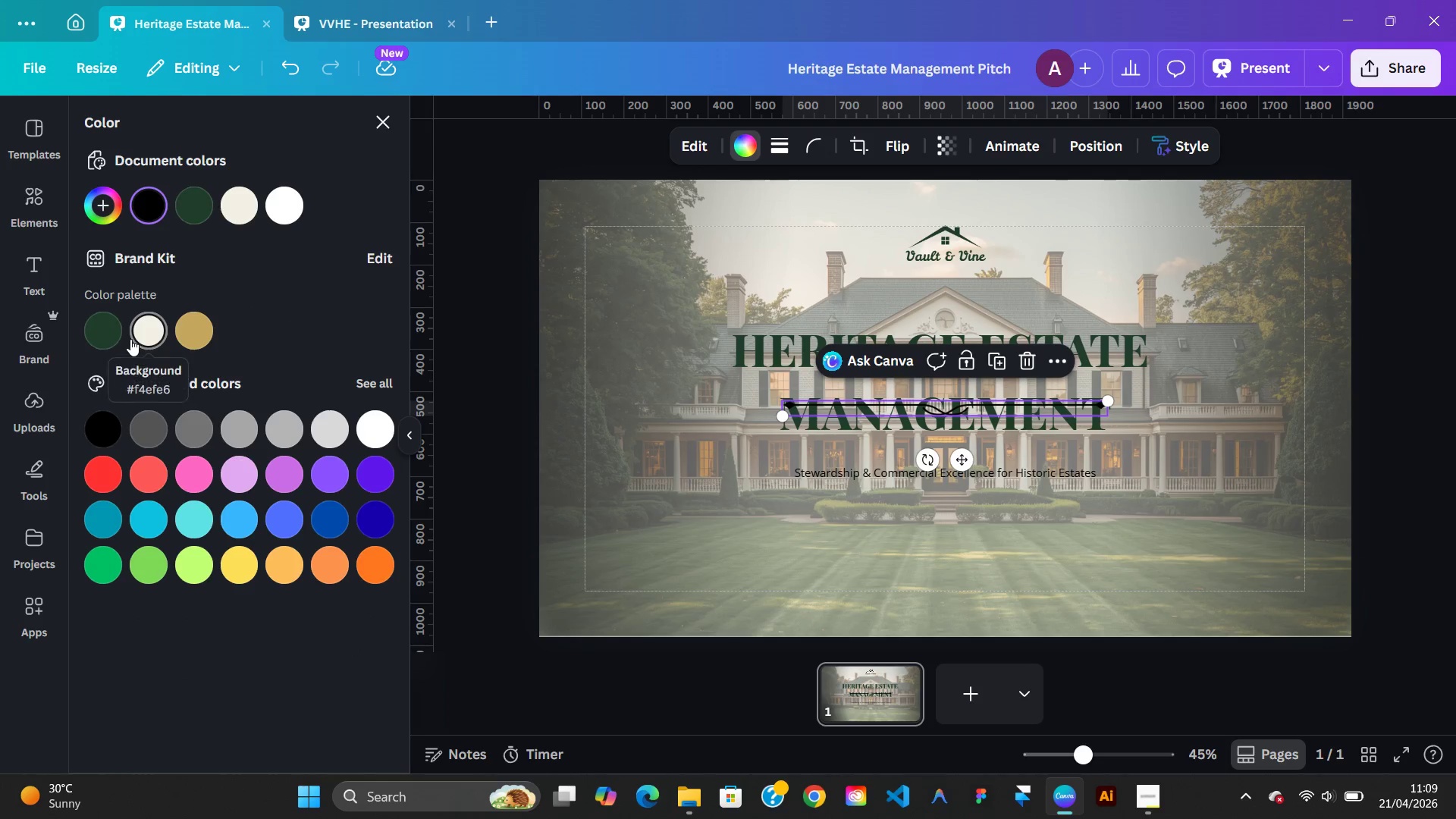 
left_click([102, 341])
 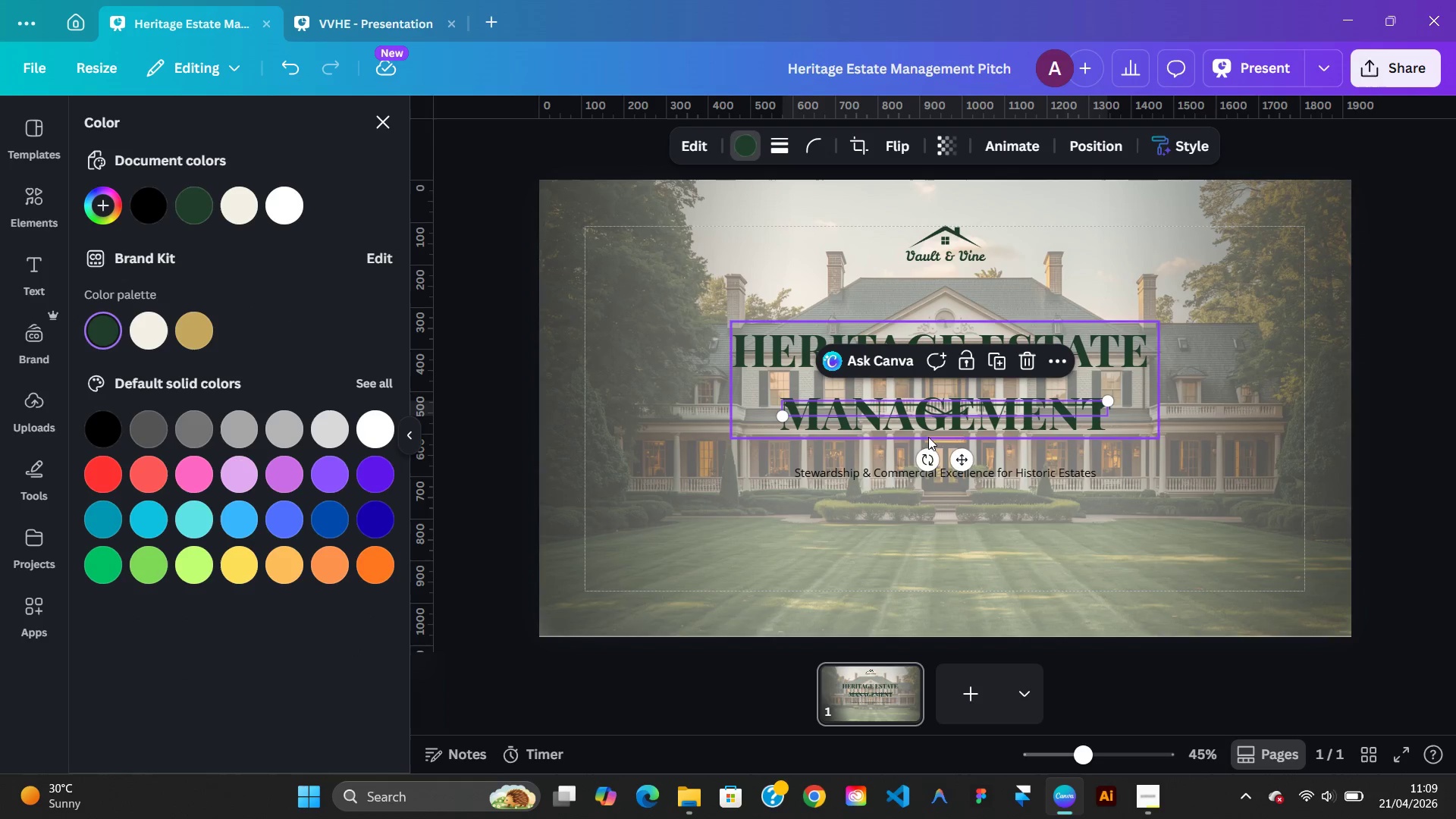 
left_click_drag(start_coordinate=[960, 455], to_coordinate=[954, 499])
 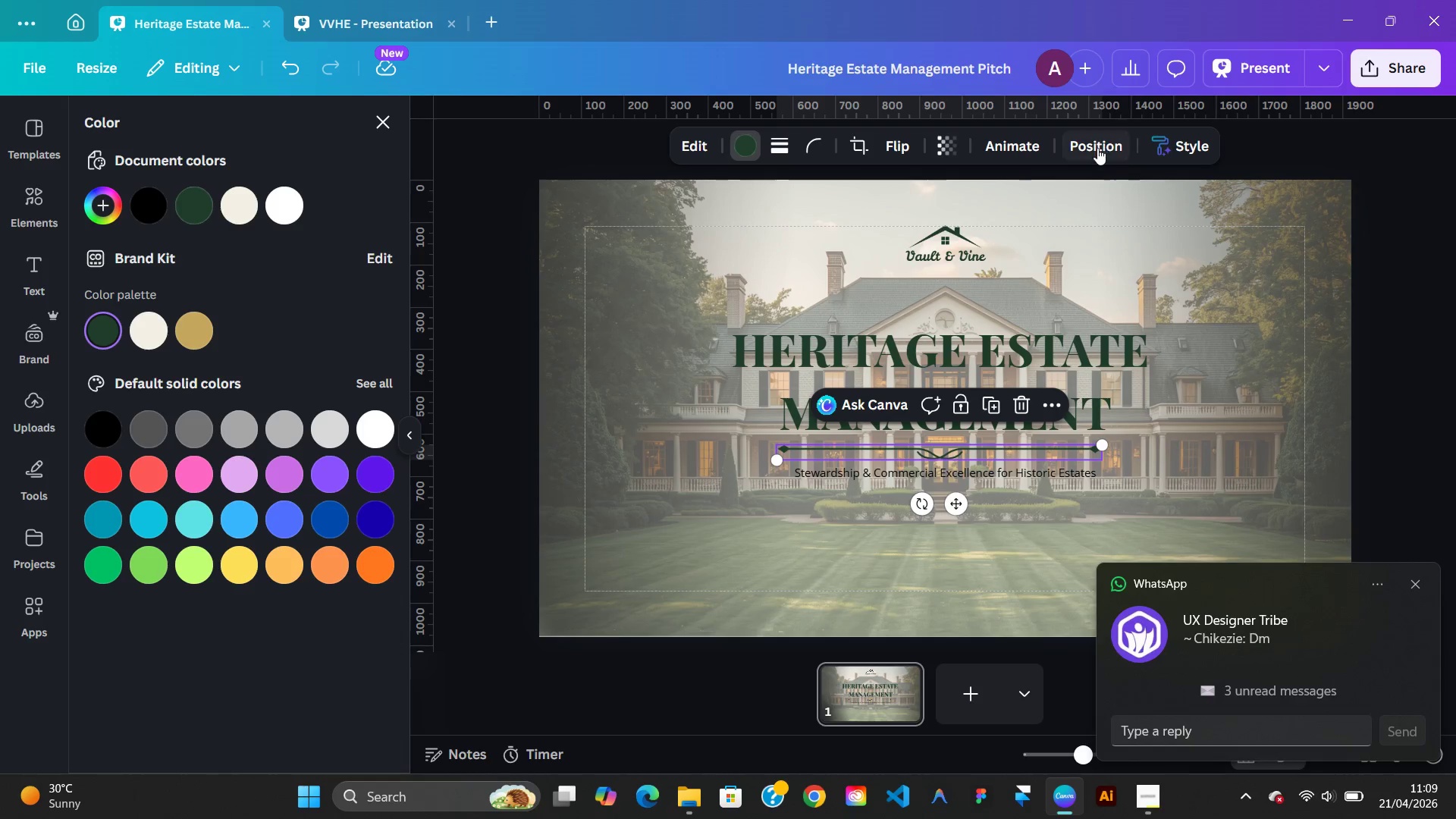 
left_click([1097, 149])
 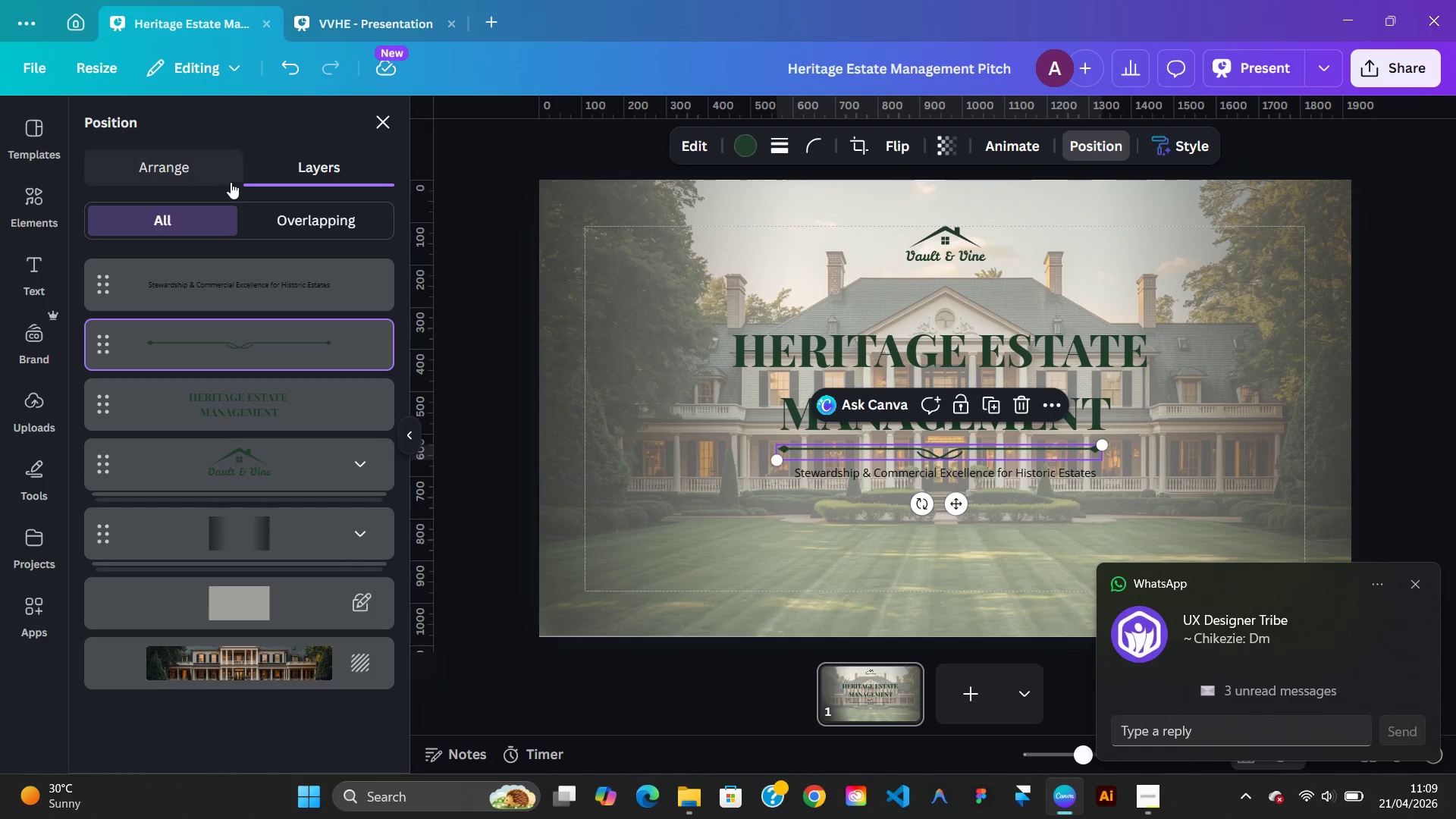 
left_click([212, 179])
 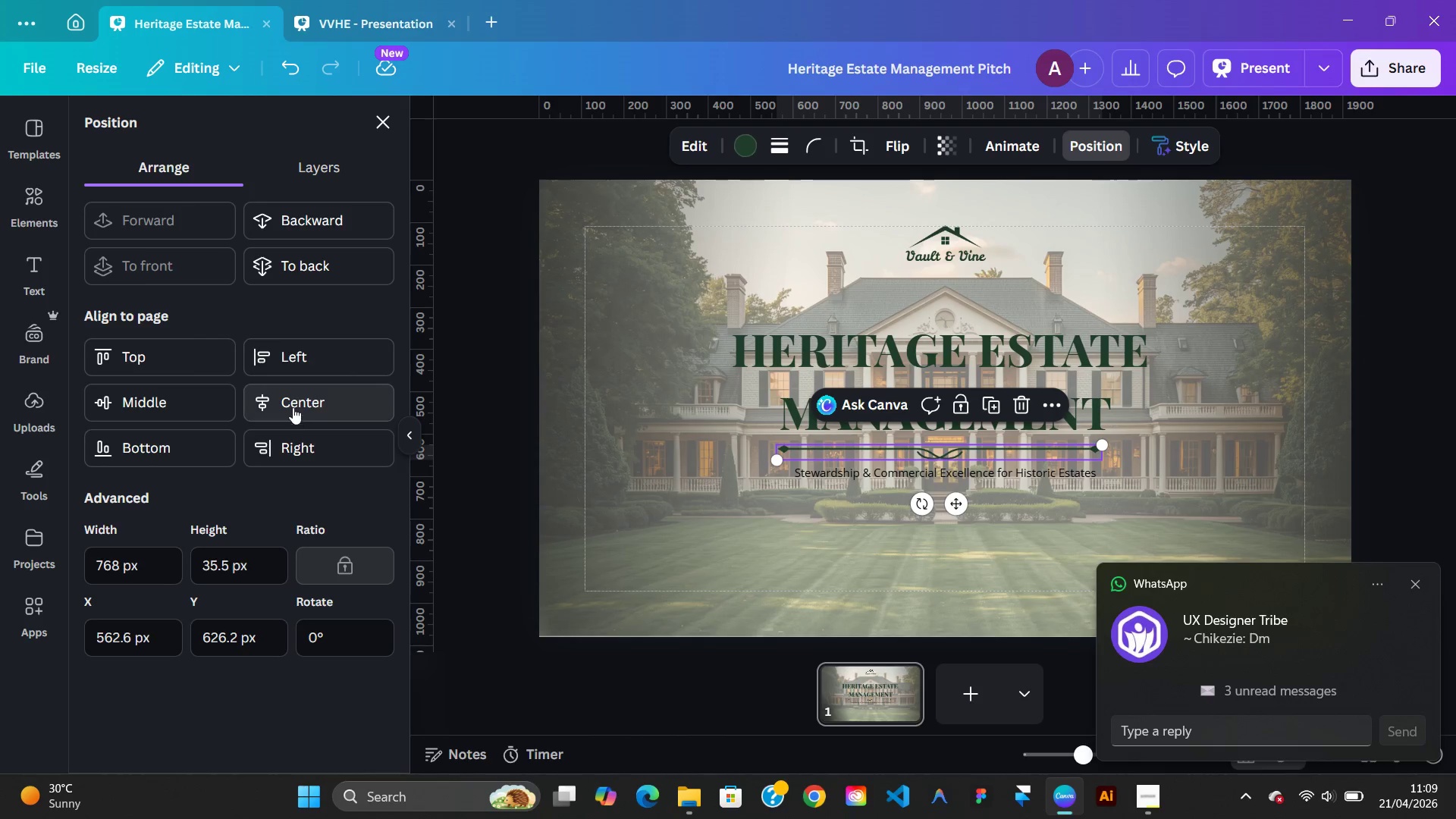 
left_click([293, 403])
 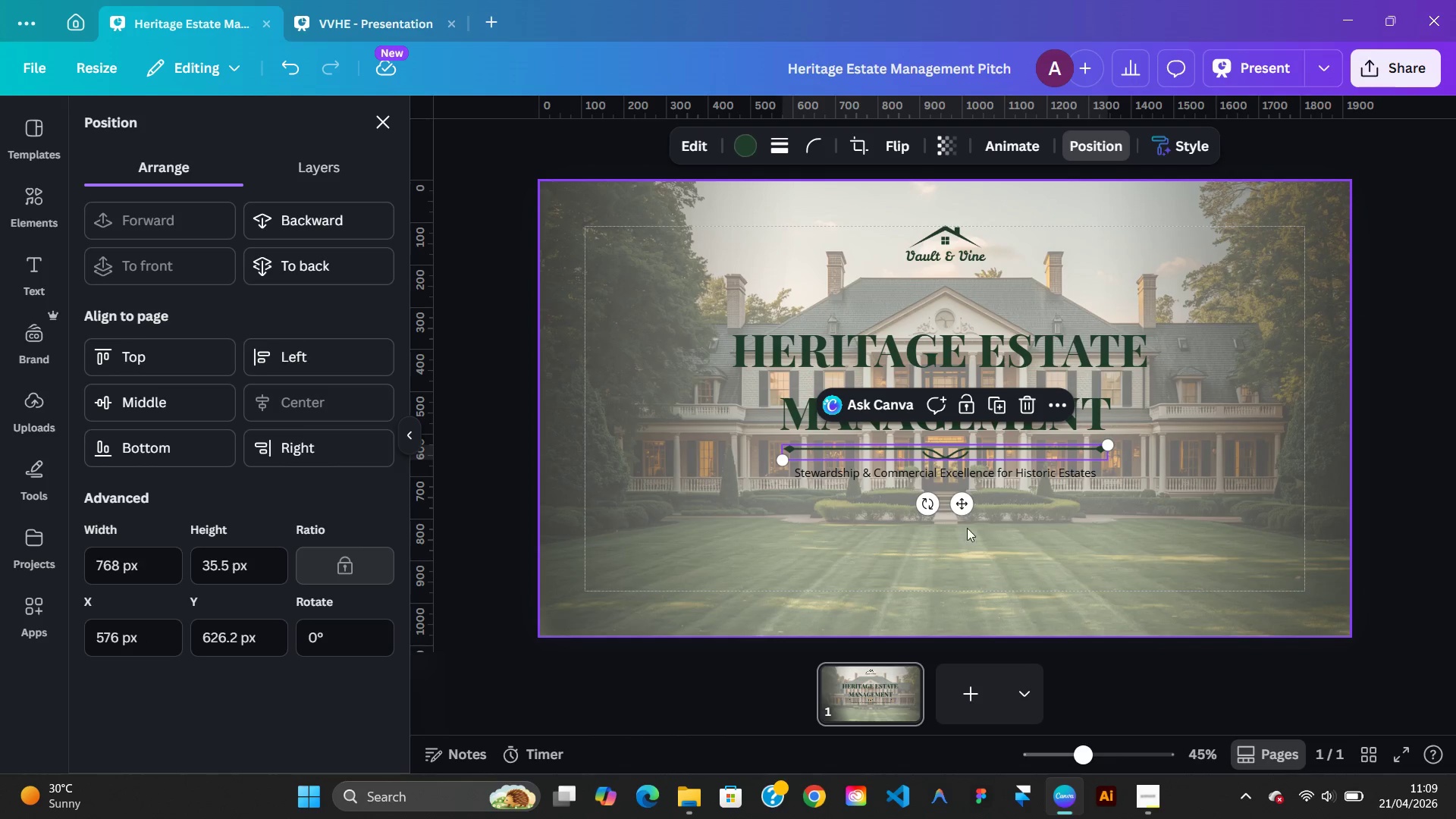 
left_click([1015, 563])
 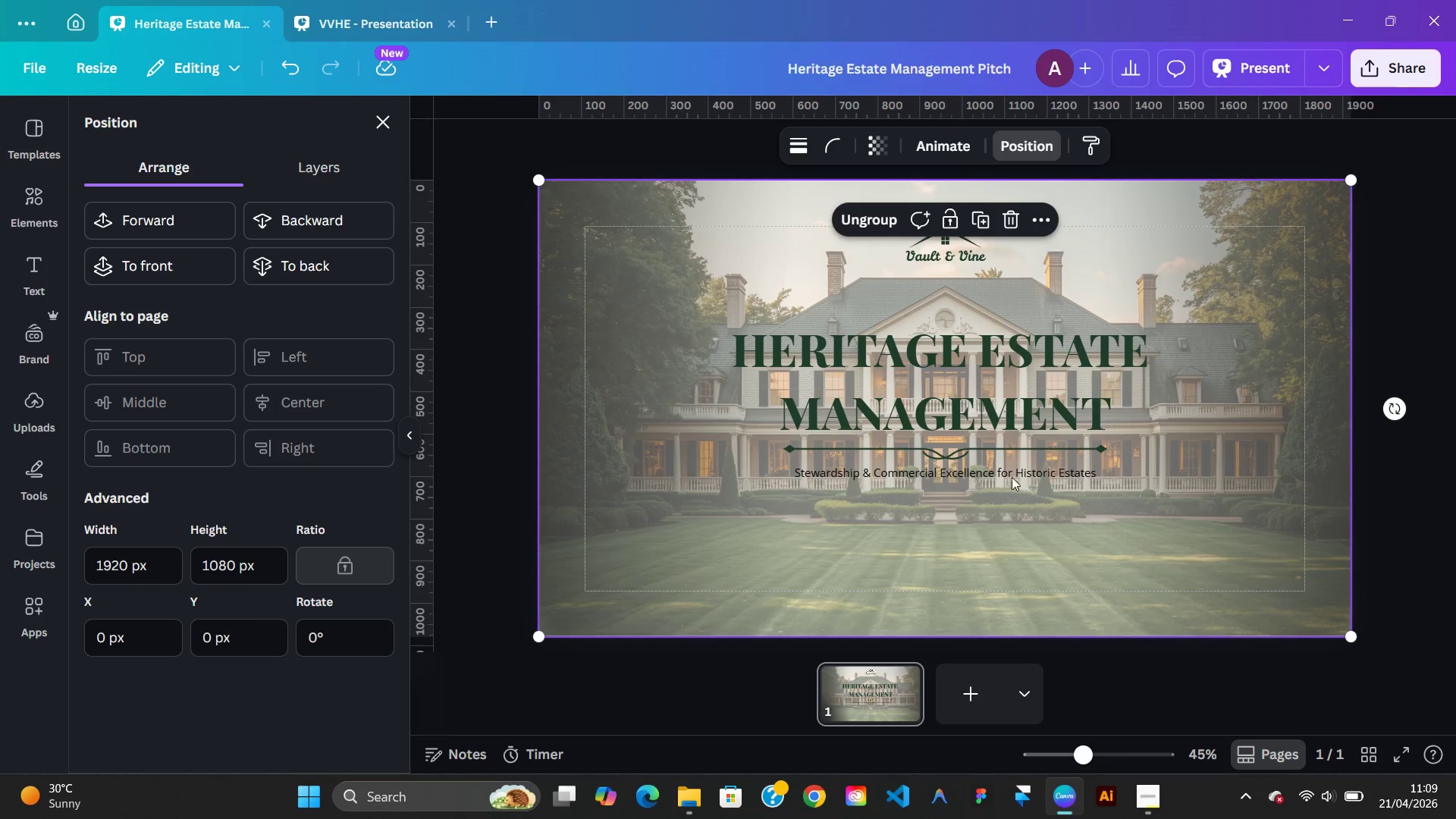 
left_click([1012, 474])
 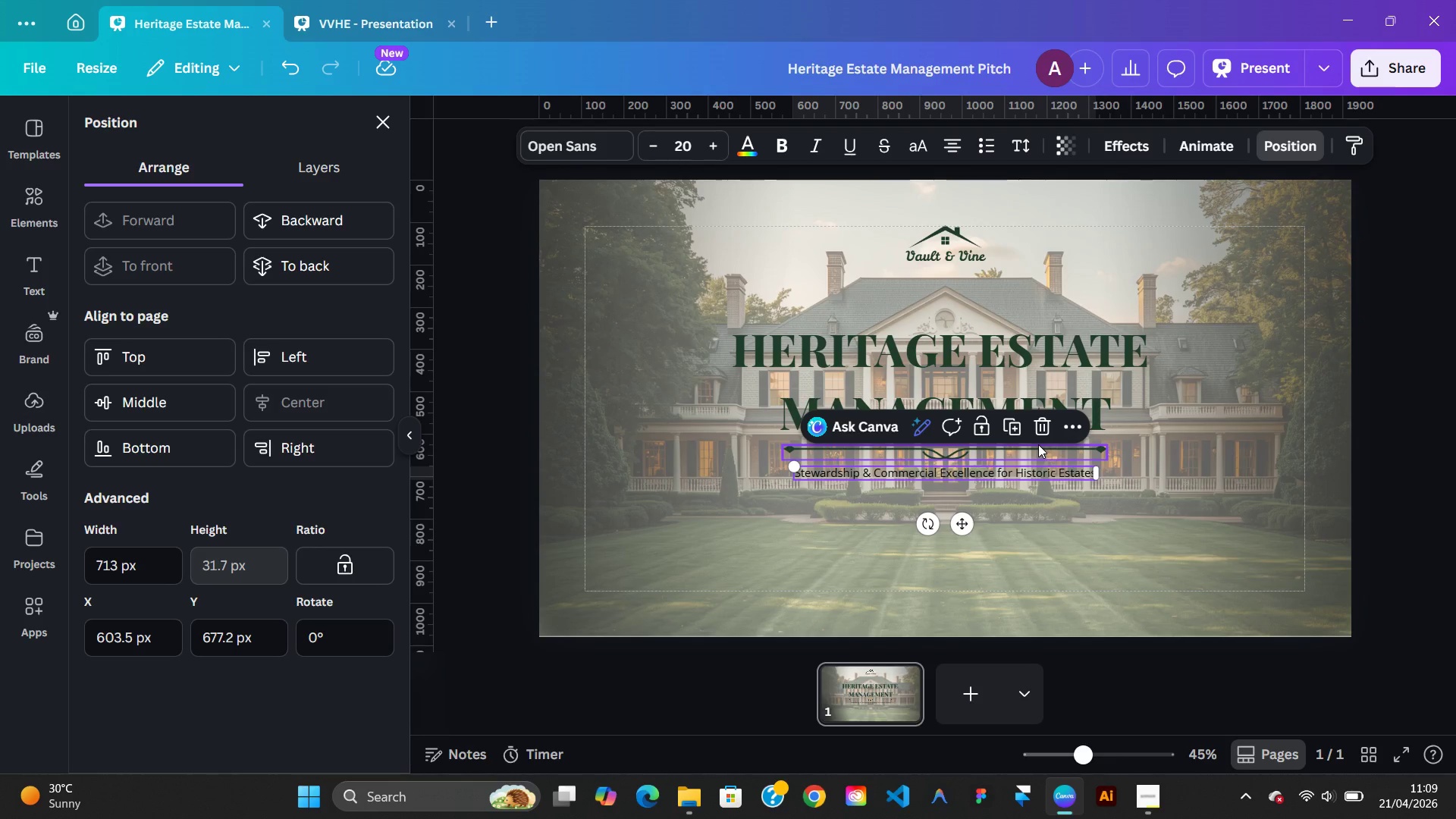 
key(ArrowUp)
 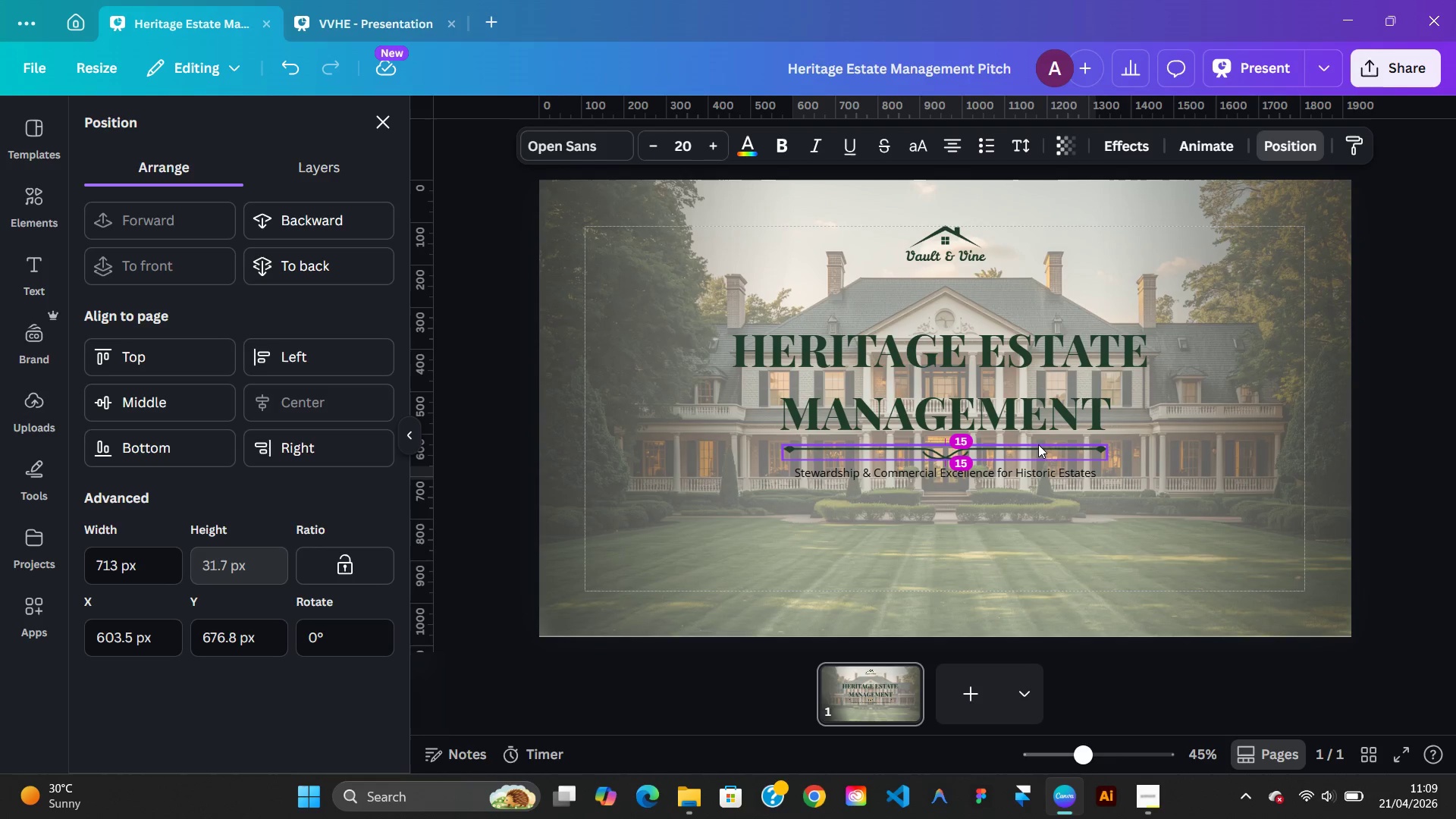 
hold_key(key=ArrowDown, duration=0.88)
 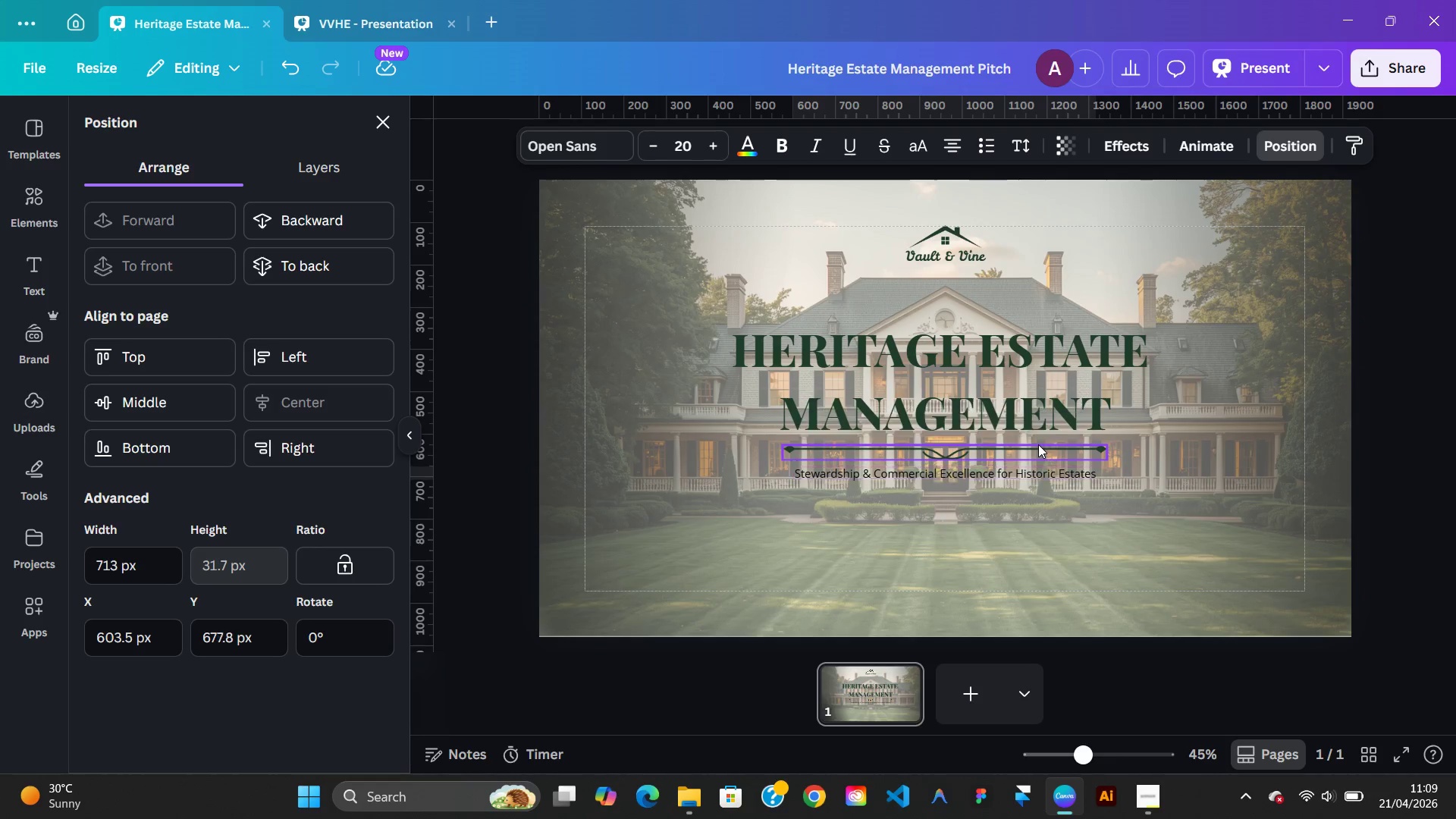 
hold_key(key=ArrowDown, duration=1.52)
 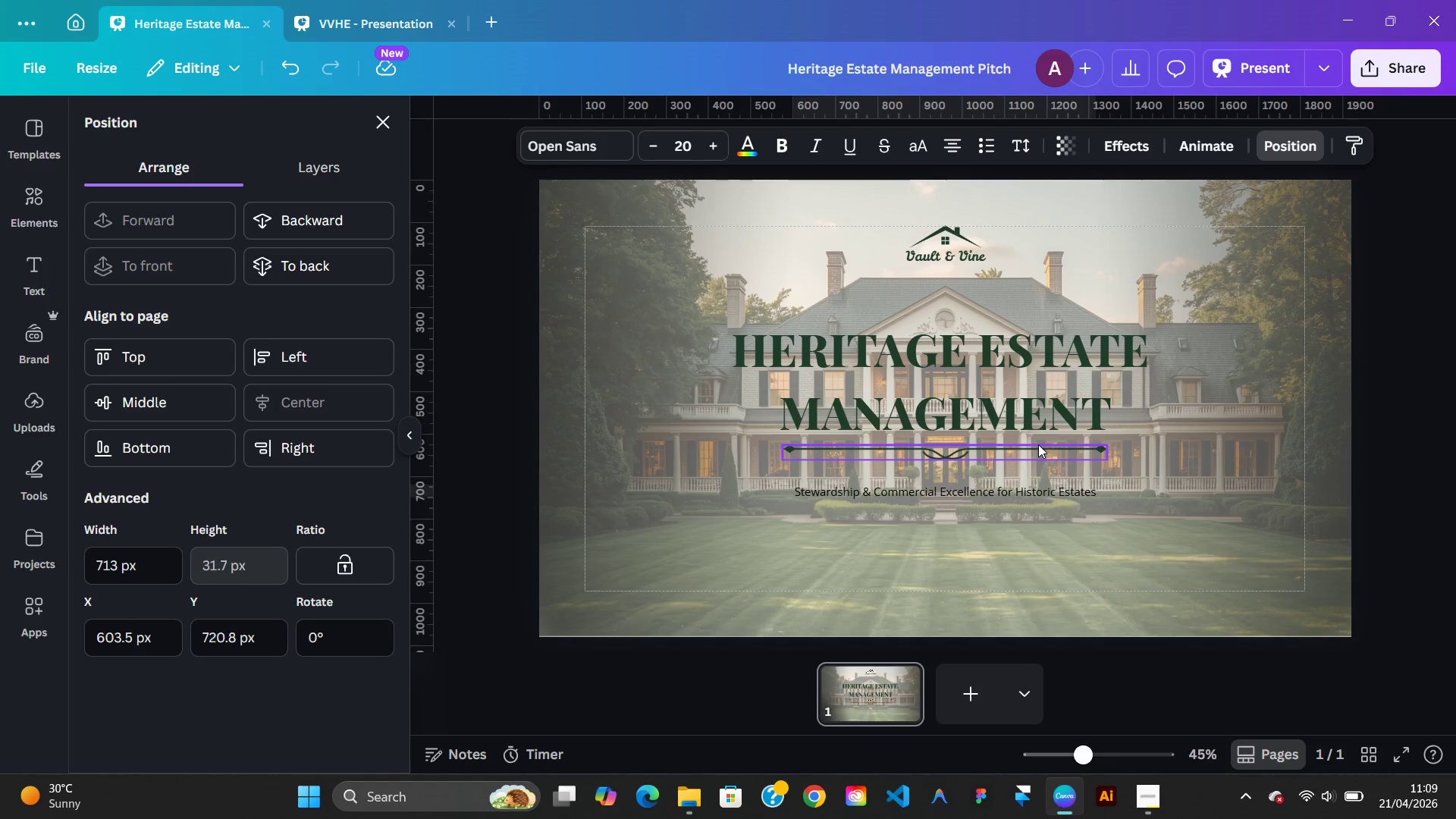 
hold_key(key=ArrowDown, duration=1.03)
 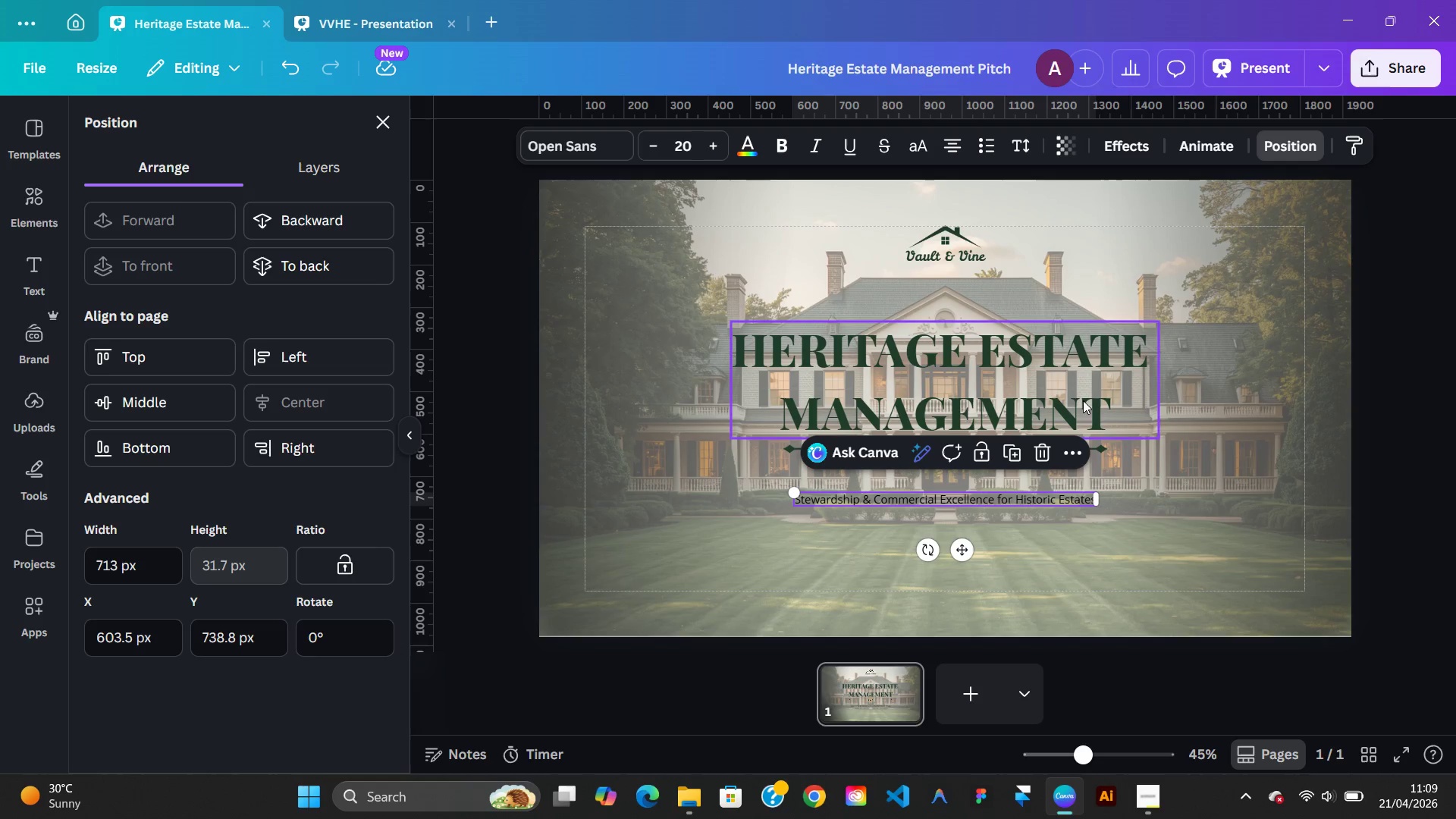 
left_click([1198, 488])
 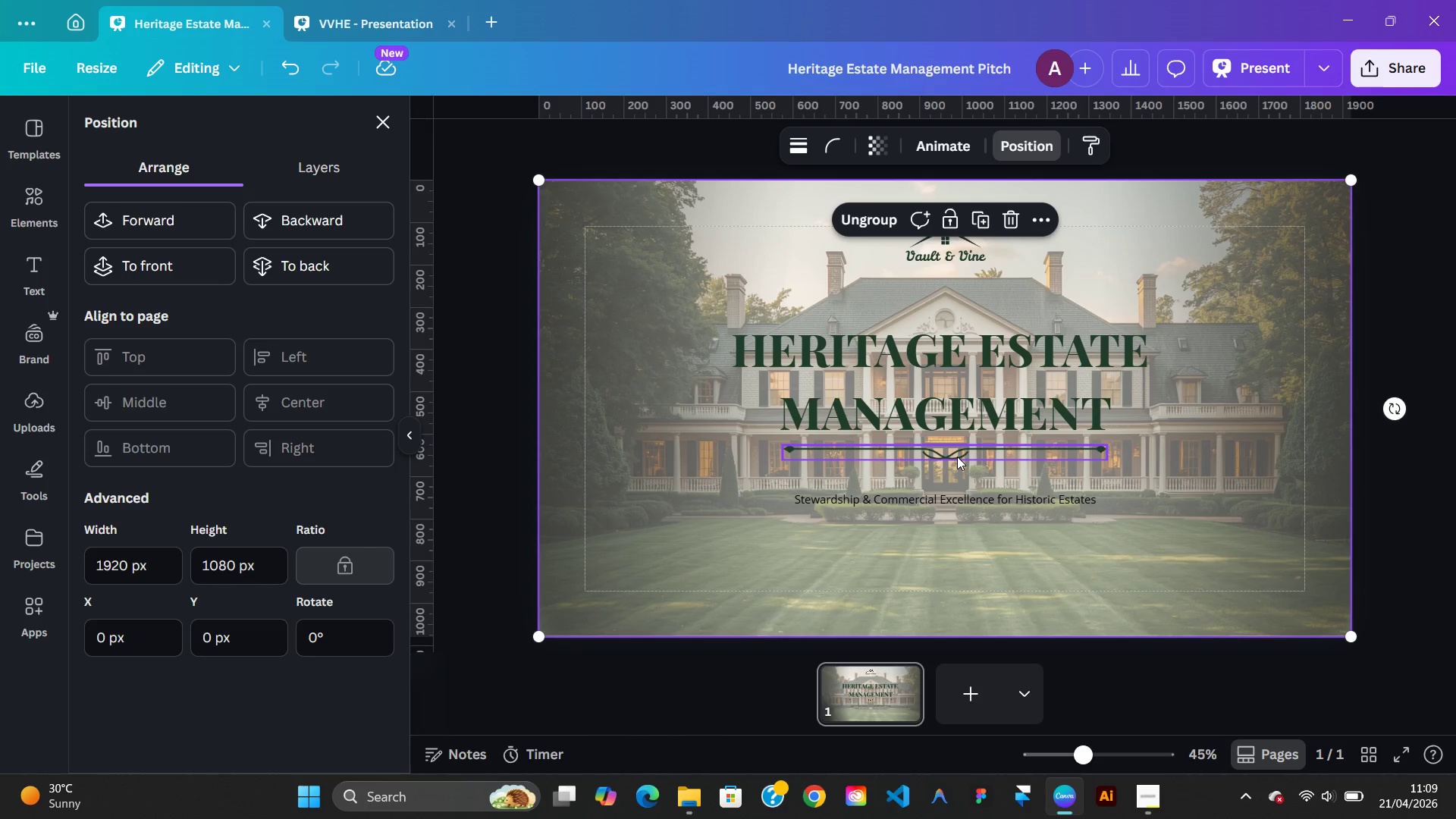 
wait(5.92)
 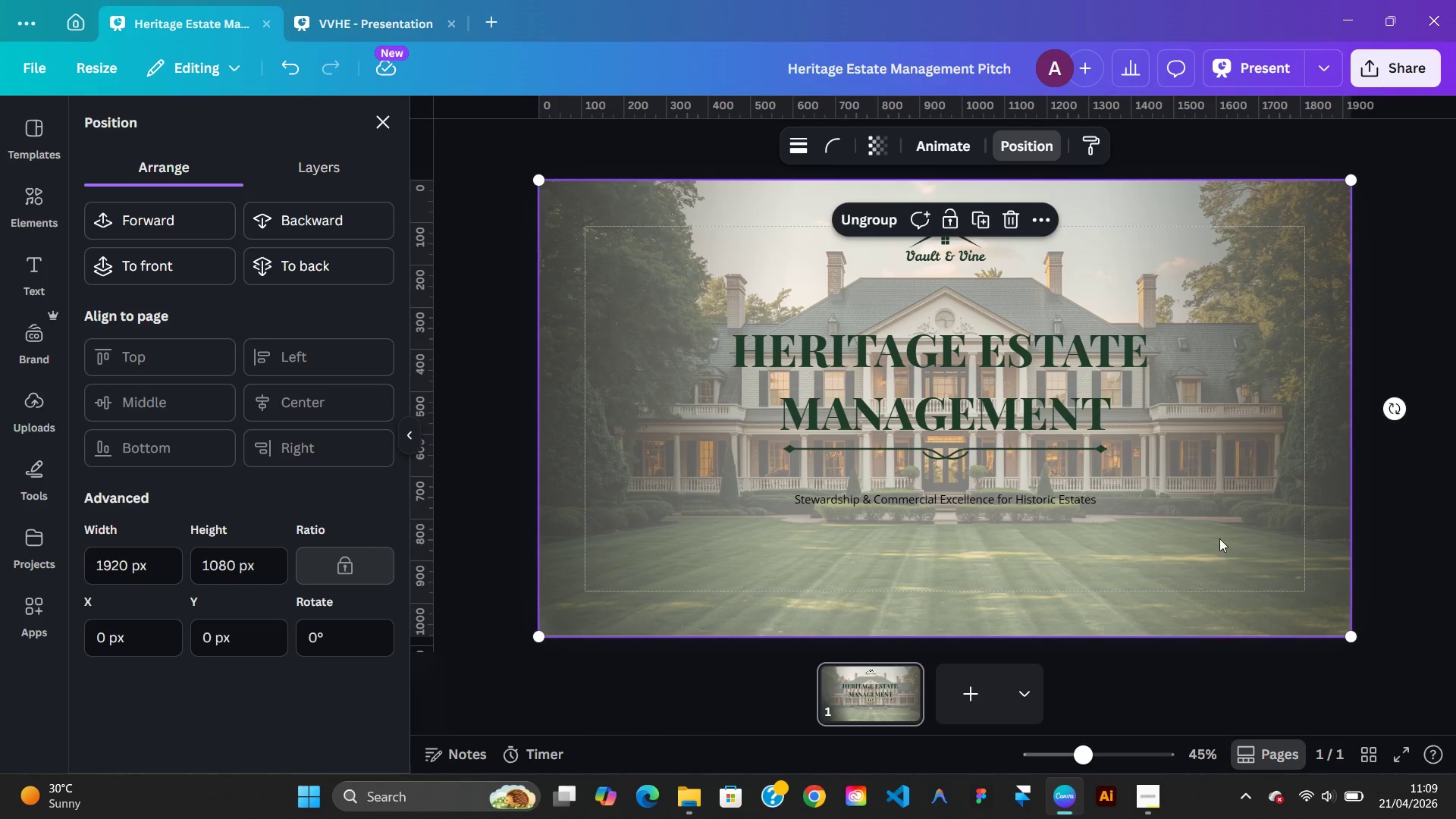 
left_click([957, 457])
 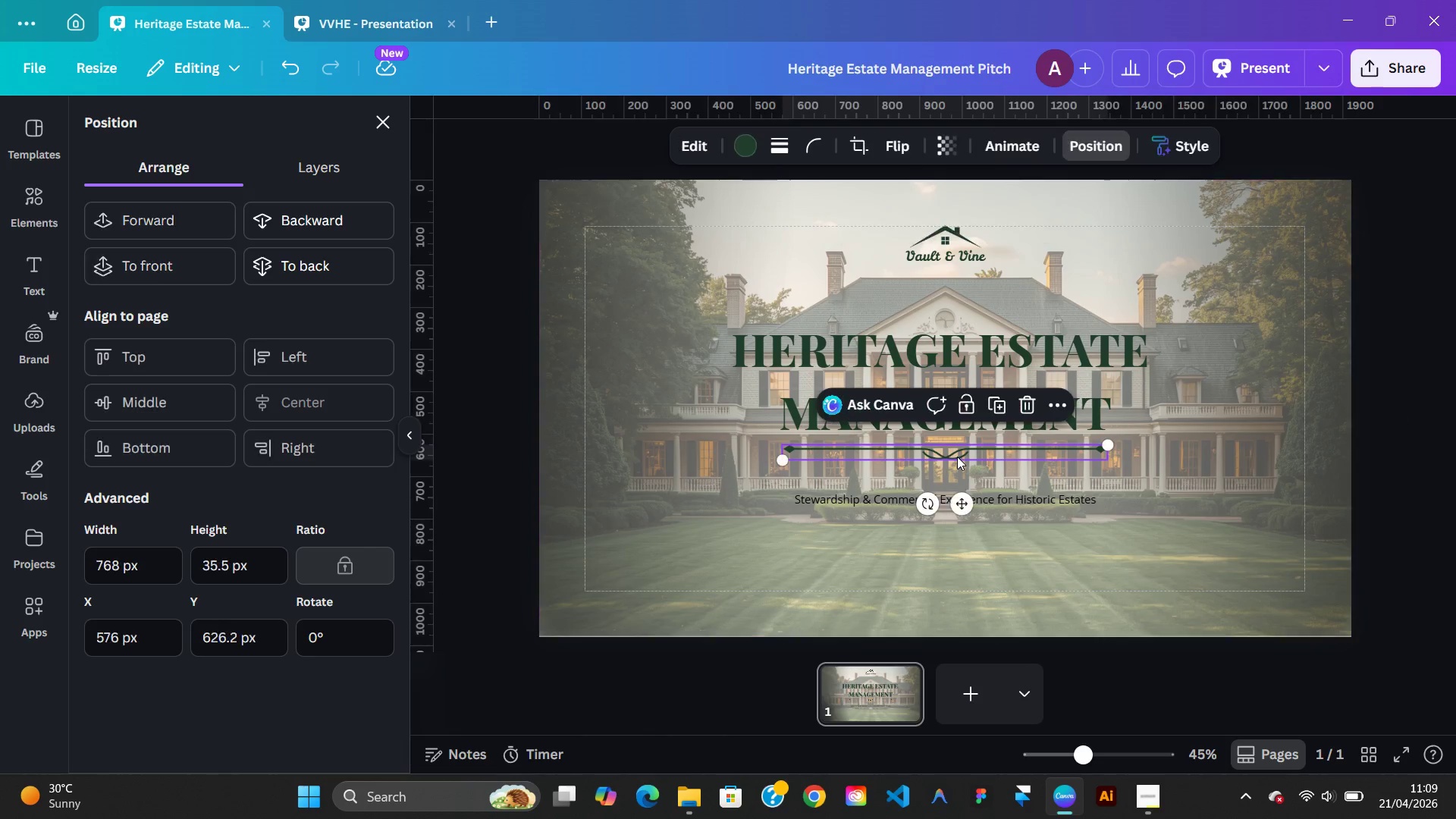 
hold_key(key=ShiftLeft, duration=1.5)
left_click([959, 431])
 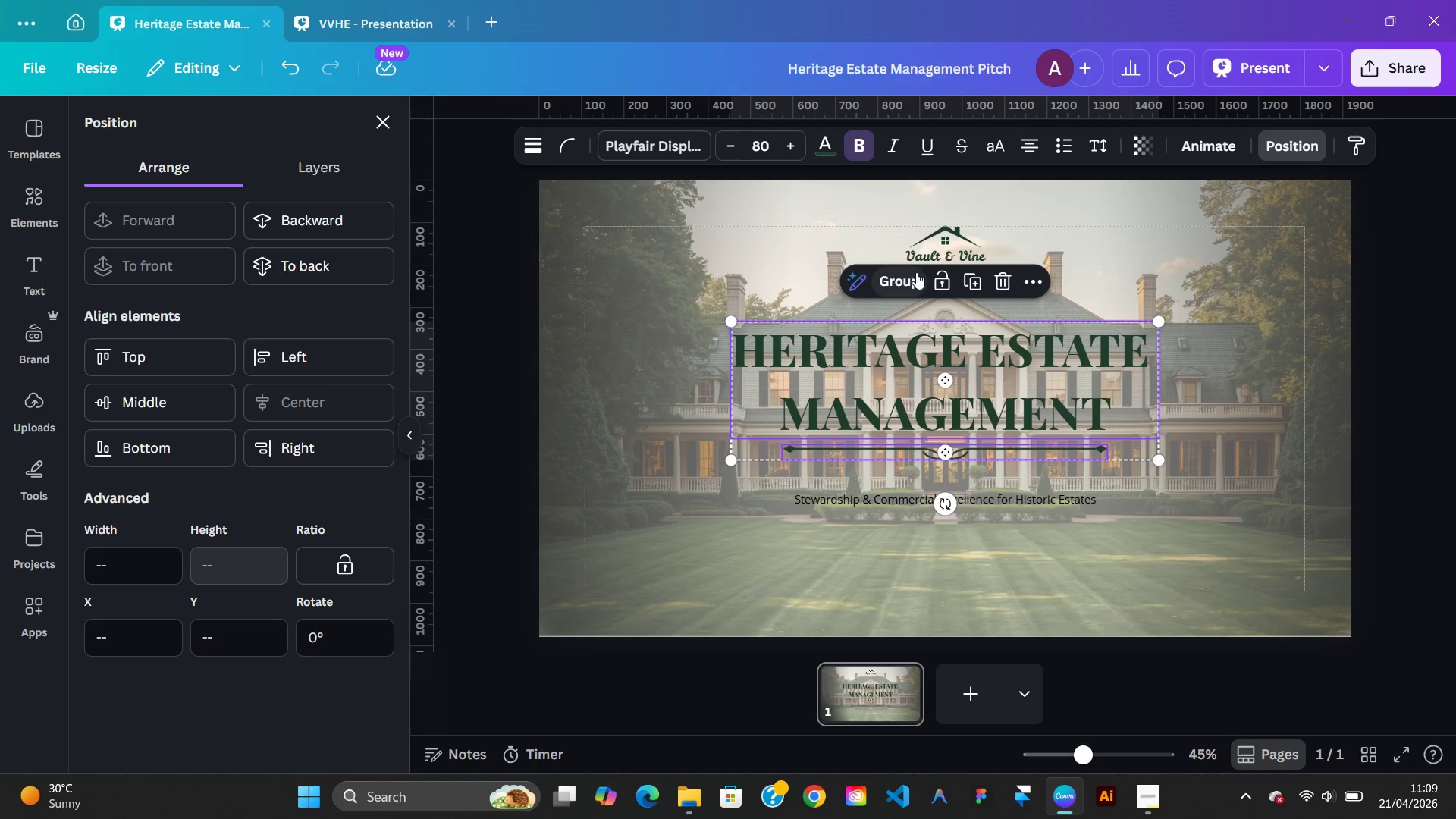 
left_click([907, 281])
 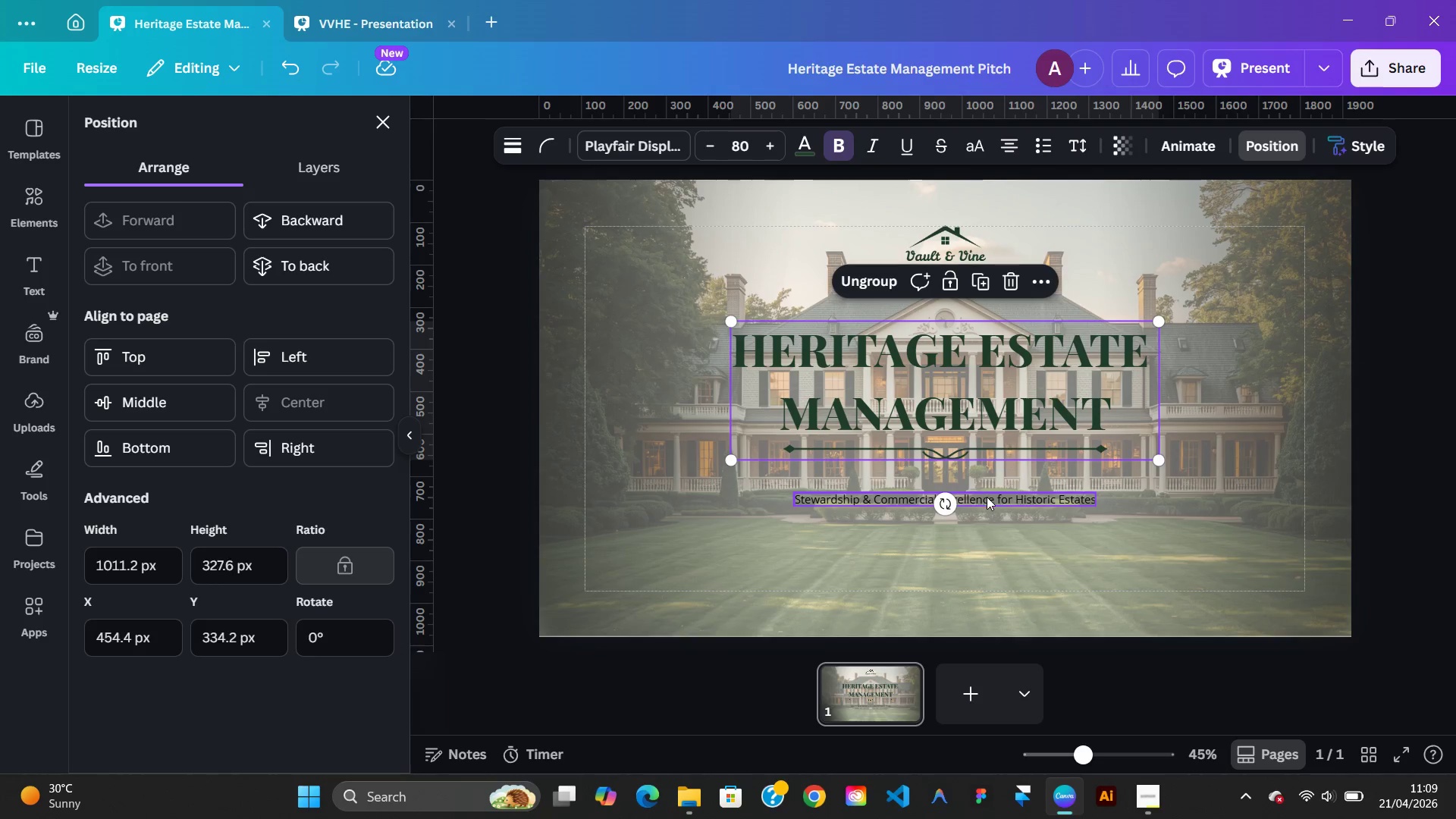 
left_click([987, 497])
 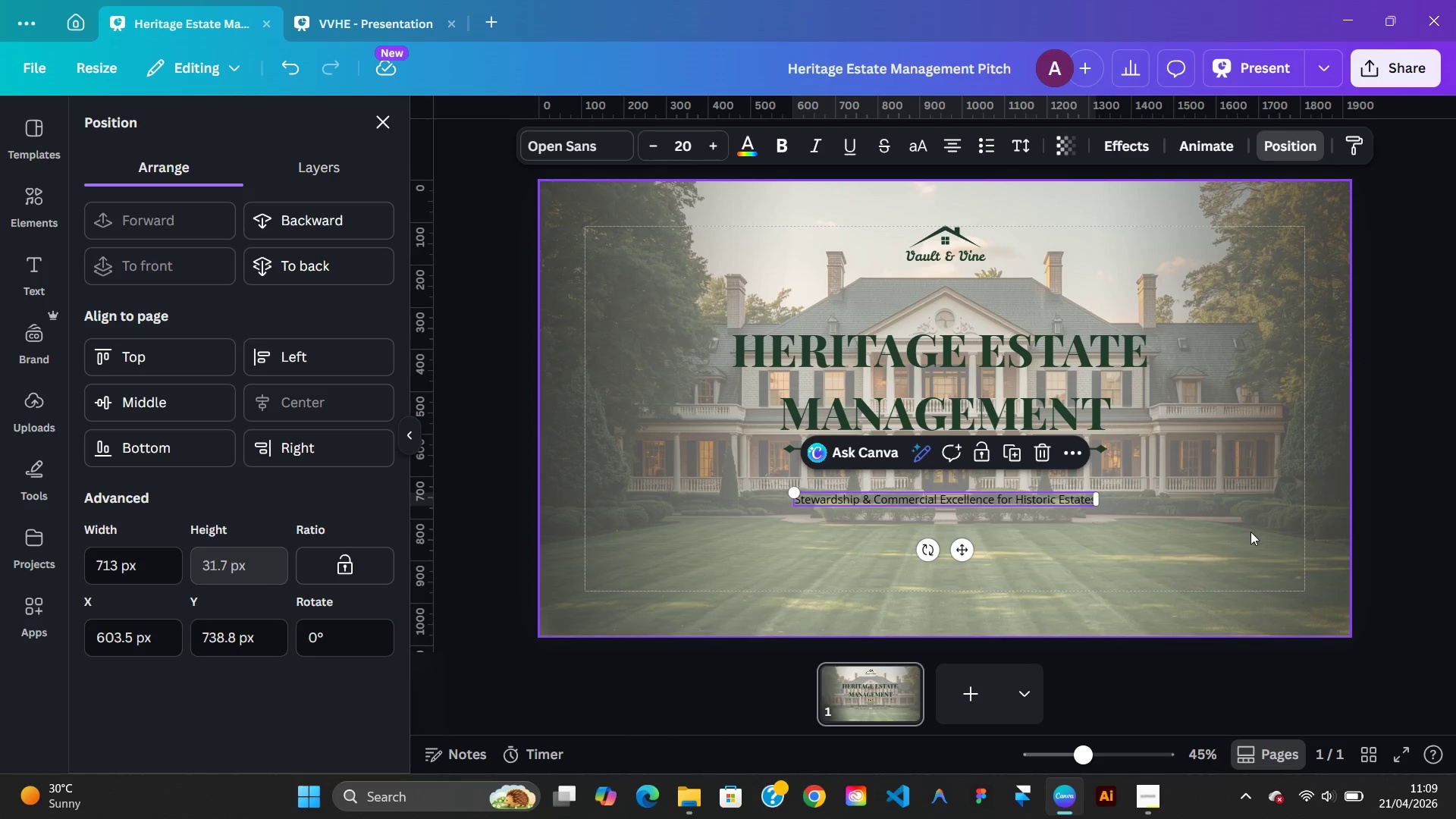 
left_click([1248, 530])
 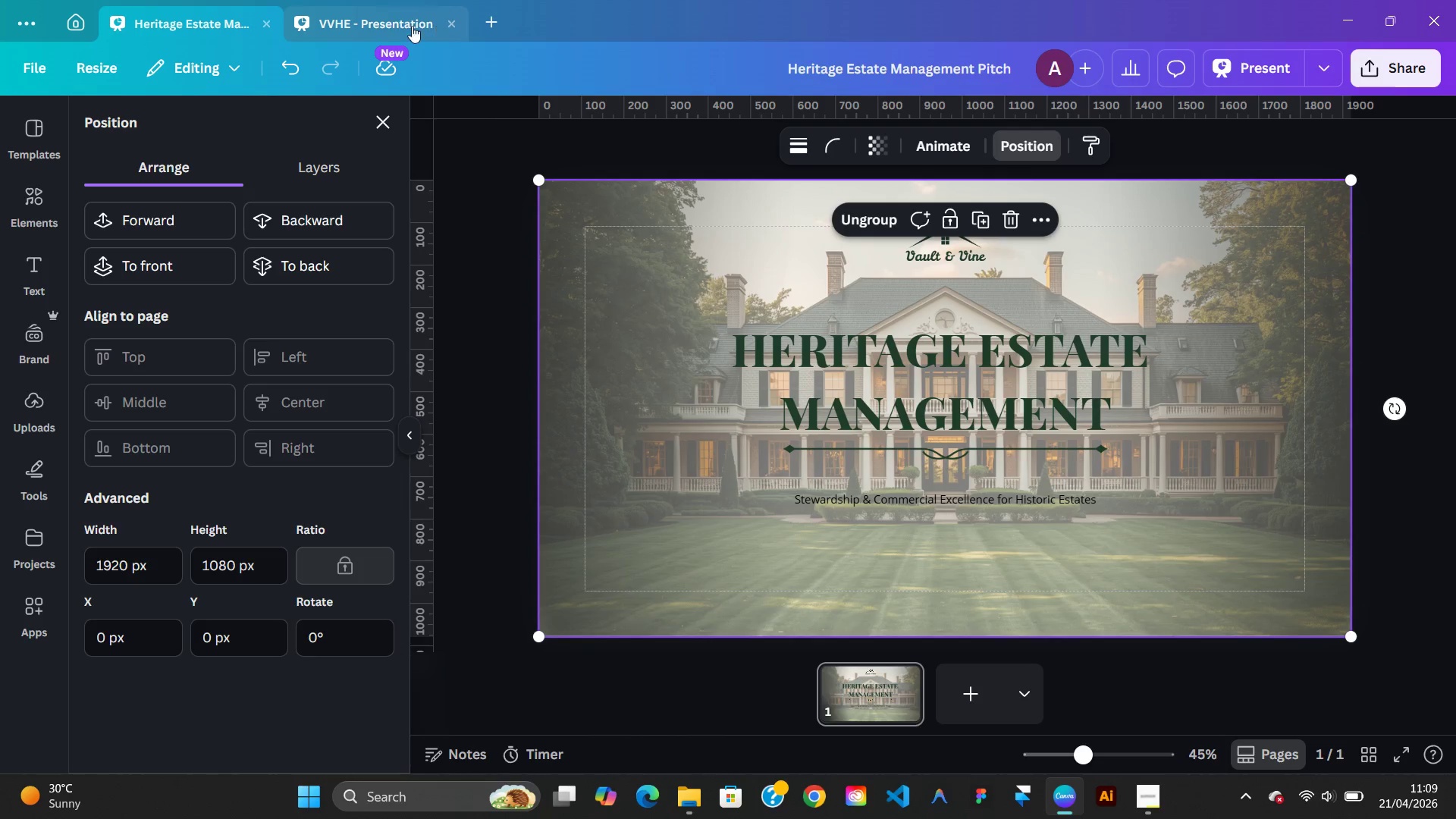 
left_click([368, 22])
 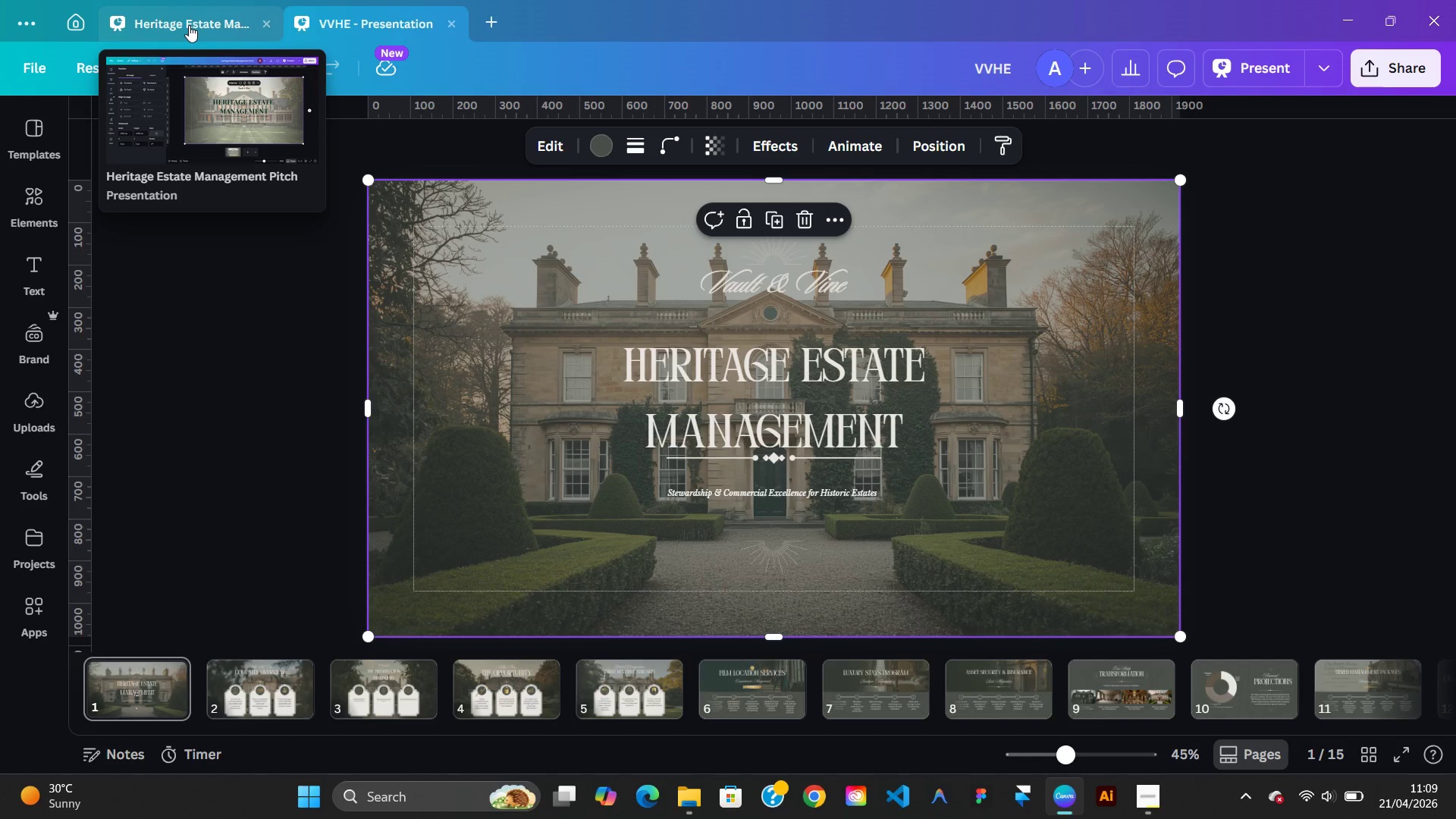 
left_click([189, 25])
 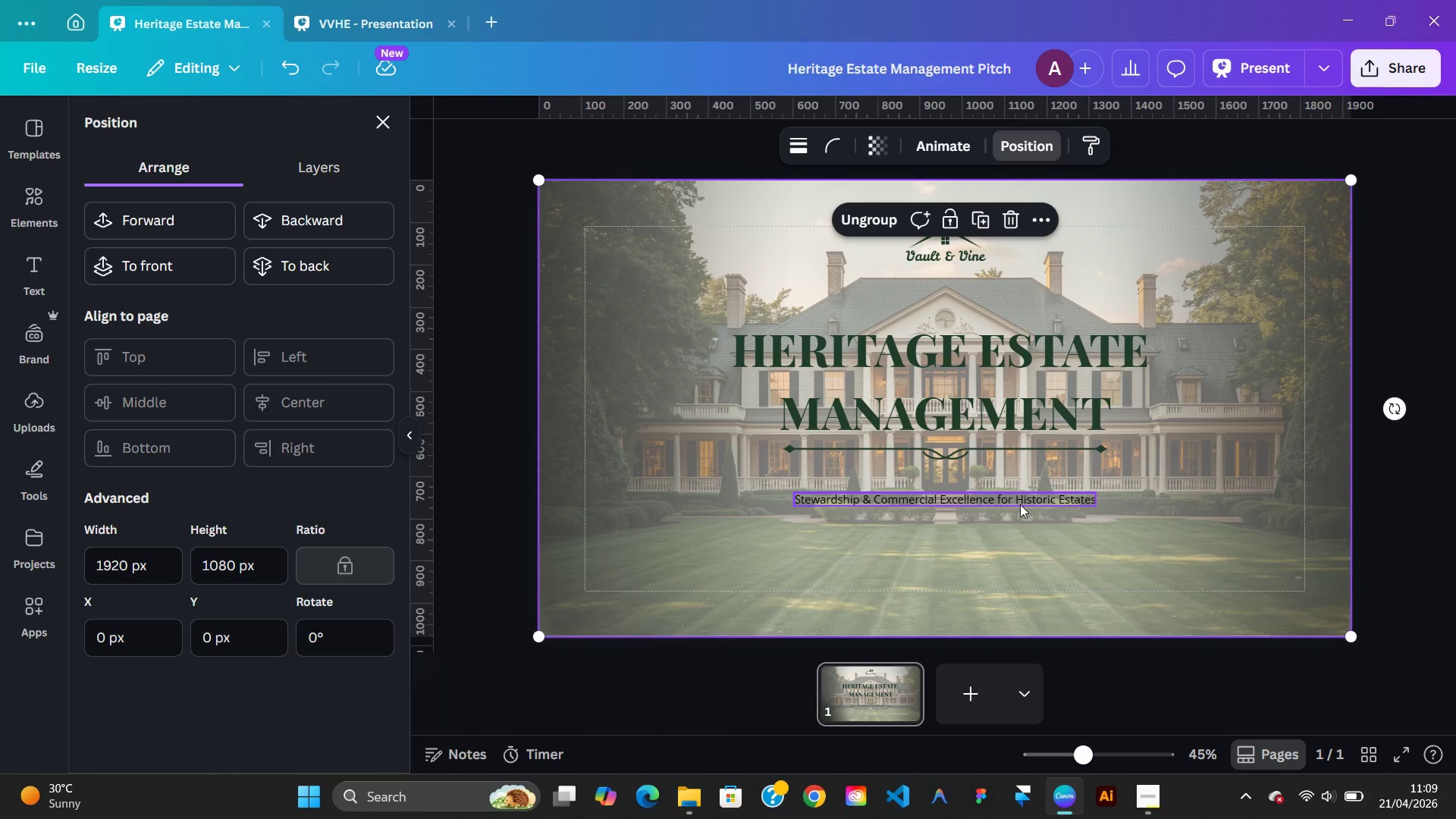 
hold_key(key=ShiftLeft, duration=1.38)
left_click([957, 415])
 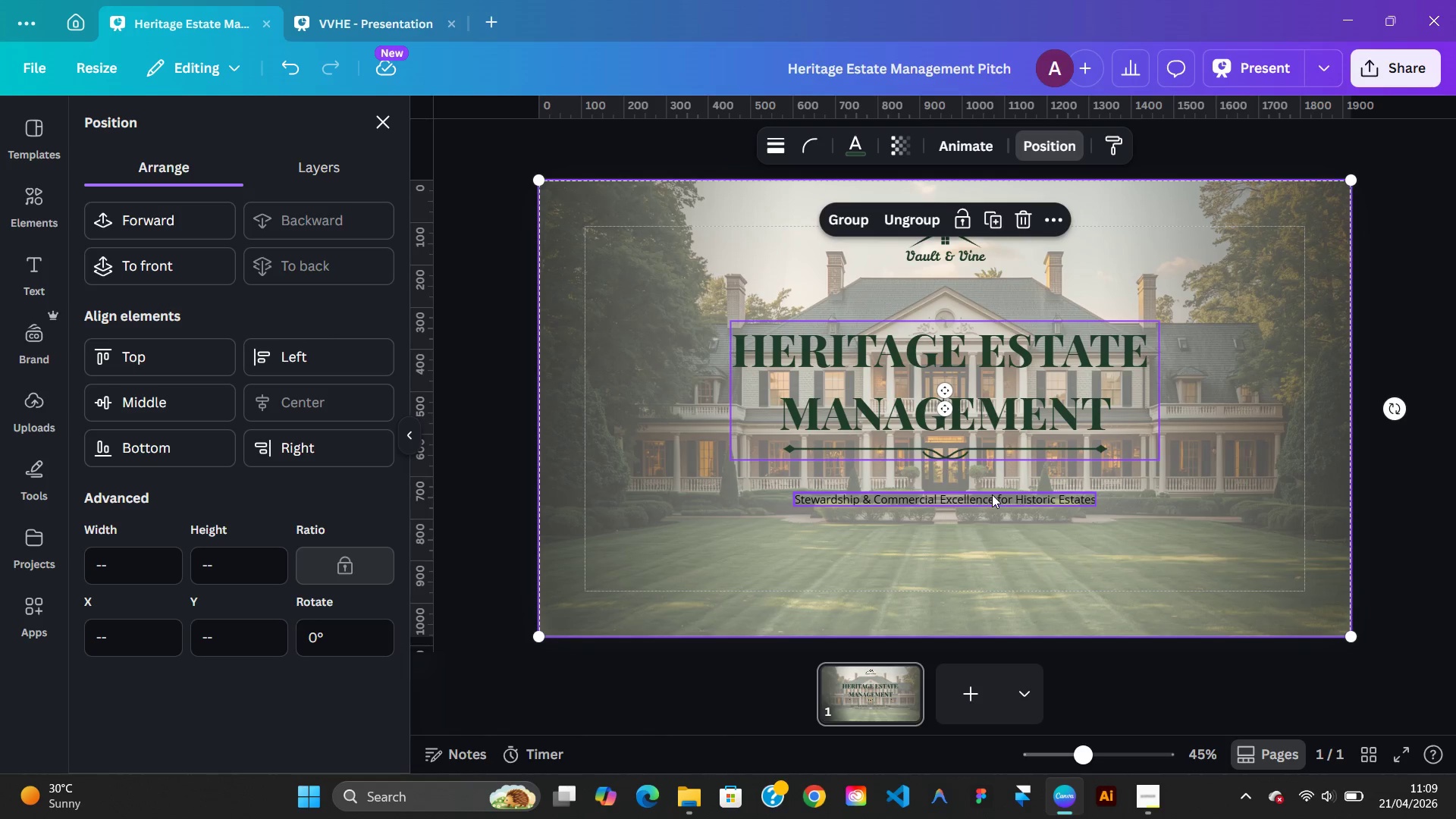 
left_click([992, 494])
 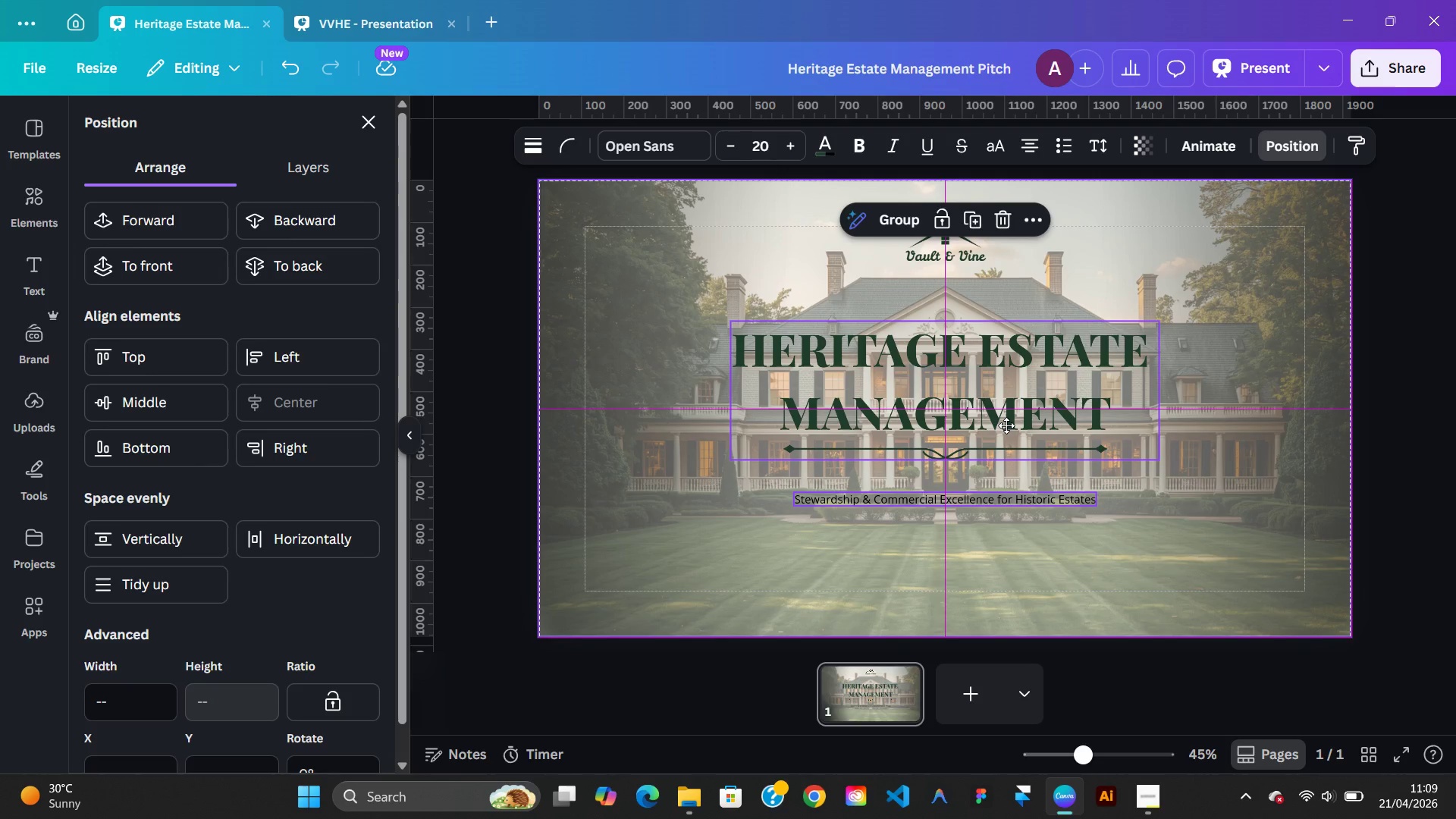 
wait(5.11)
 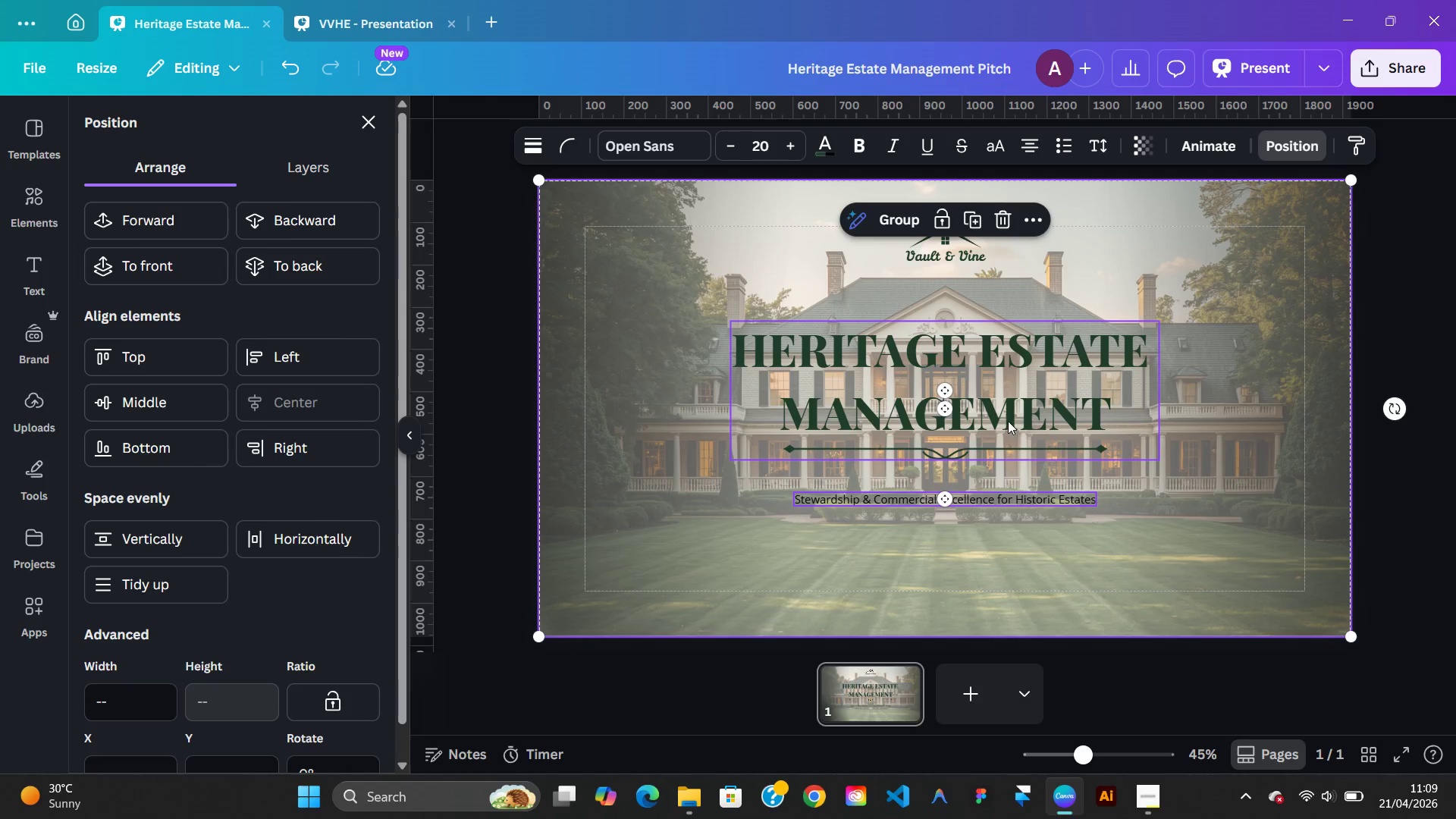 
left_click([1071, 545])
 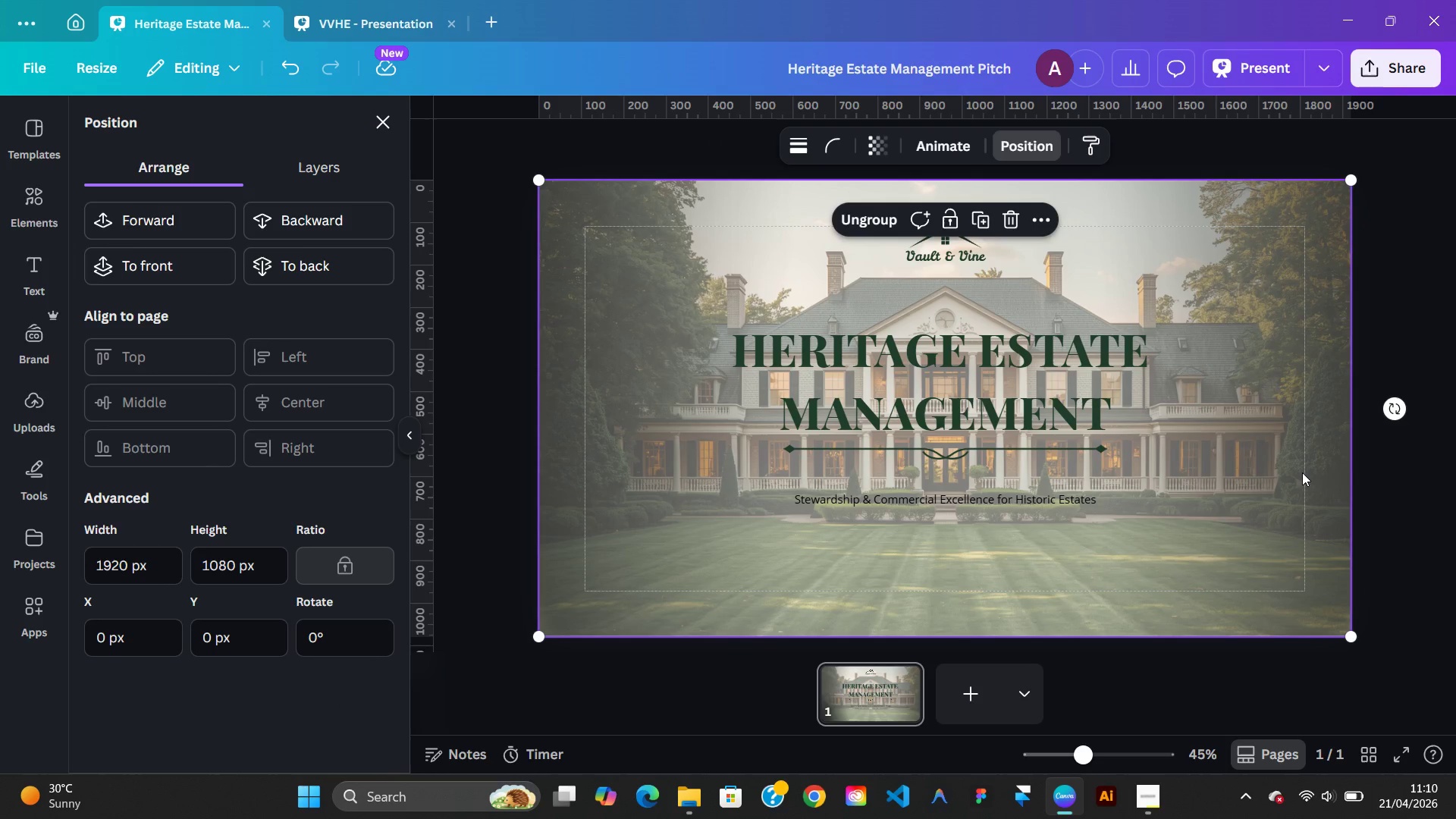 
scroll: coordinate [1178, 320], scroll_direction: up, amount: 2.0
 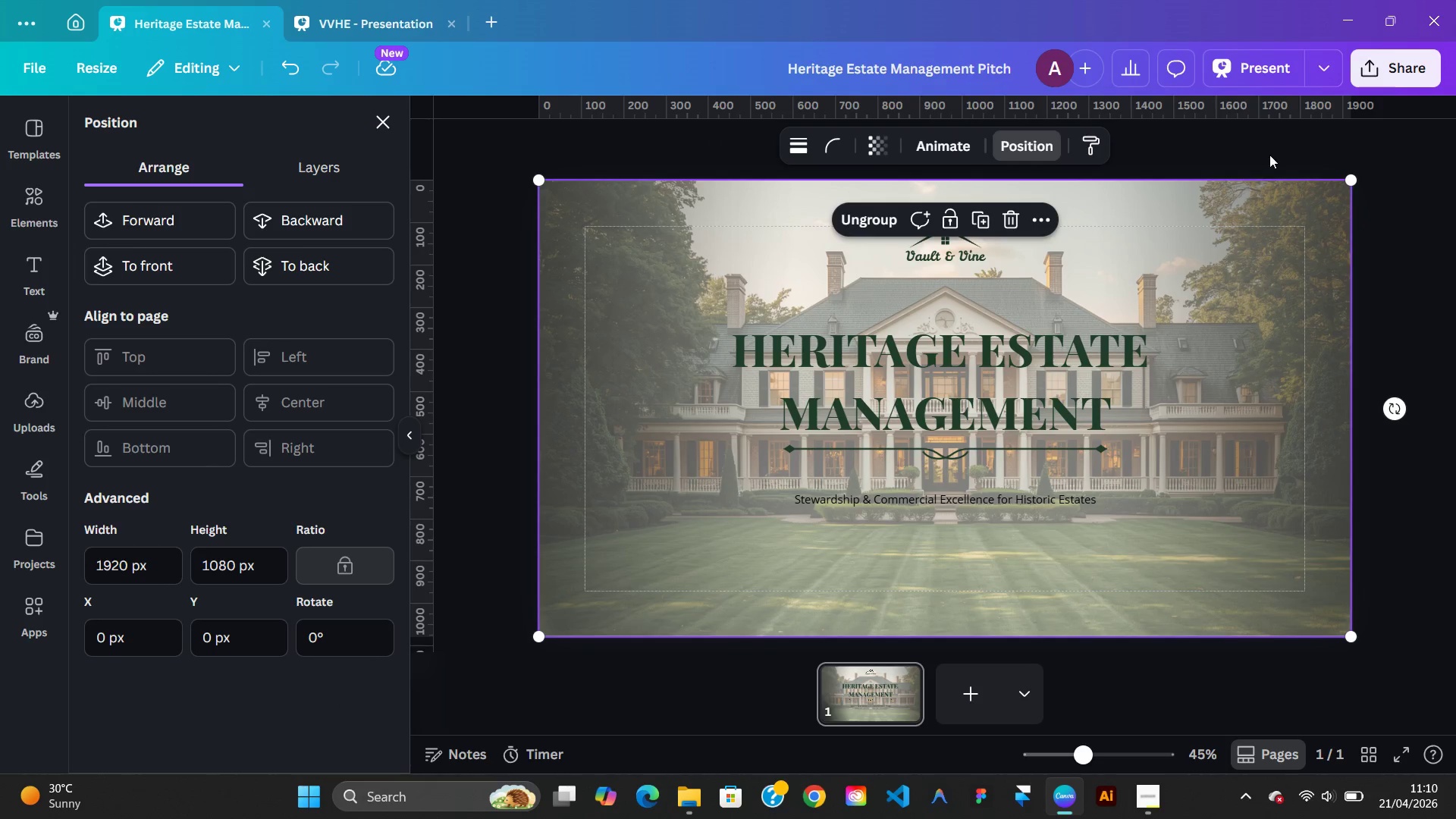 
left_click([1269, 155])
 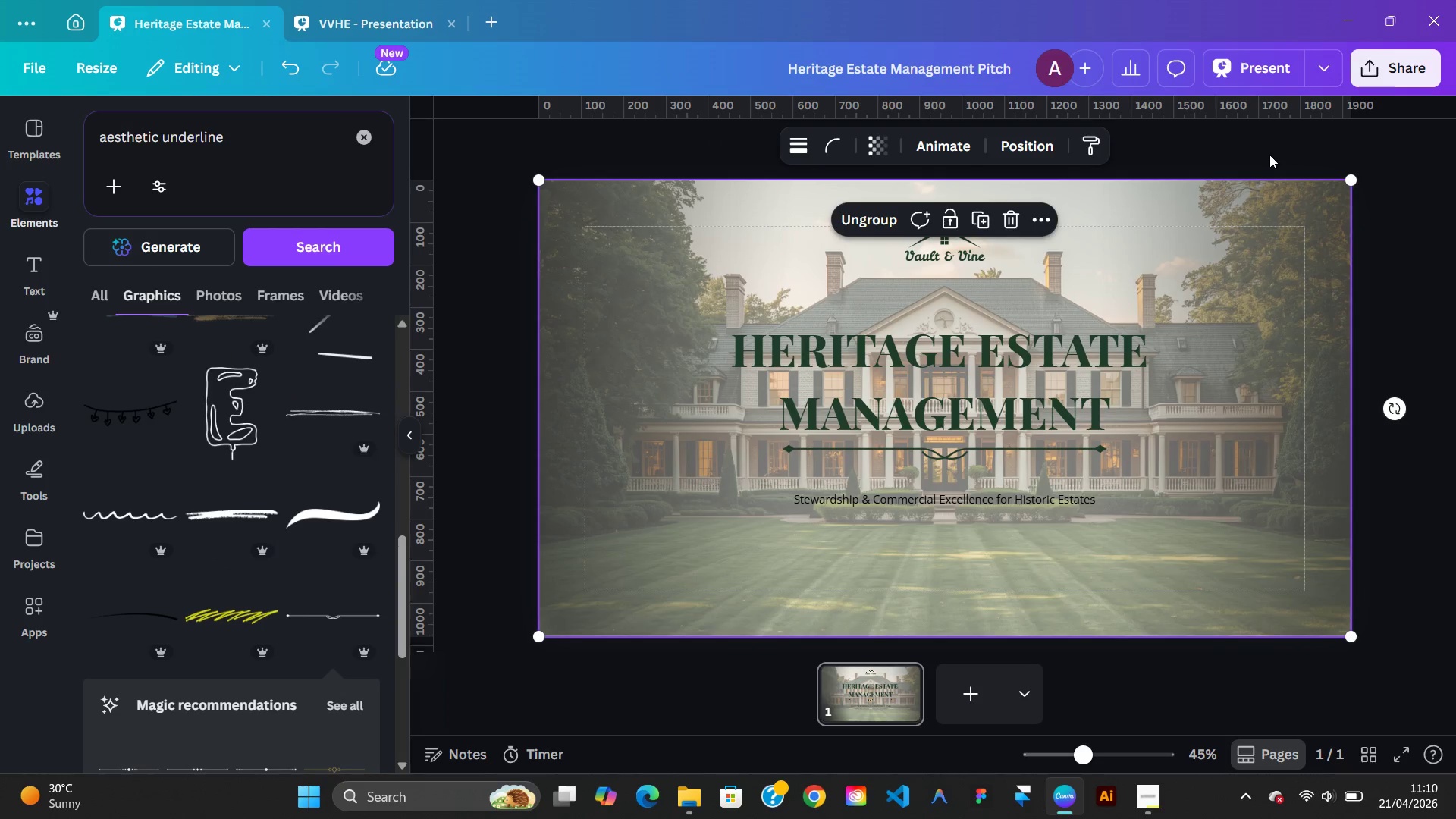 
left_click([1269, 155])
 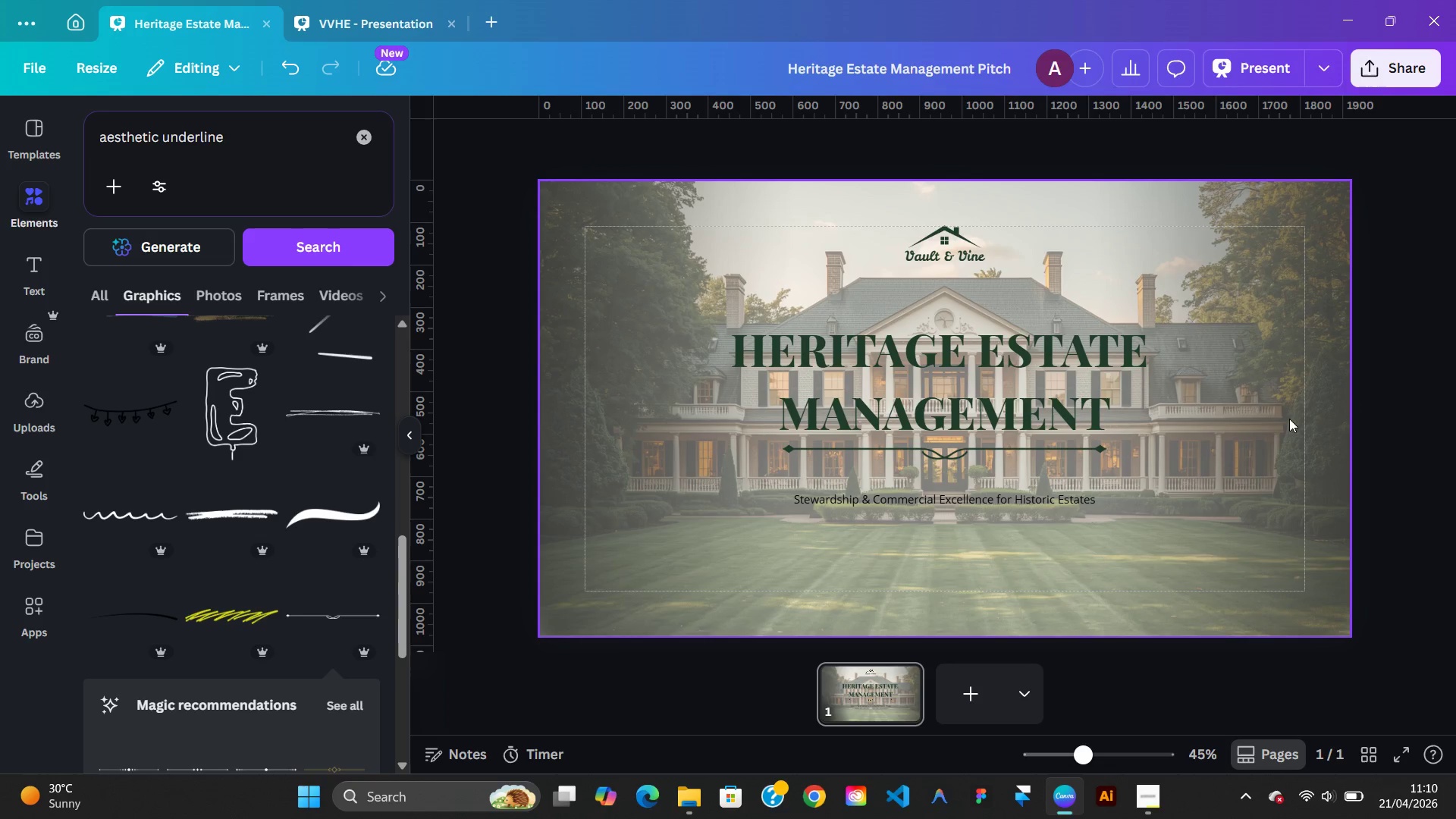 
wait(6.19)
 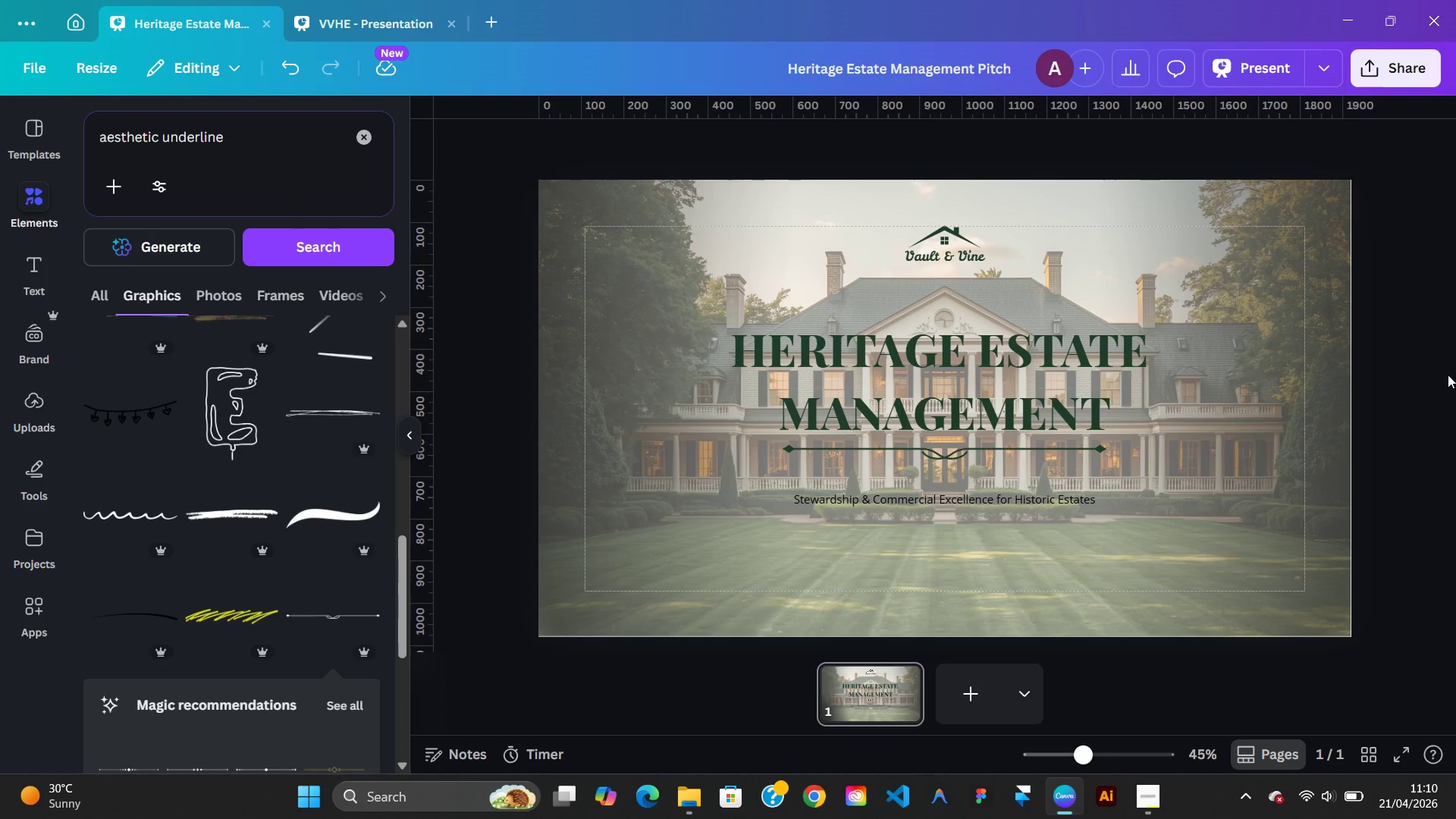 
left_click([1313, 301])
 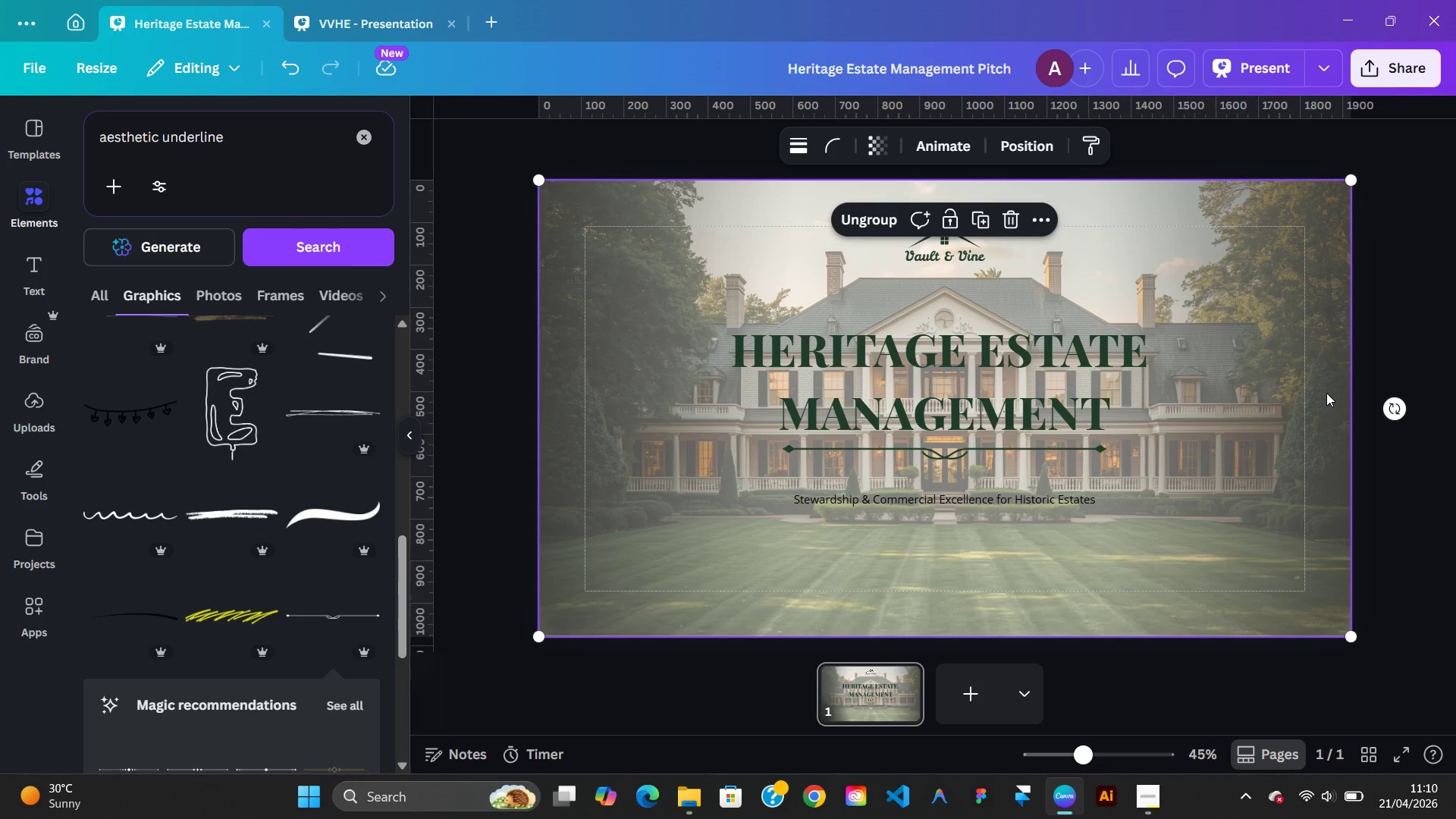 
key(ArrowRight)
 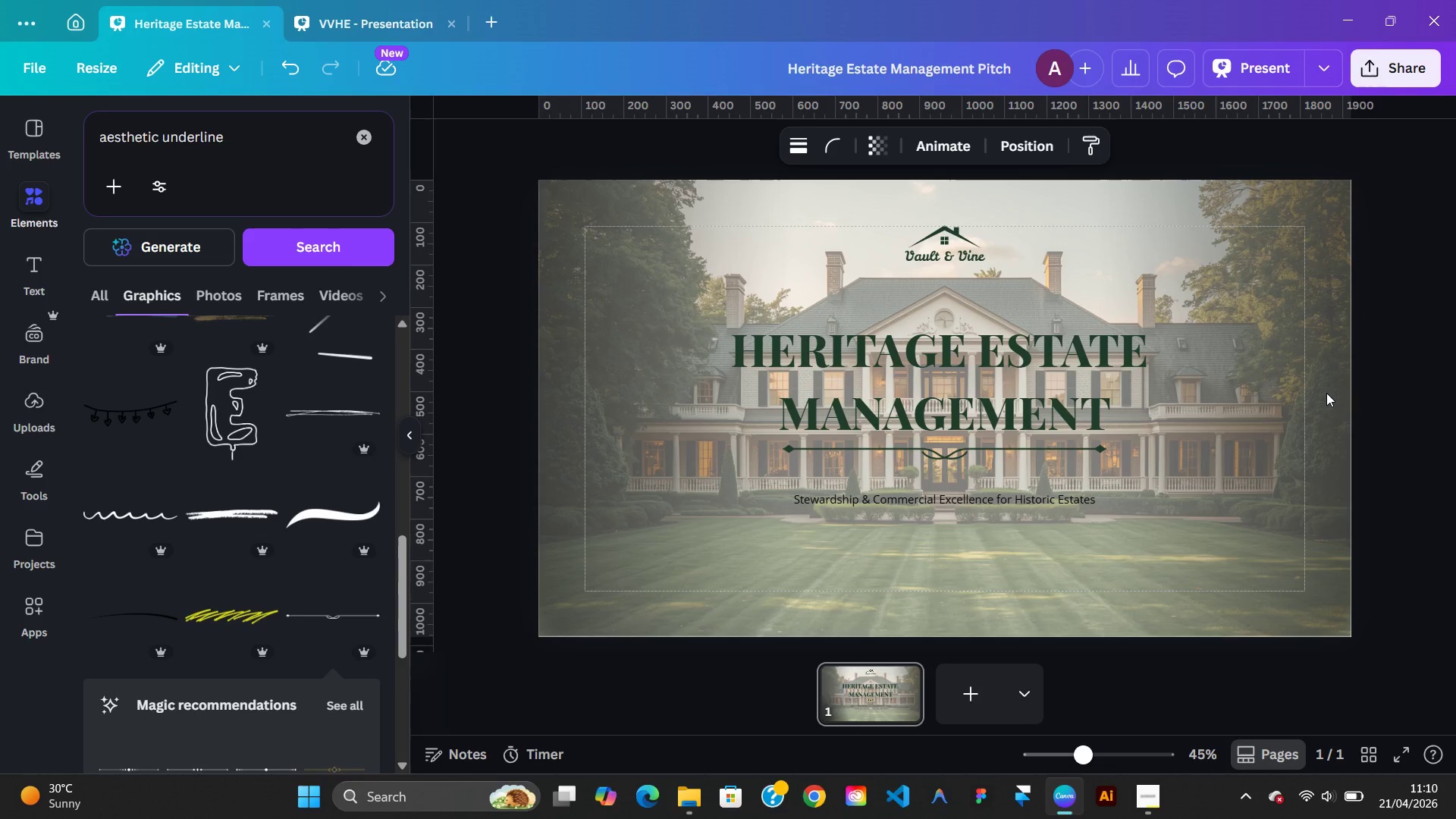 
key(ArrowRight)
 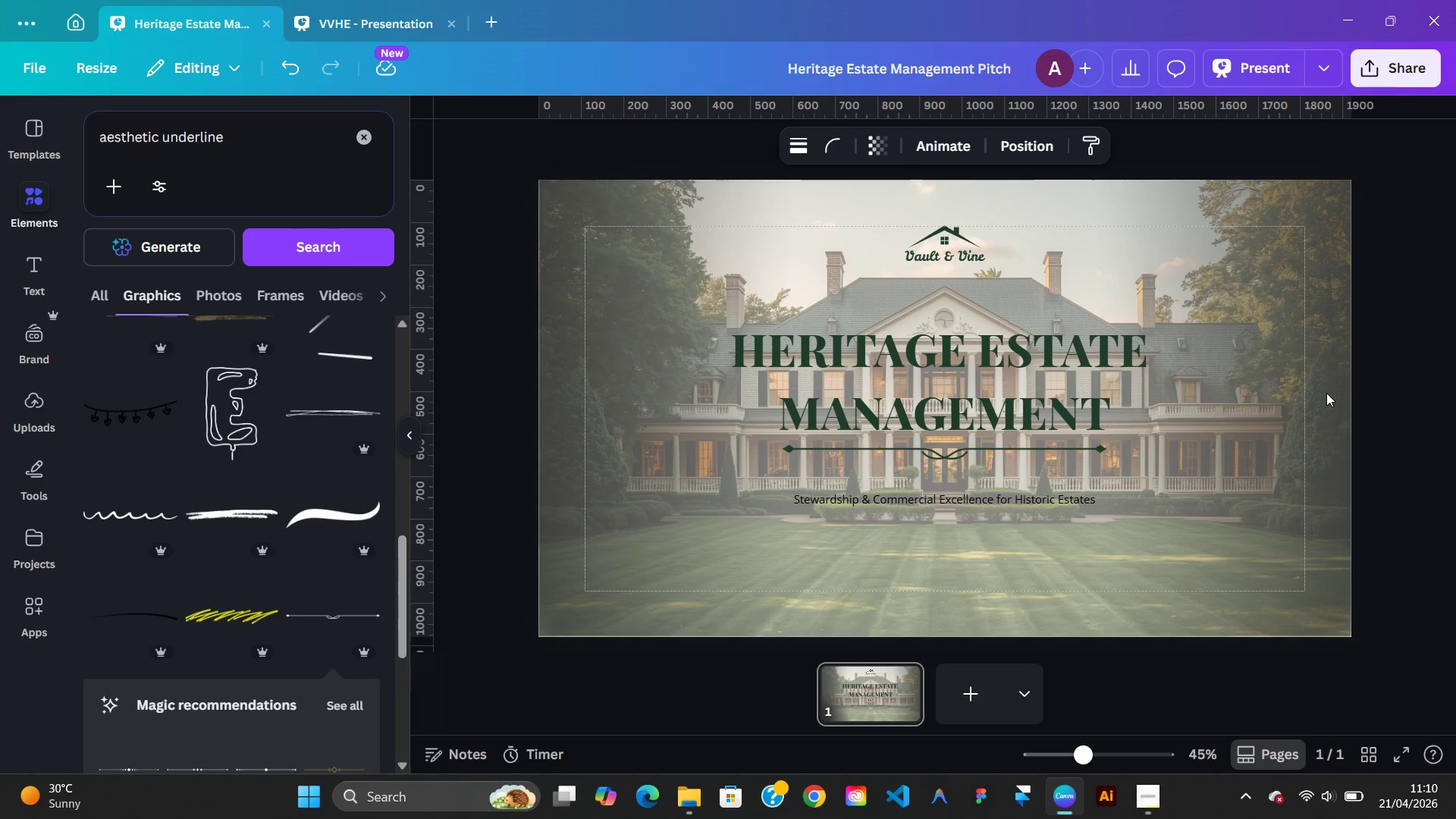 
key(ArrowRight)
 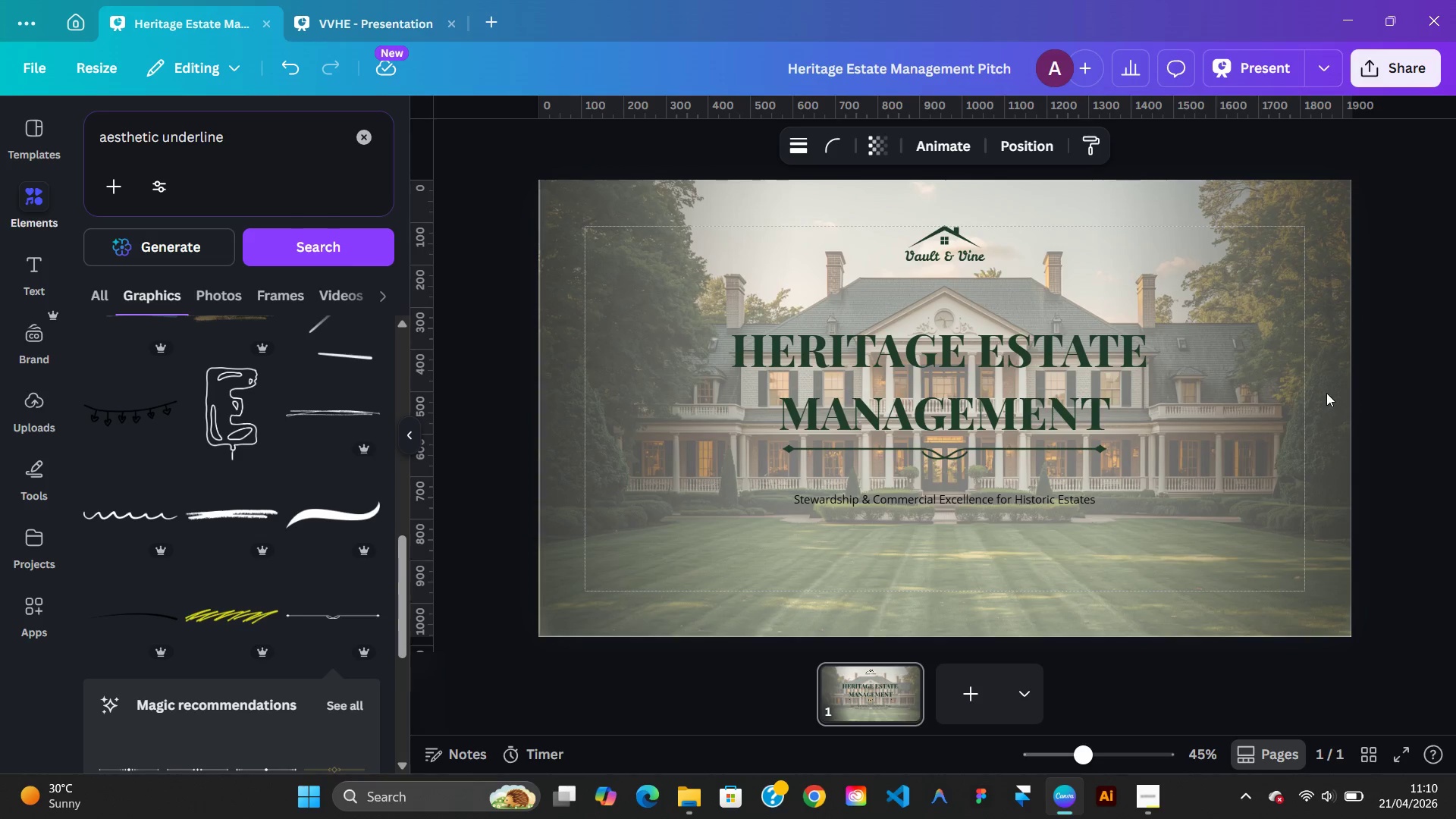 
key(ArrowRight)
 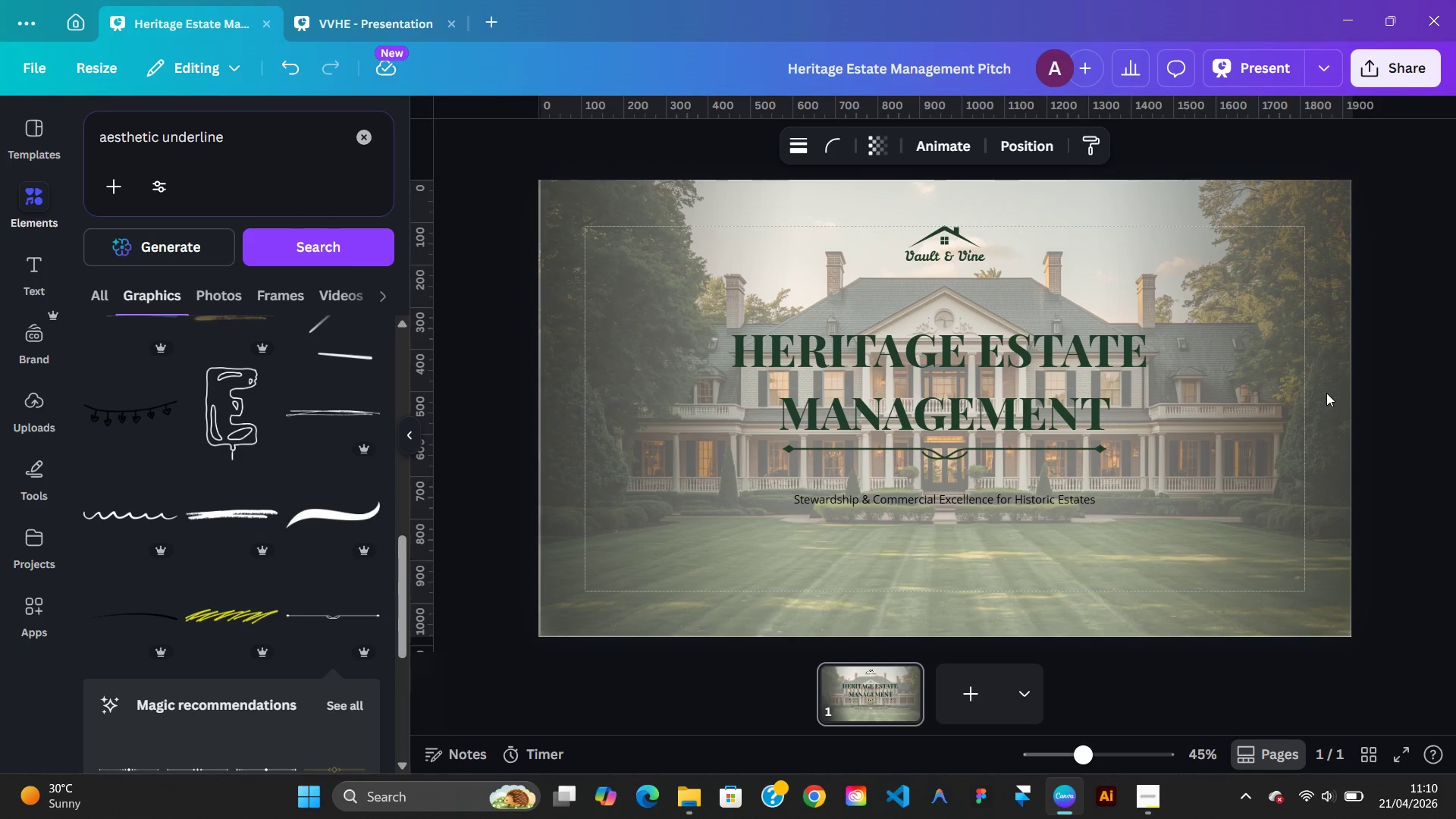 
key(ArrowRight)
 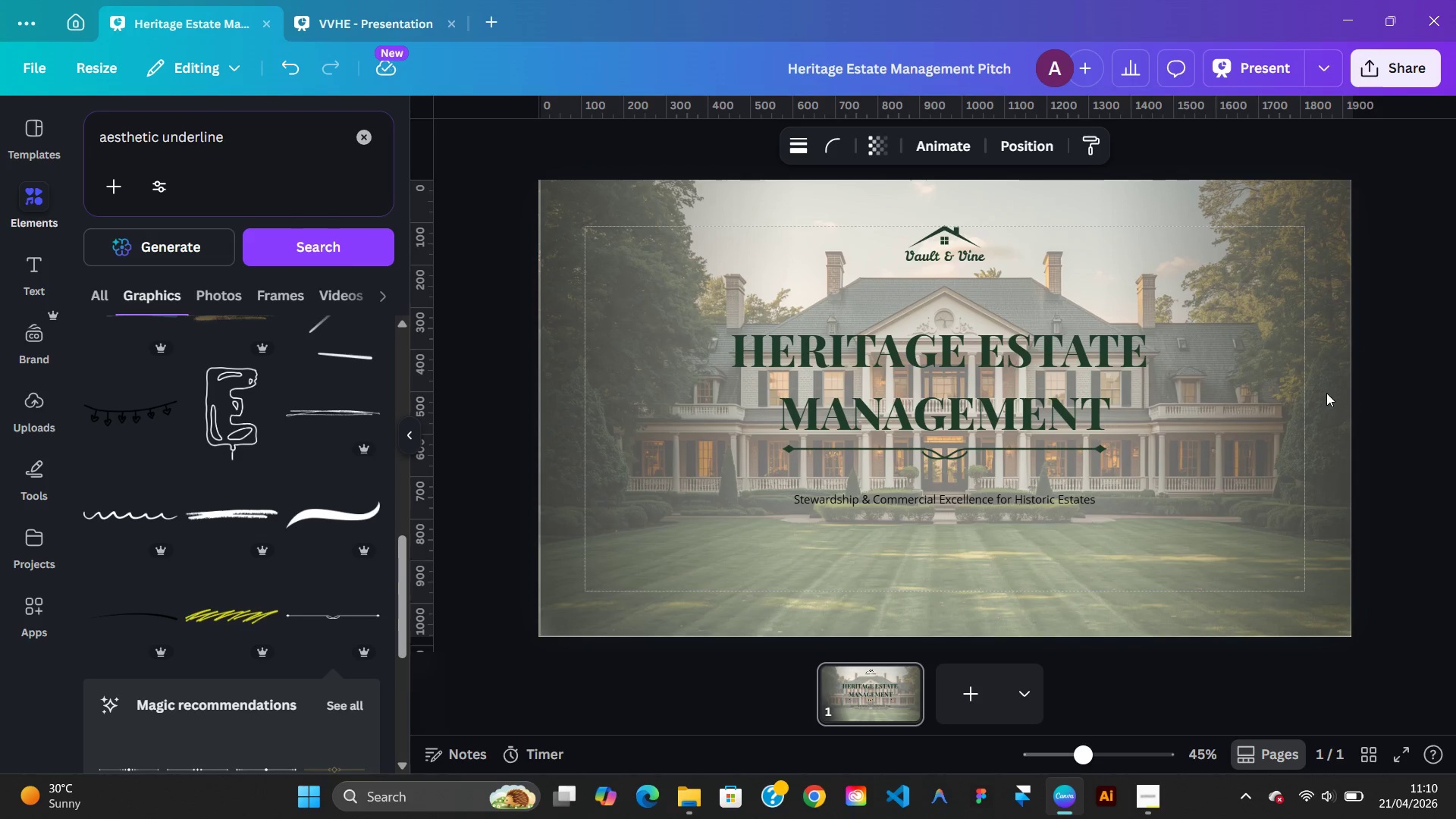 
key(Control+Z)
 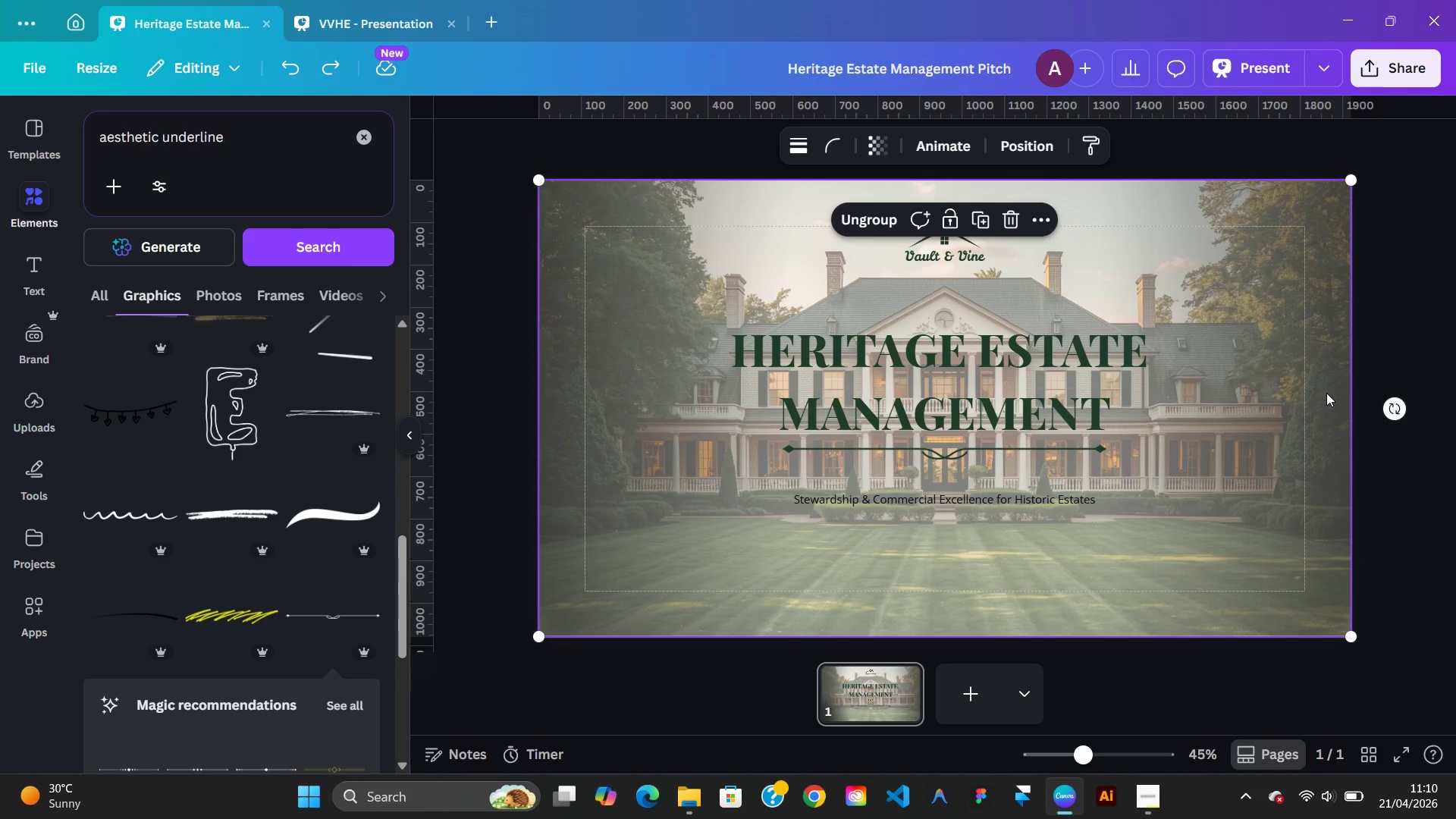 
key(Control+Z)
 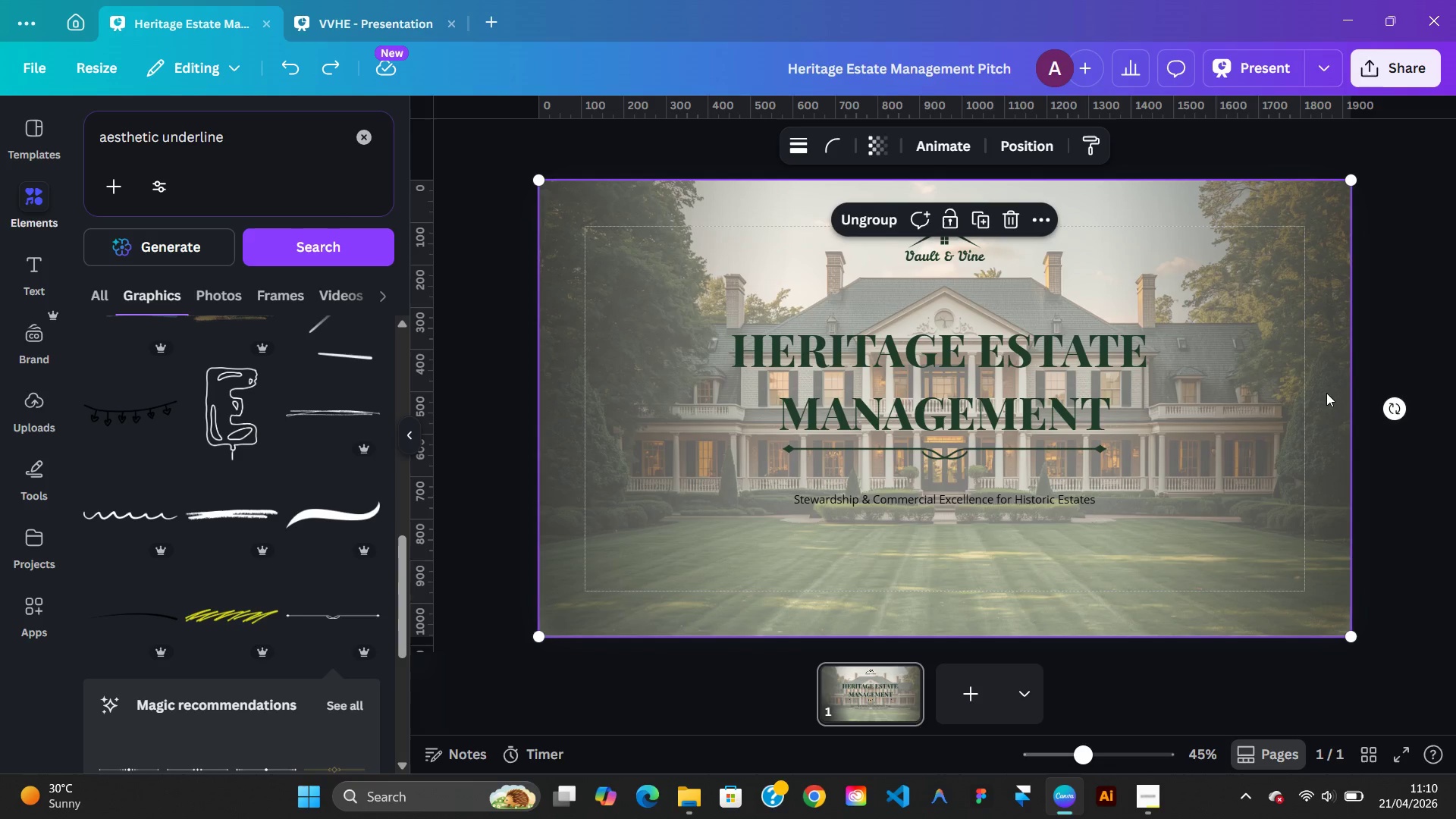 
key(Control+Z)
 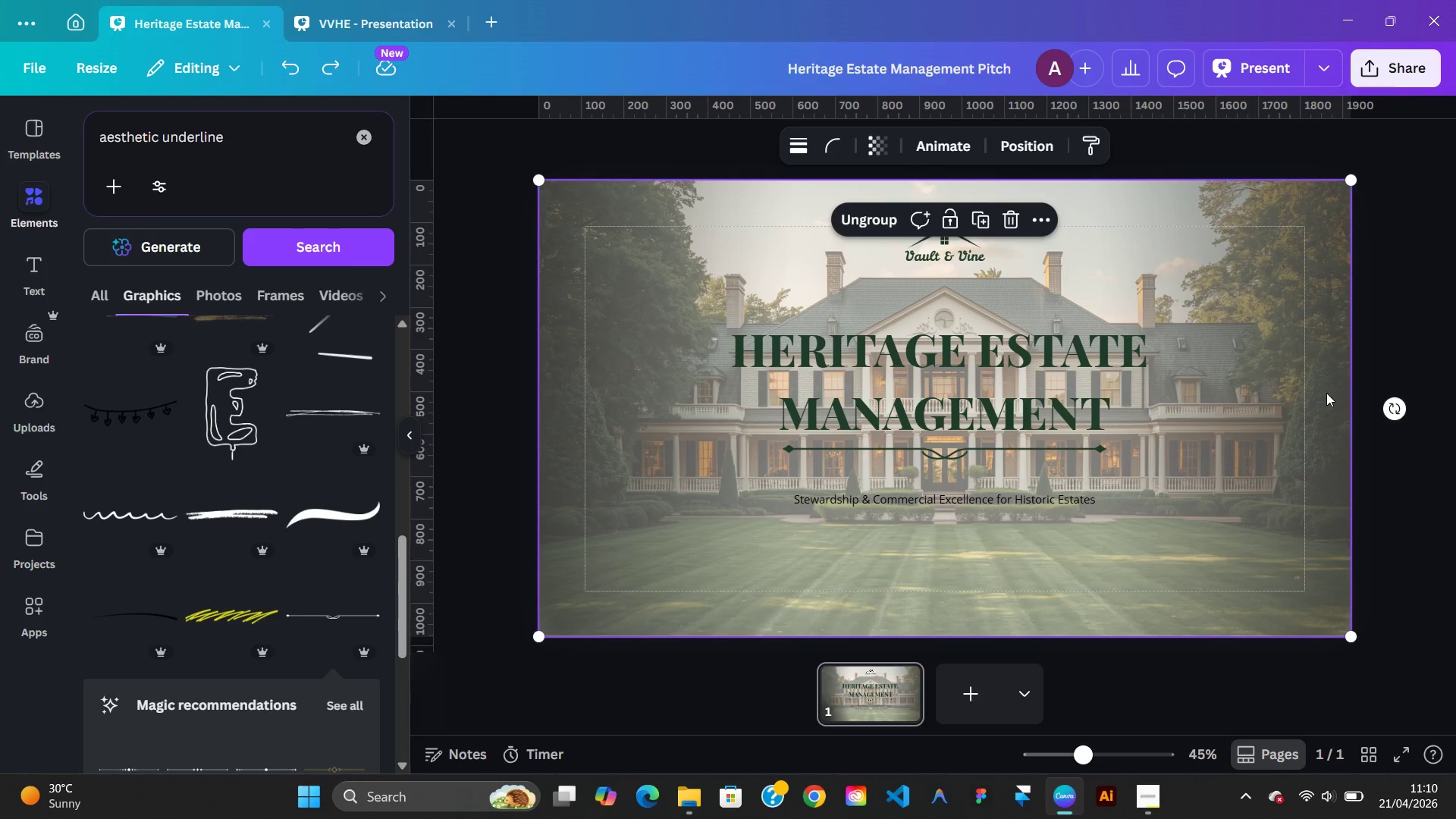 
key(Control+Y)
 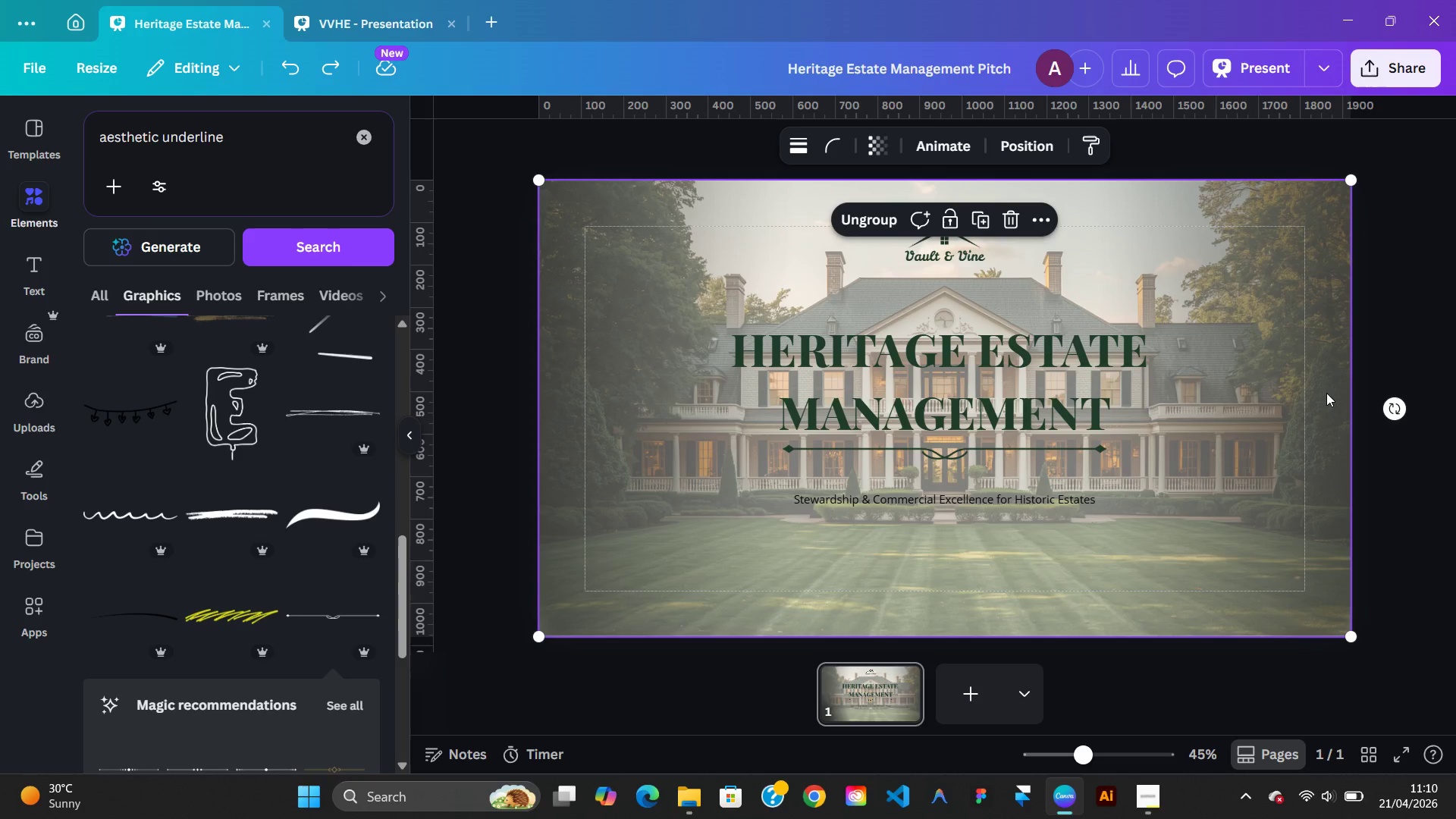 
key(Control+Y)
 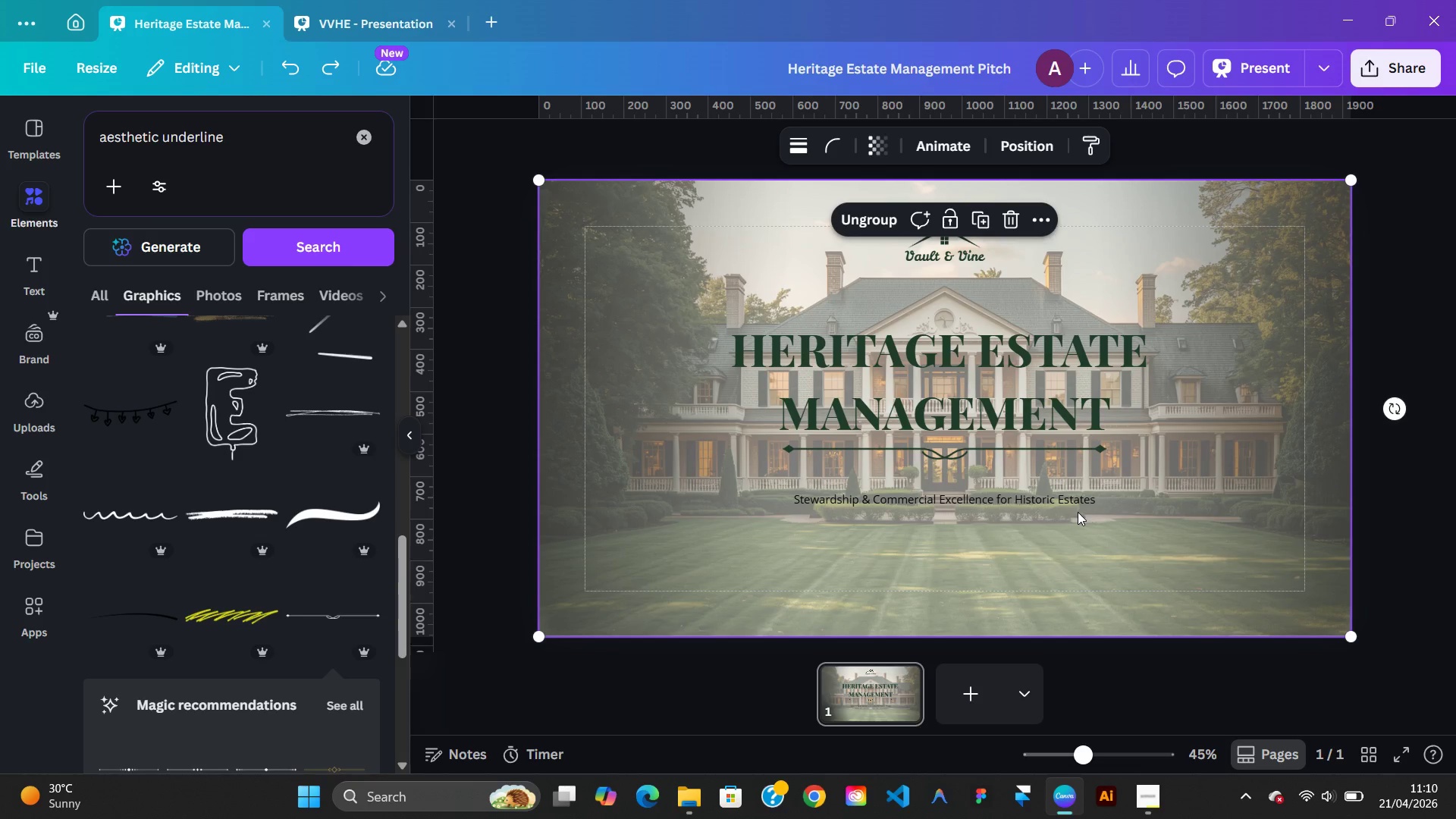 
left_click([1106, 532])
 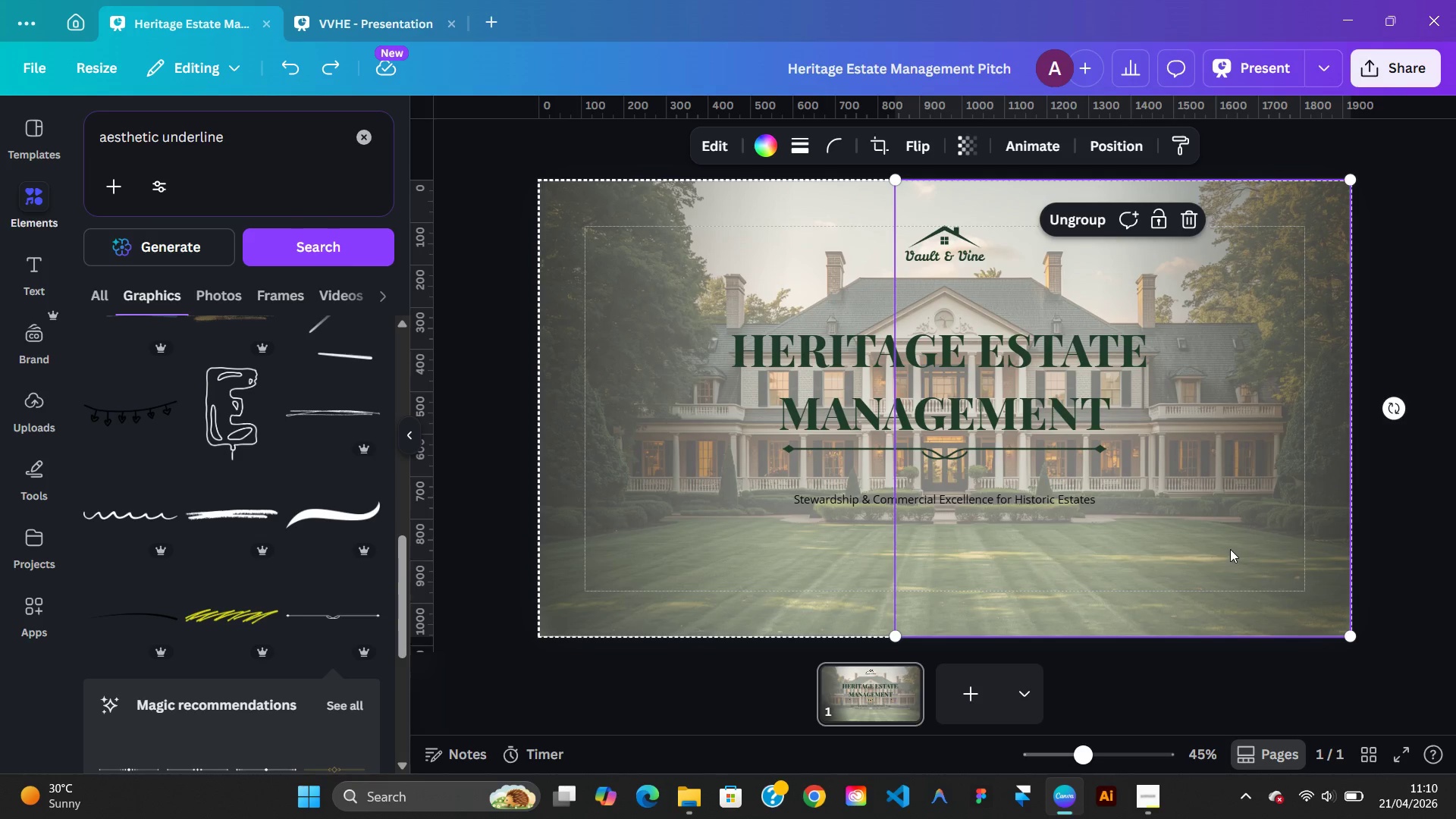 
left_click([1230, 549])
 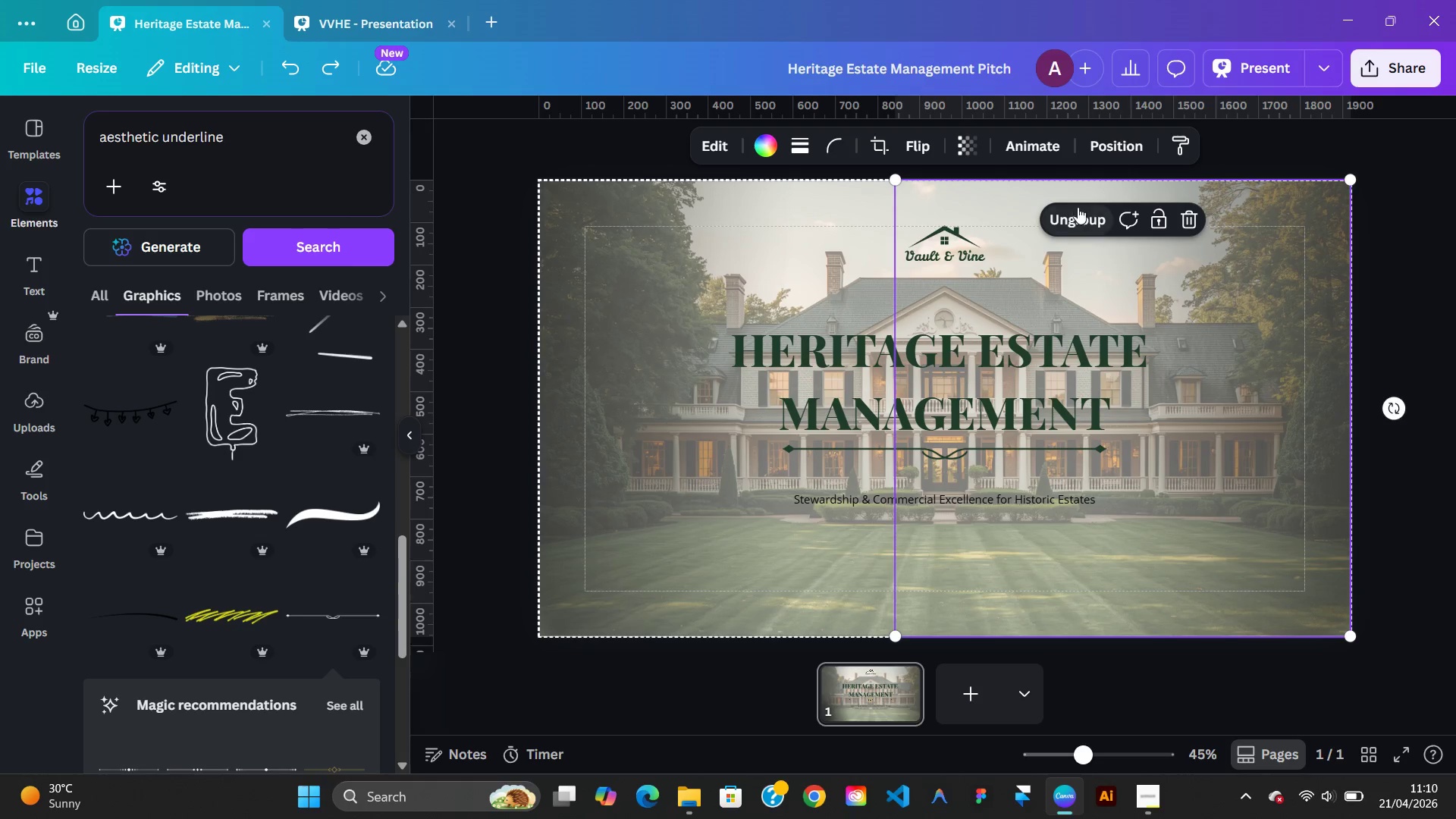 
left_click([1080, 217])
 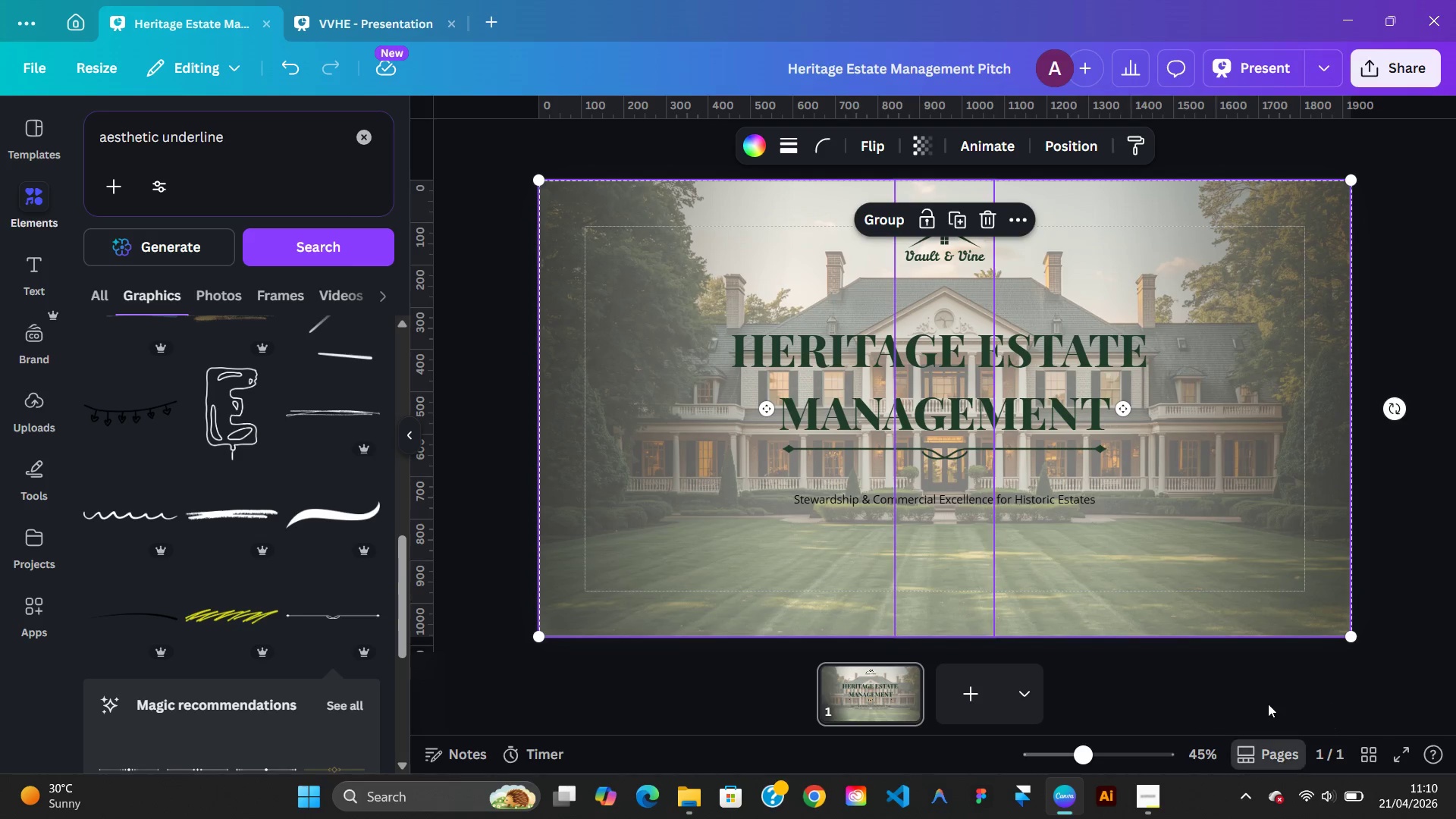 
left_click([1269, 697])
 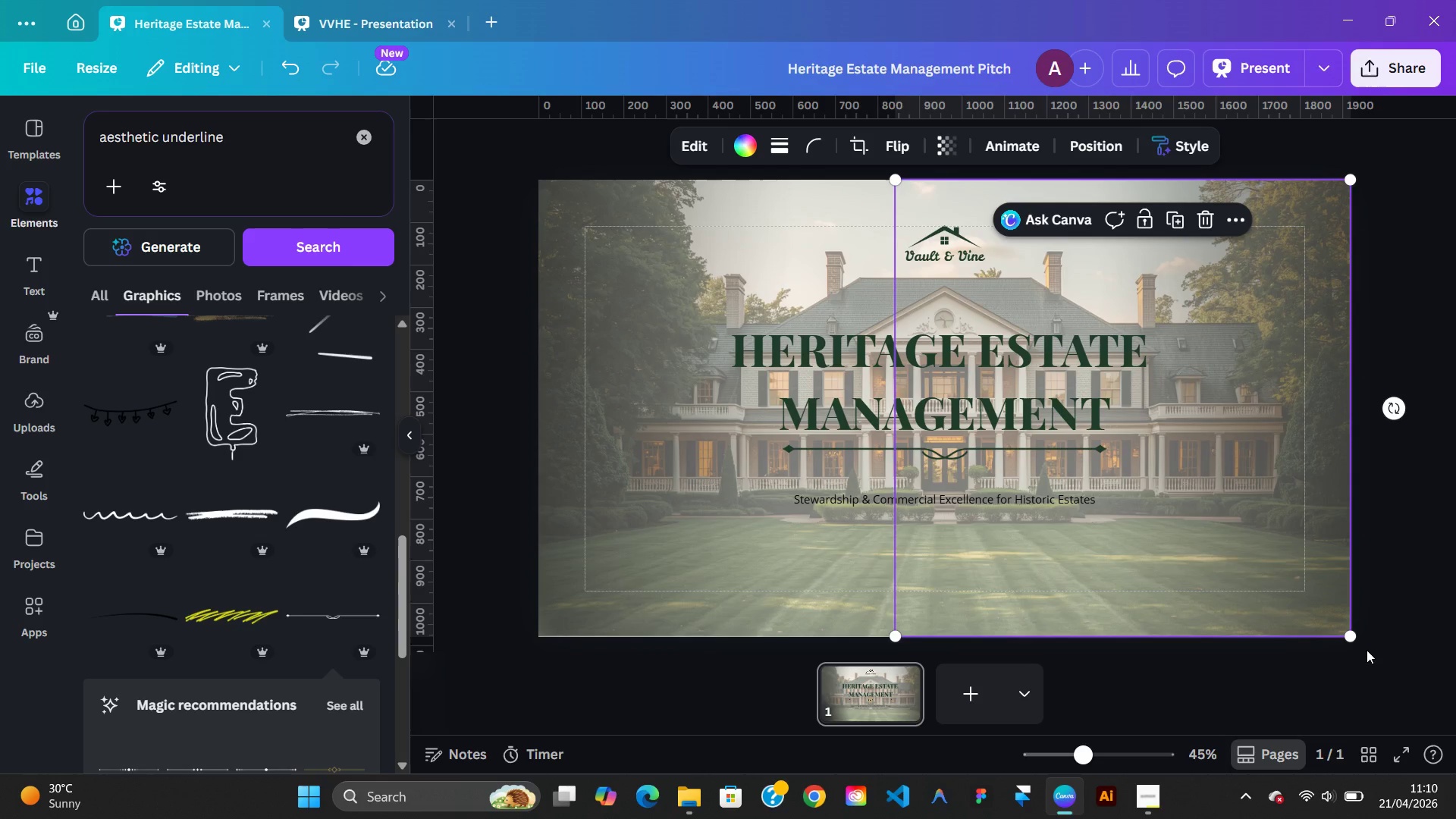 
key(ArrowDown)
 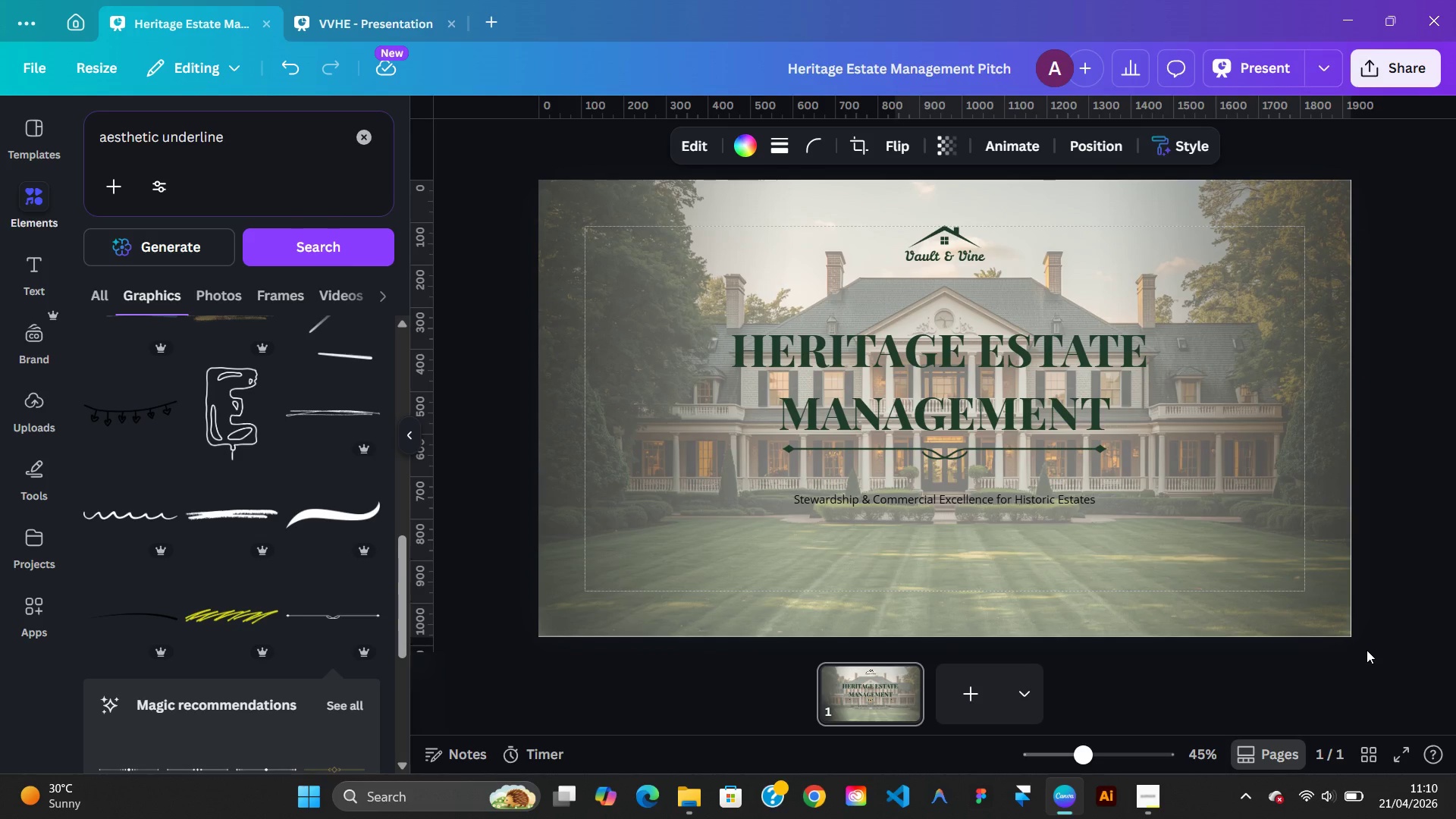 
key(ArrowRight)
 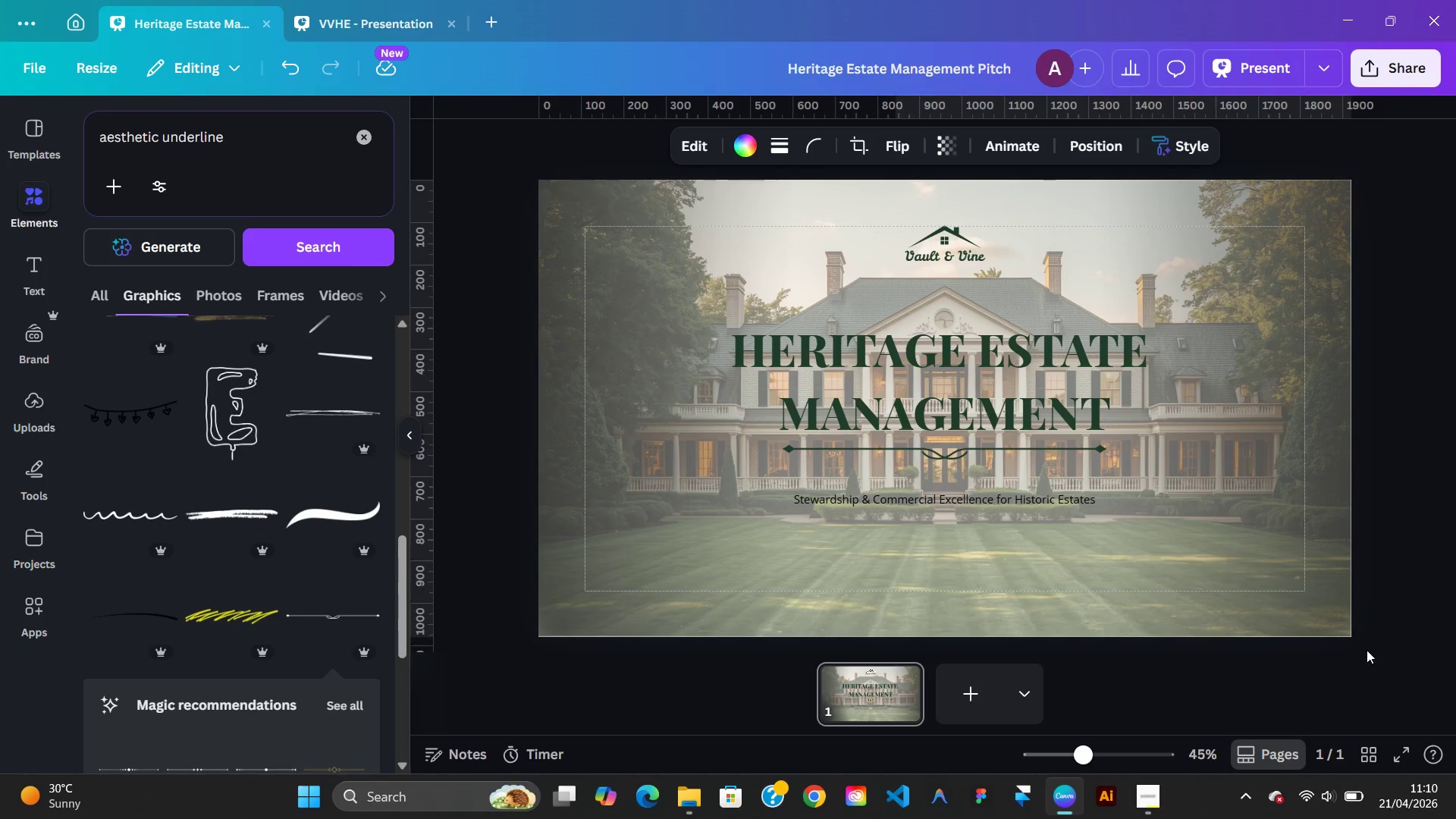 
key(ArrowRight)
 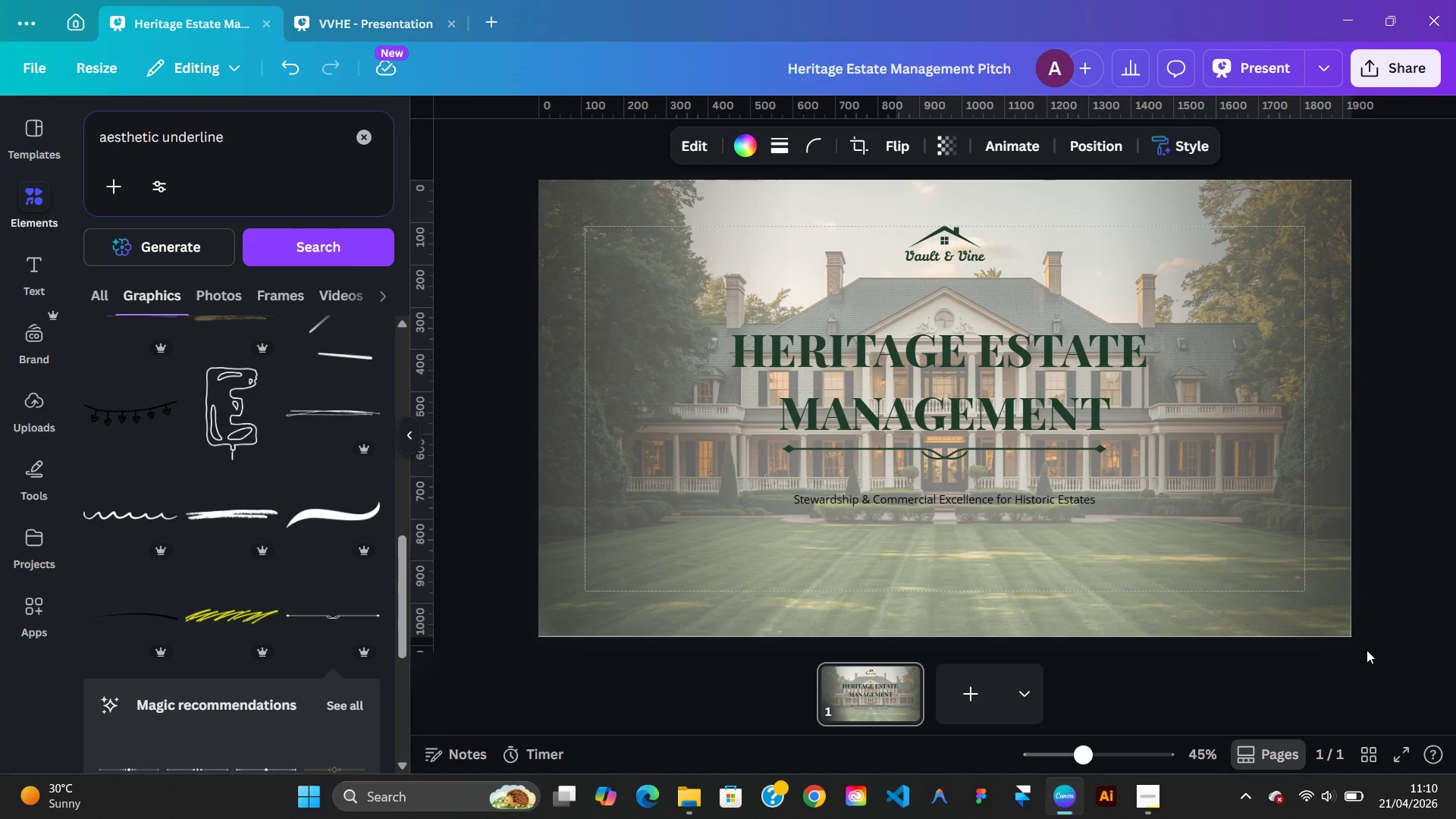 
key(ArrowRight)
 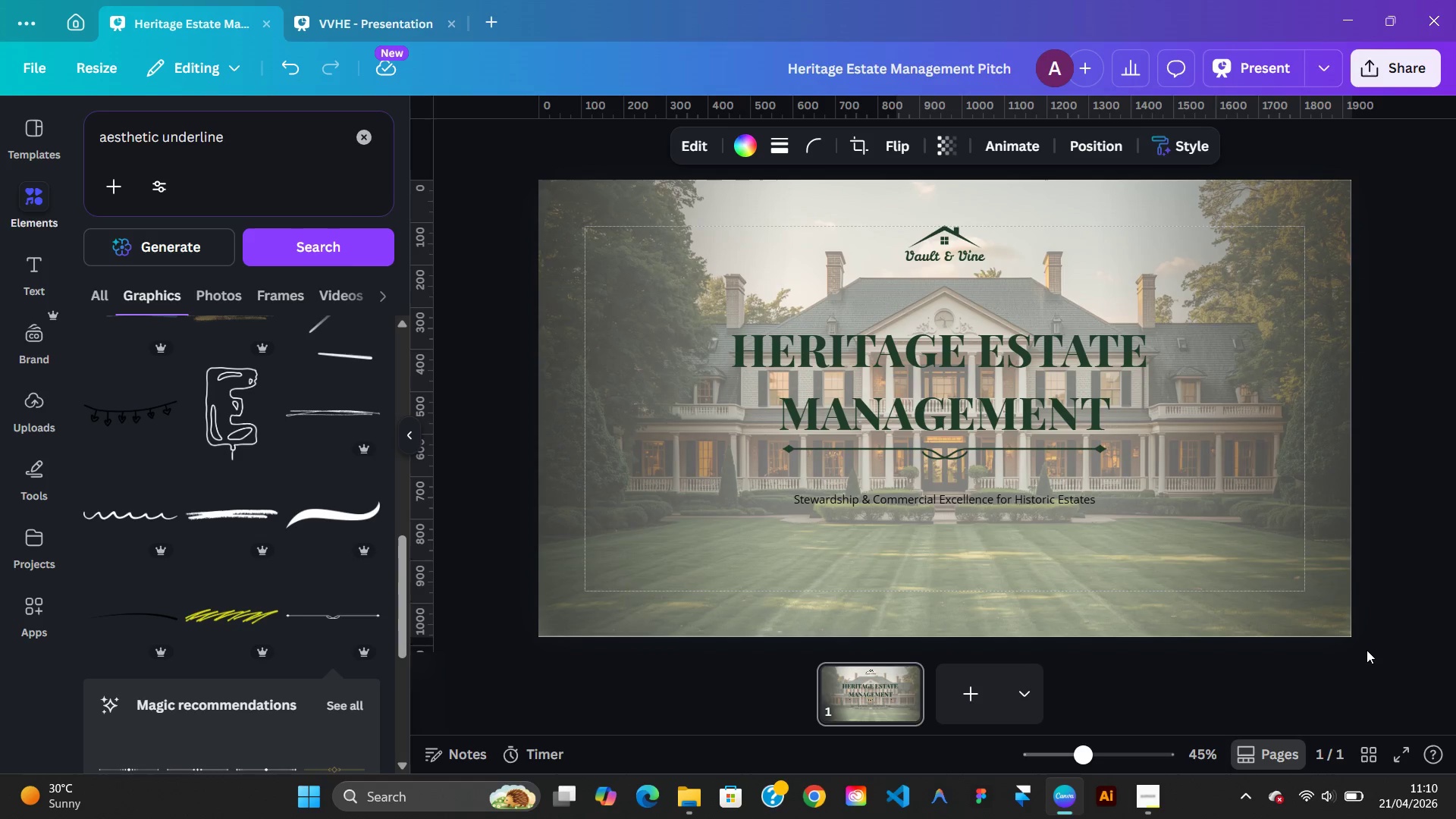 
key(ArrowRight)
 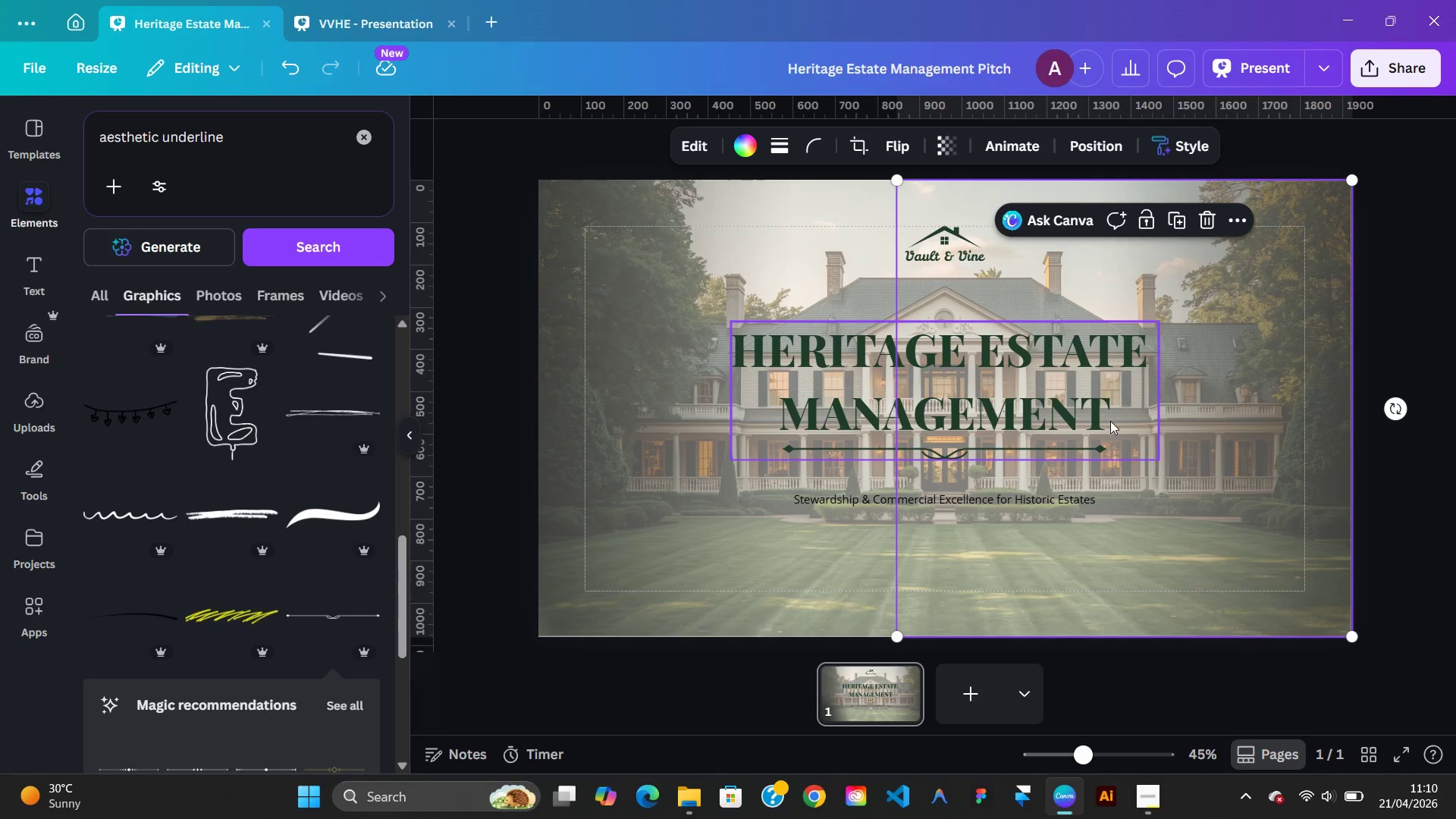 
left_click_drag(start_coordinate=[1188, 504], to_coordinate=[1190, 499])
 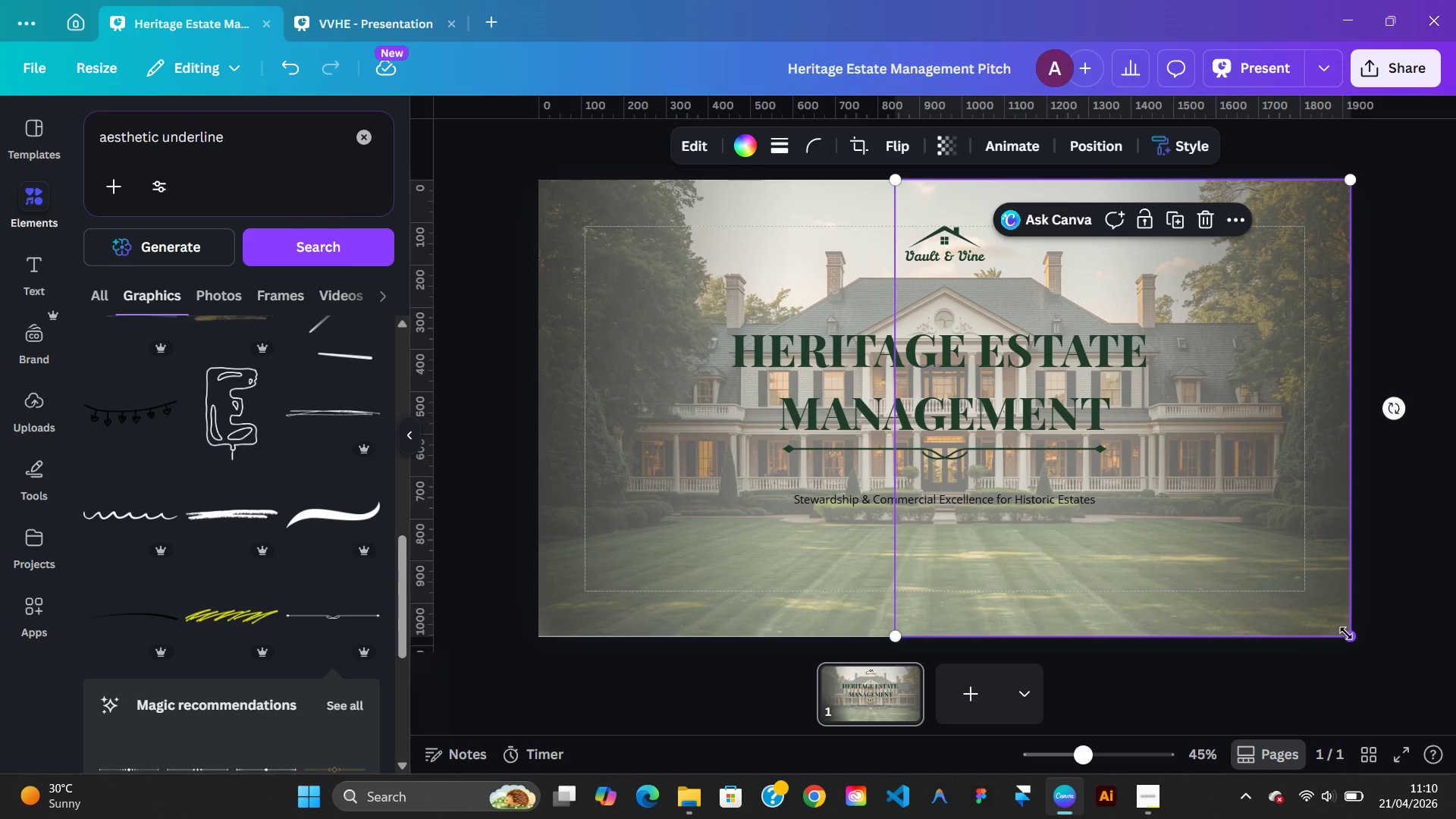 
mouse_move([1369, 639])
 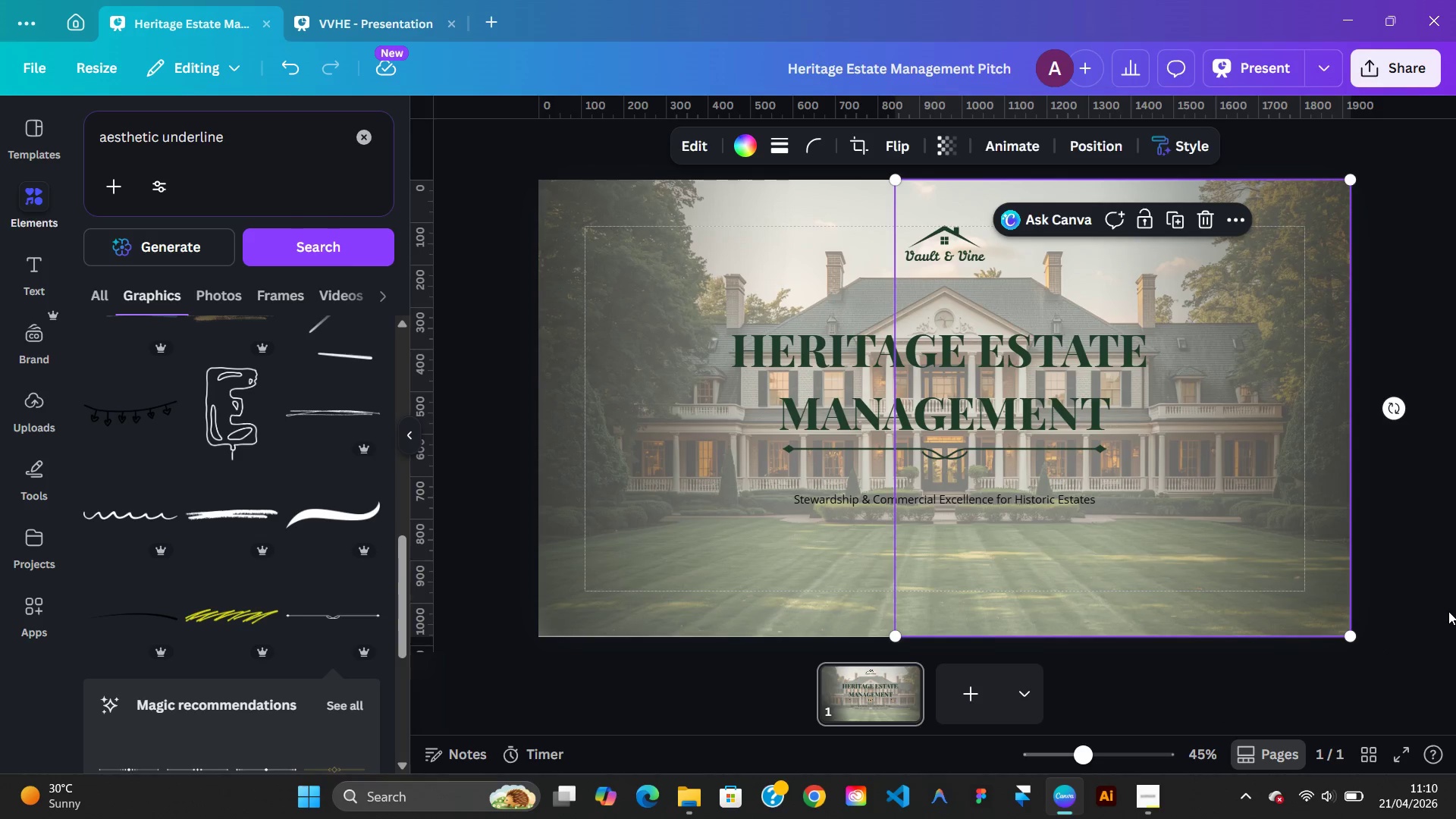 
left_click([1448, 611])
 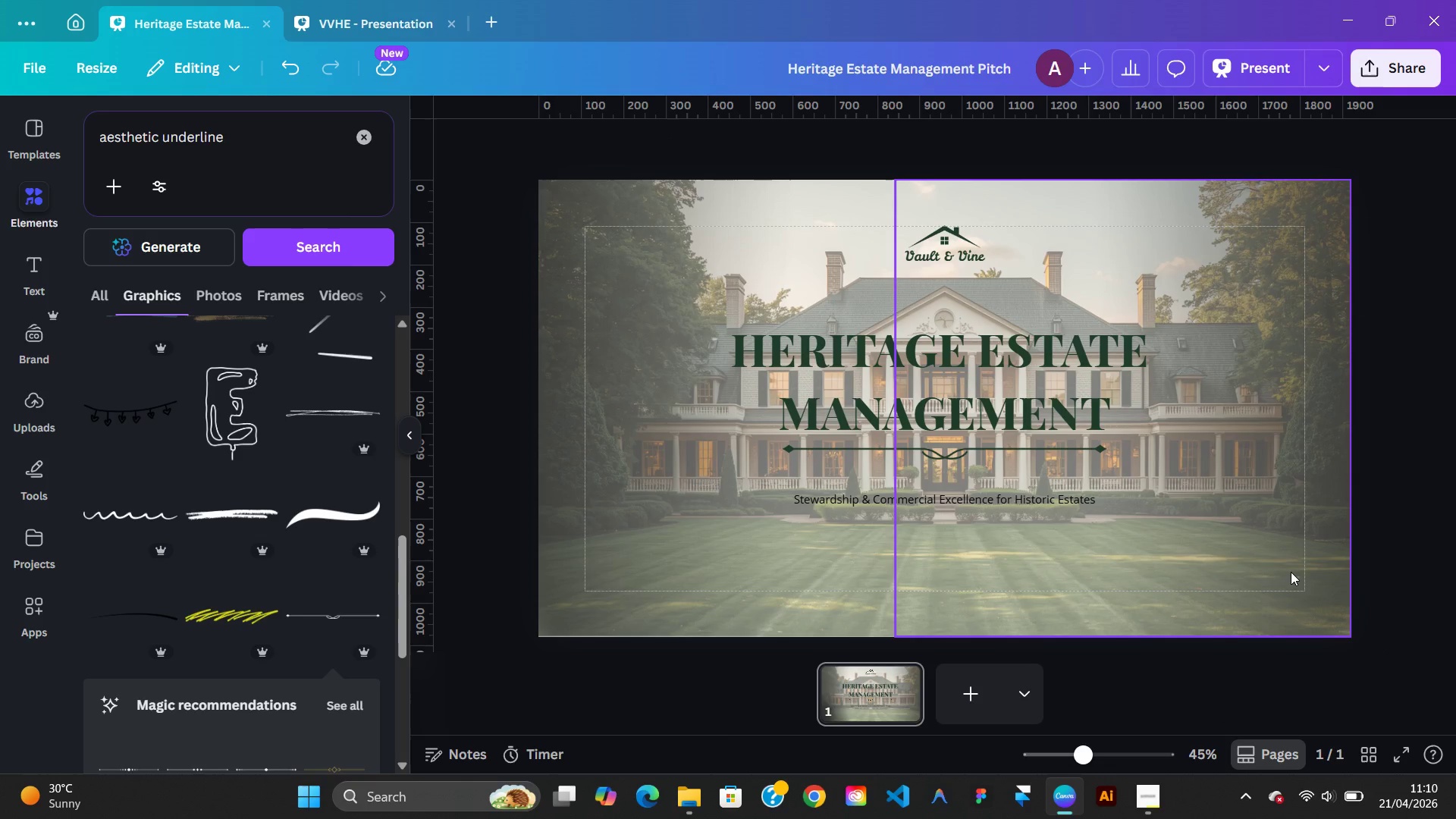 
left_click([1291, 572])
 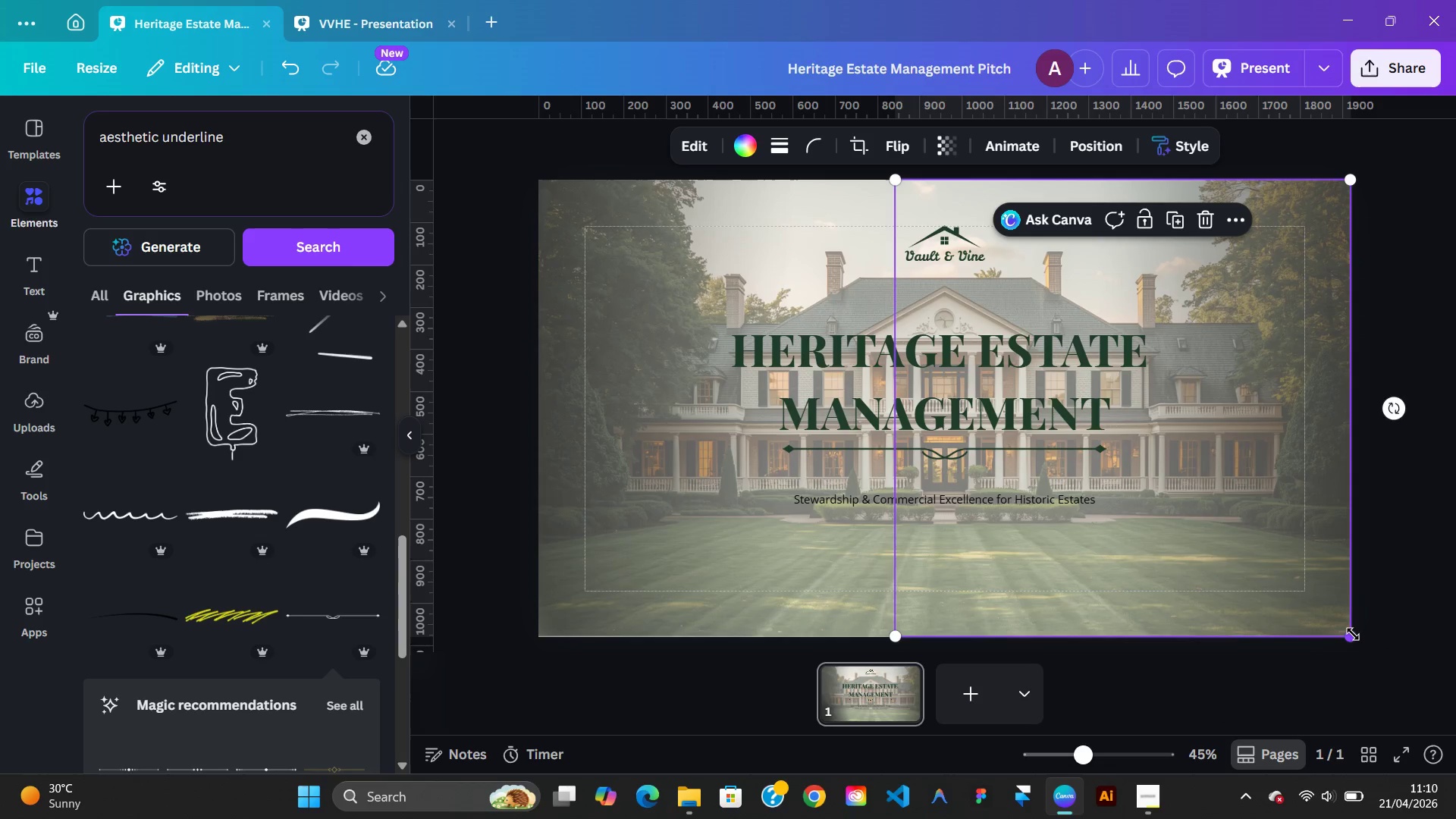 
mouse_move([1374, 643])
 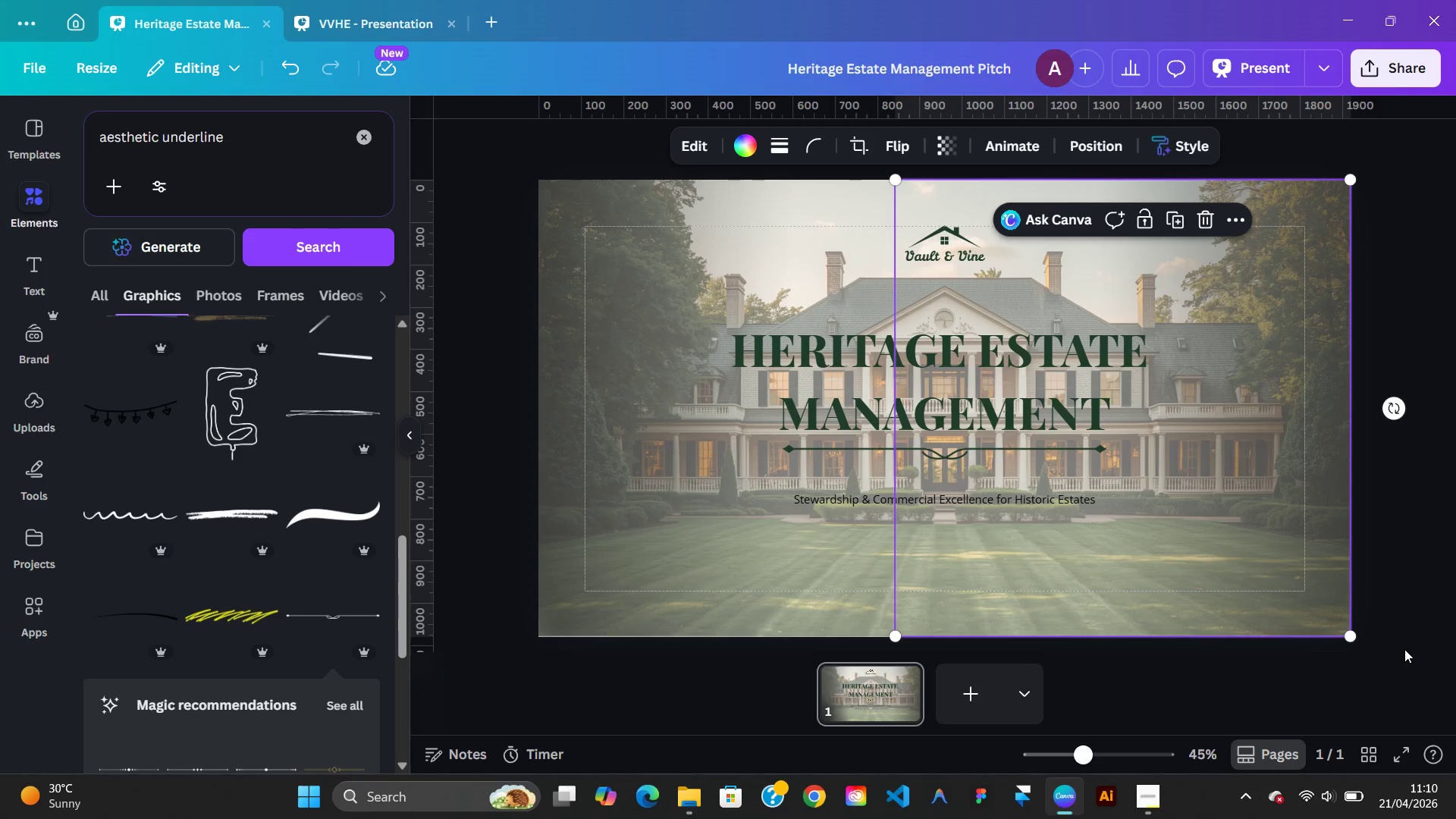 
left_click([1404, 649])
 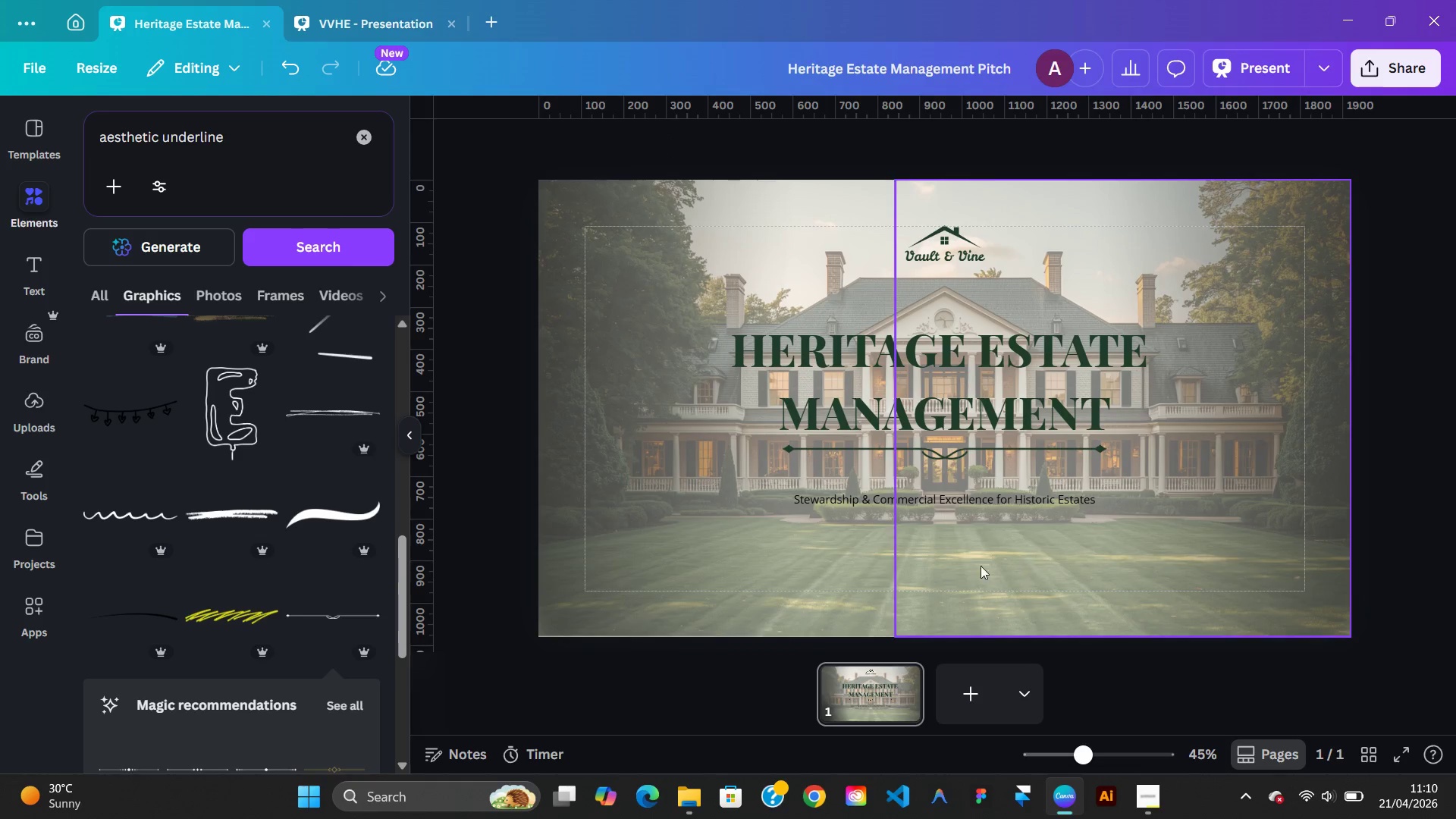 
left_click([685, 569])
 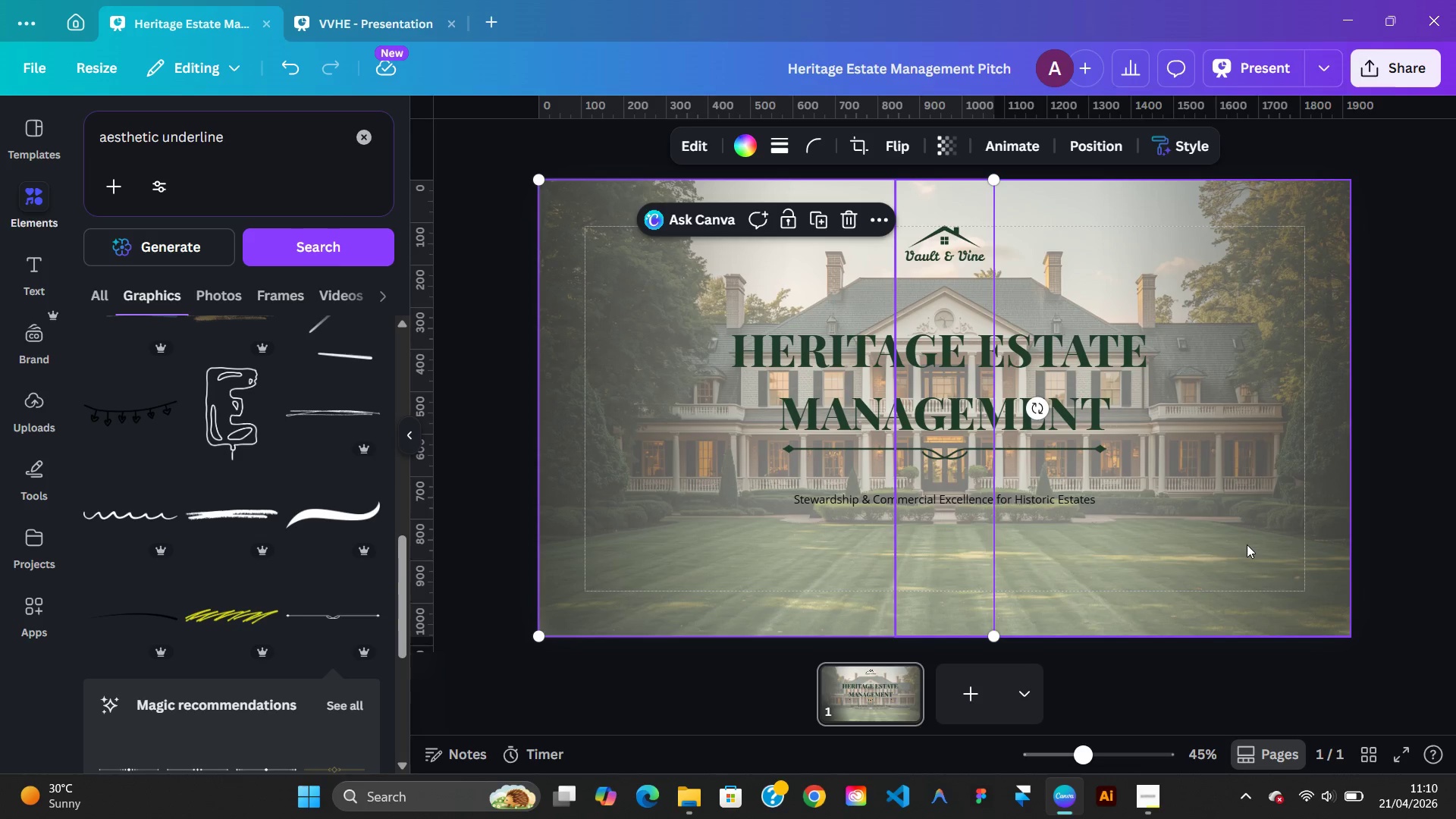 
hold_key(key=ShiftLeft, duration=0.67)
left_click([1243, 544])
 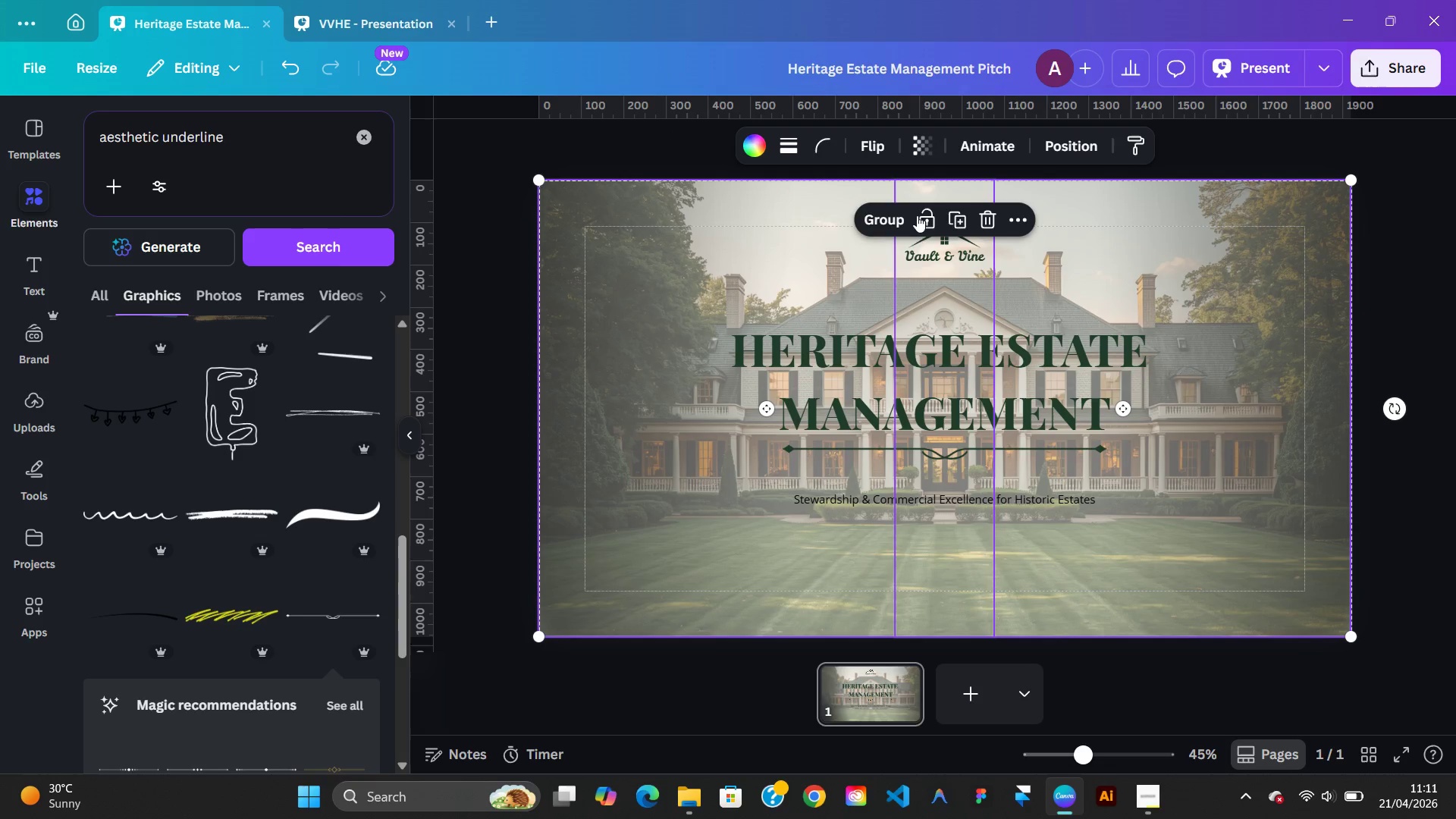 
left_click([895, 212])
 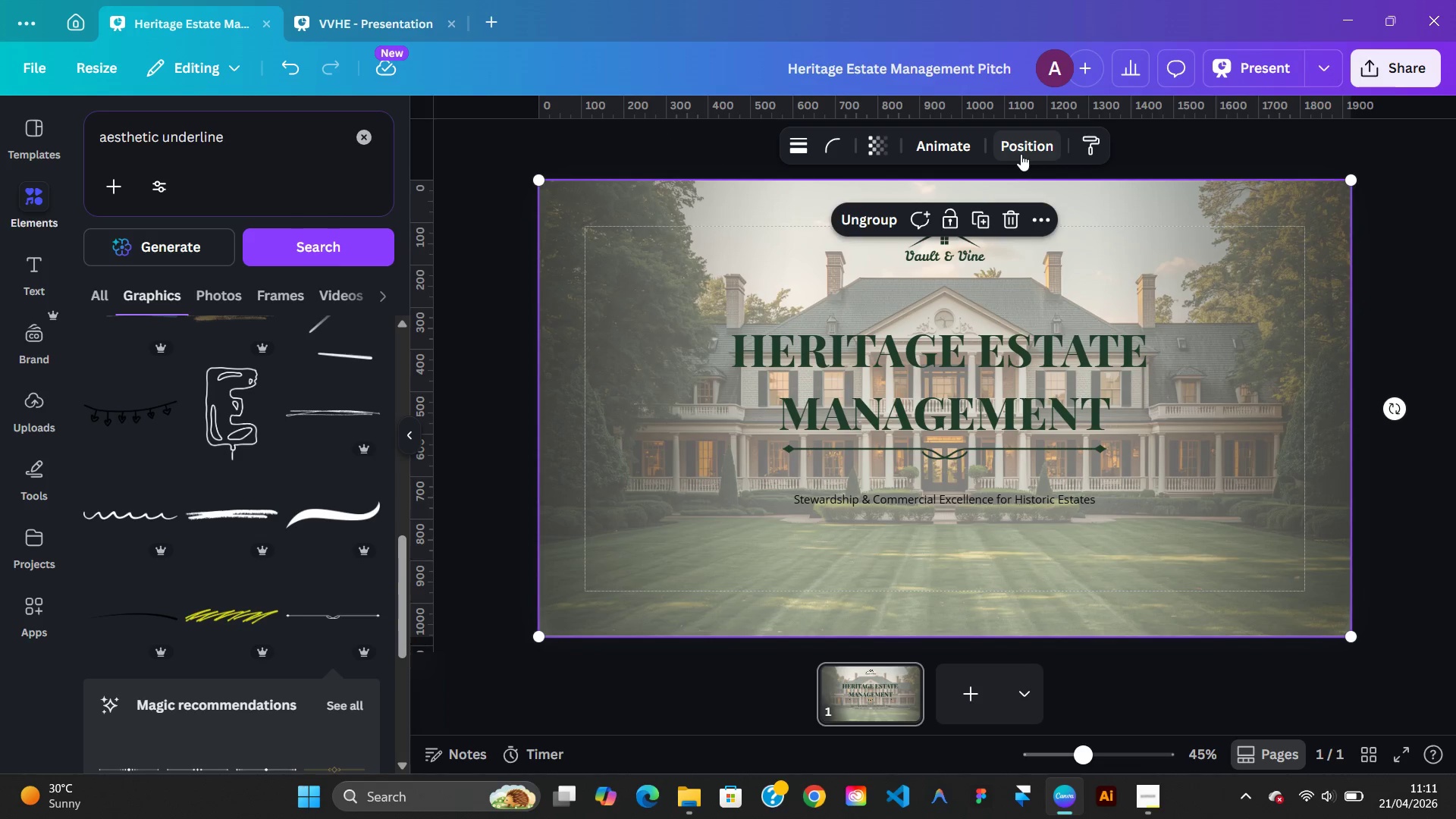 
left_click([1025, 137])
 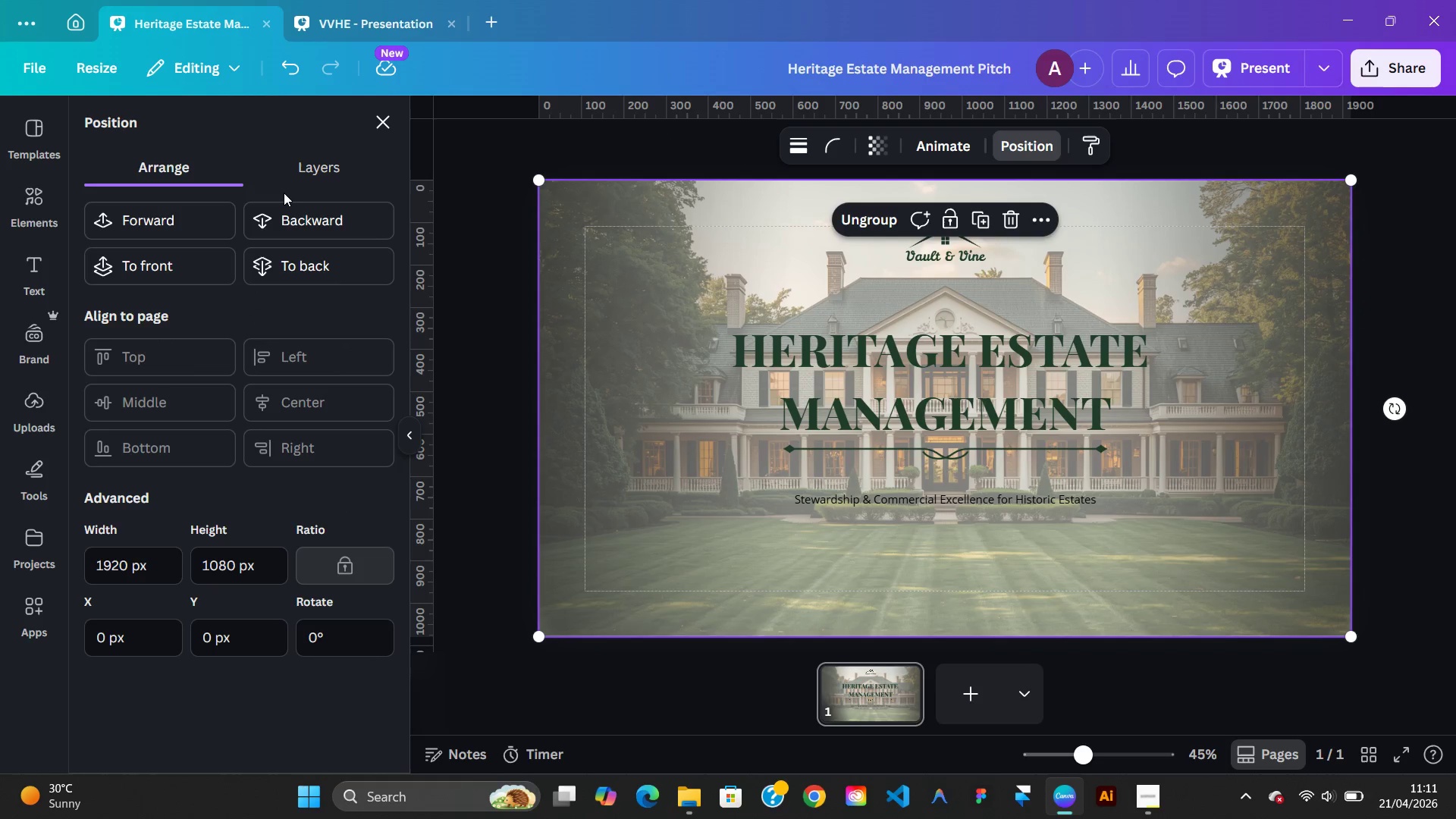 
double_click([288, 163])
 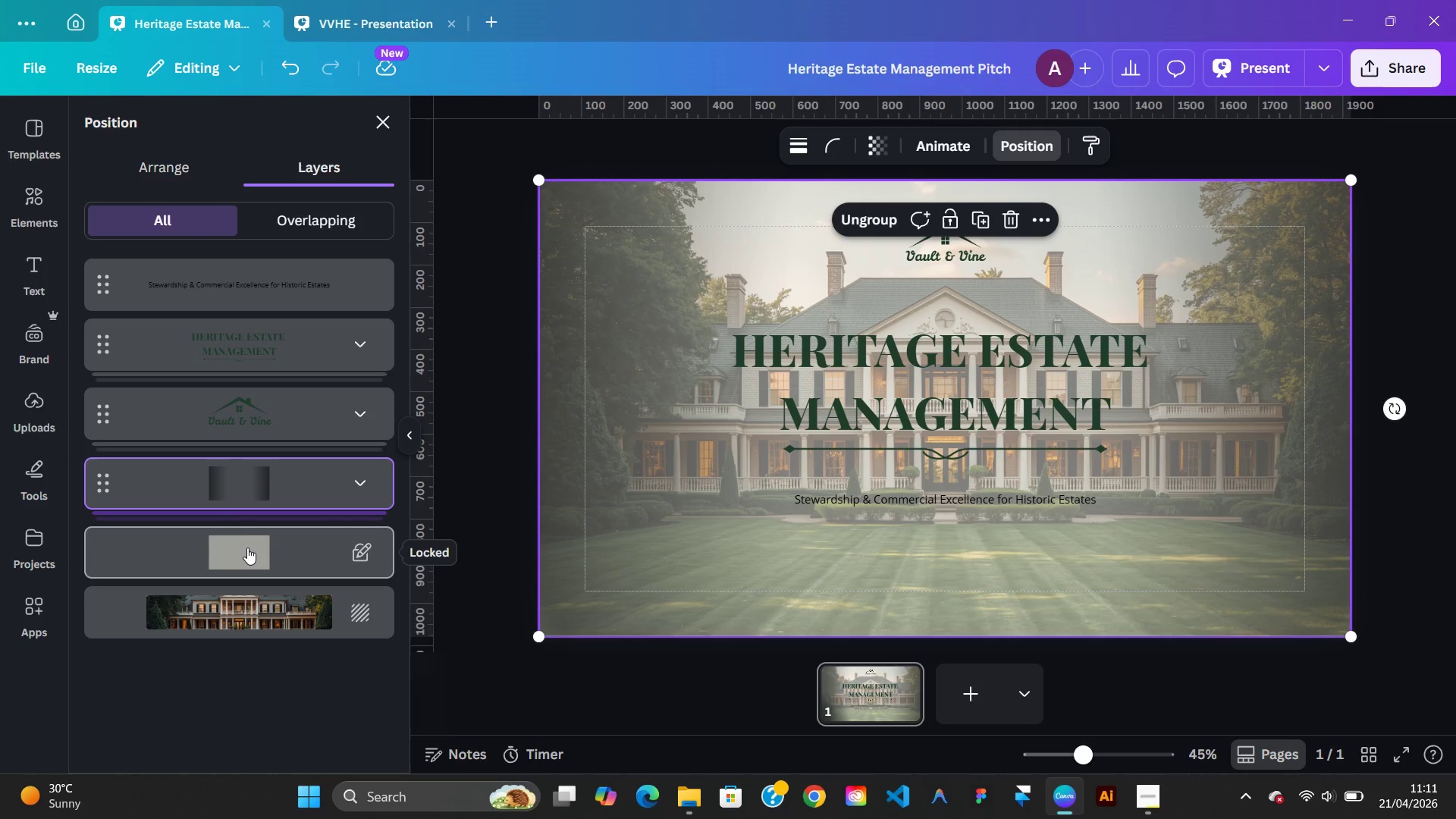 
left_click([247, 548])
 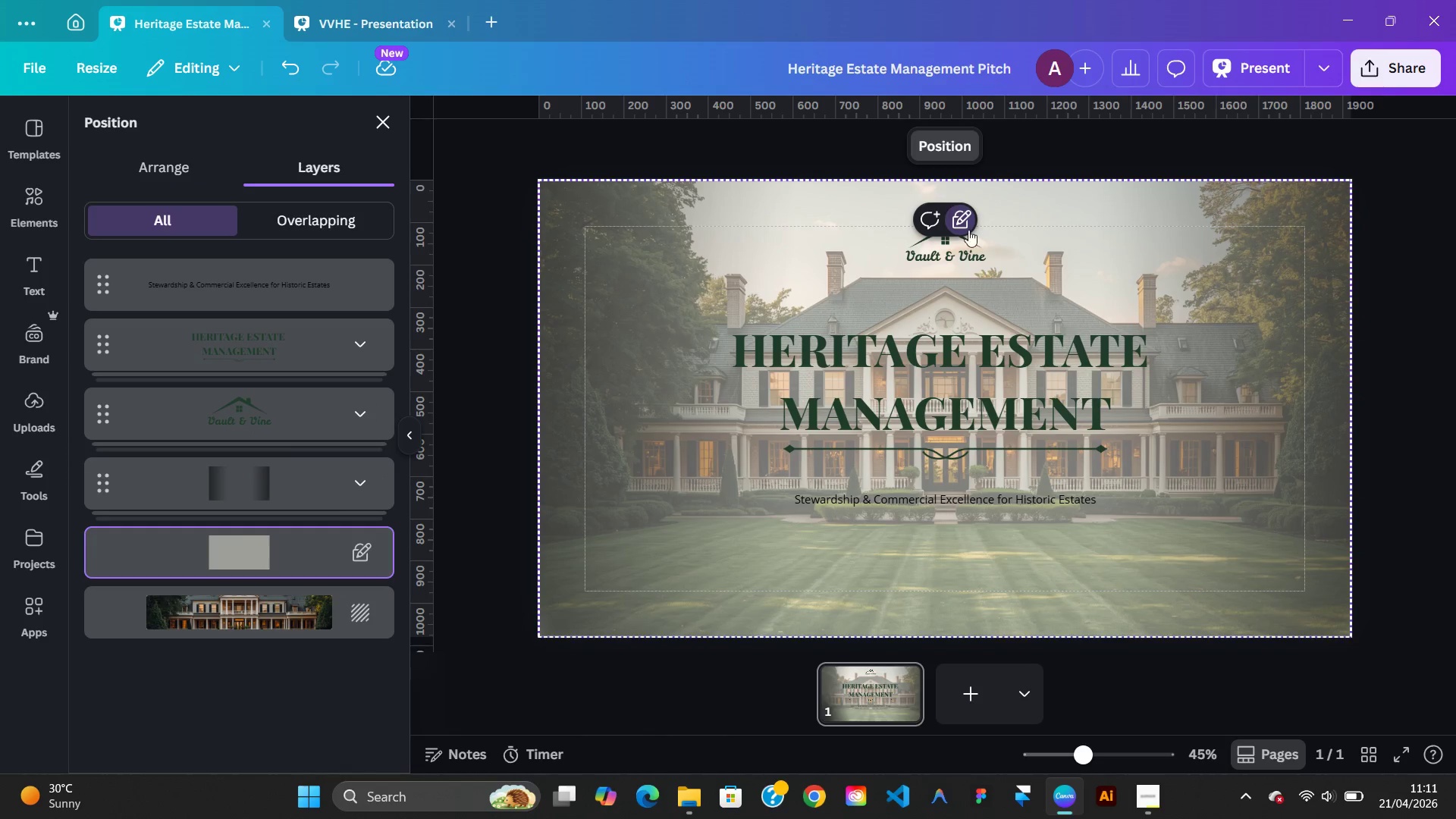 
left_click([965, 218])
 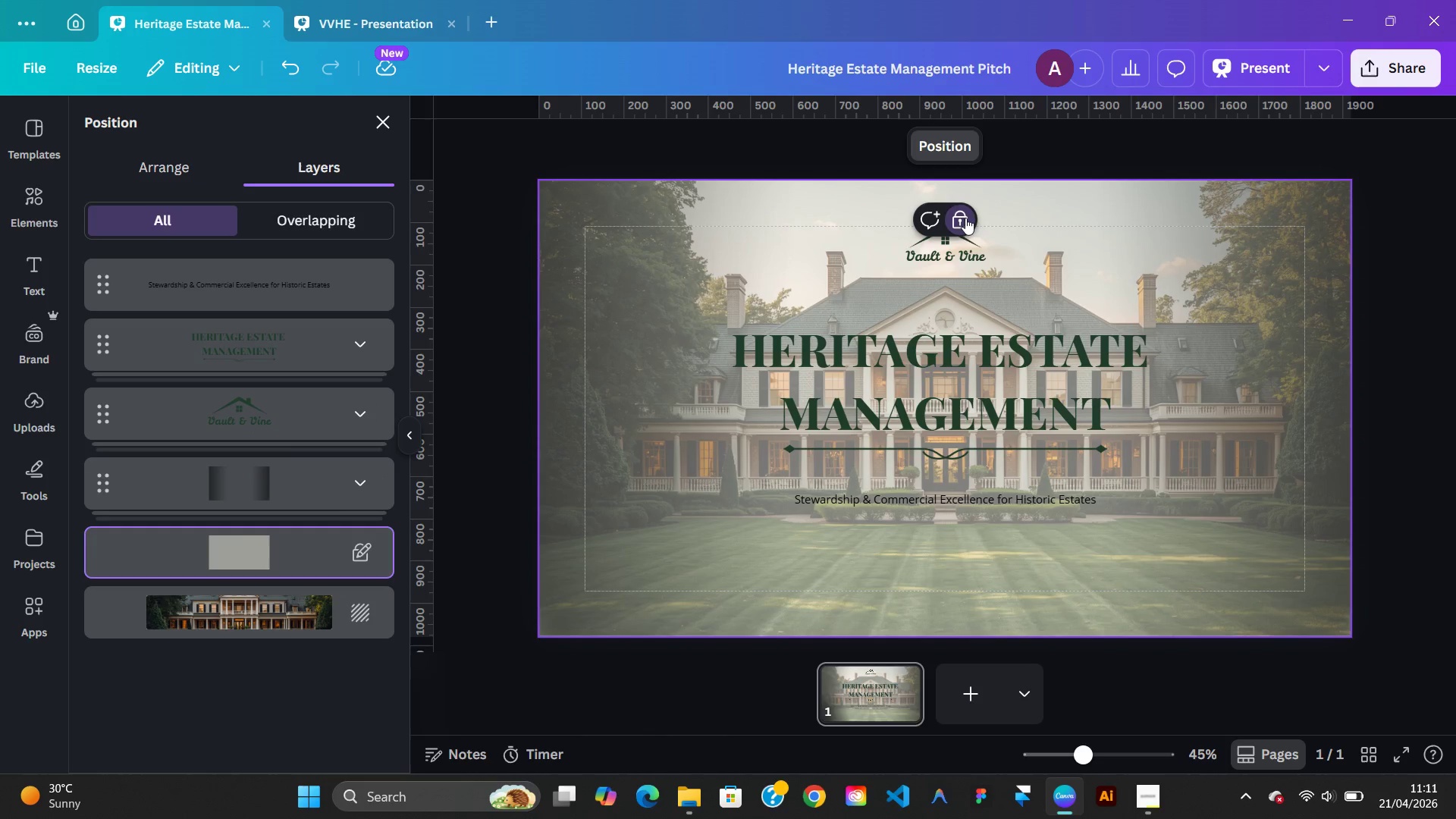 
left_click([963, 220])
 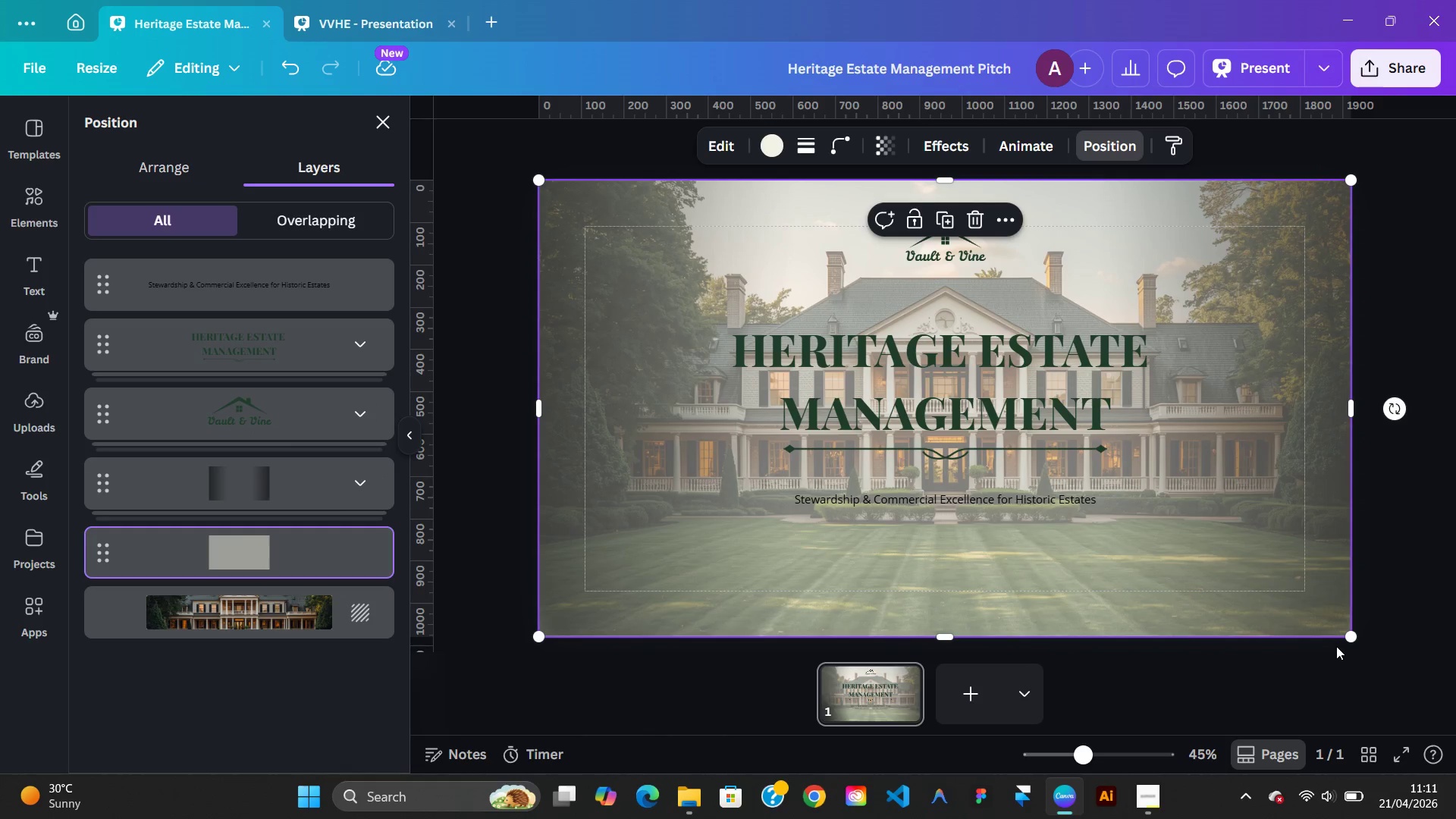 
left_click_drag(start_coordinate=[1351, 637], to_coordinate=[1348, 639])
 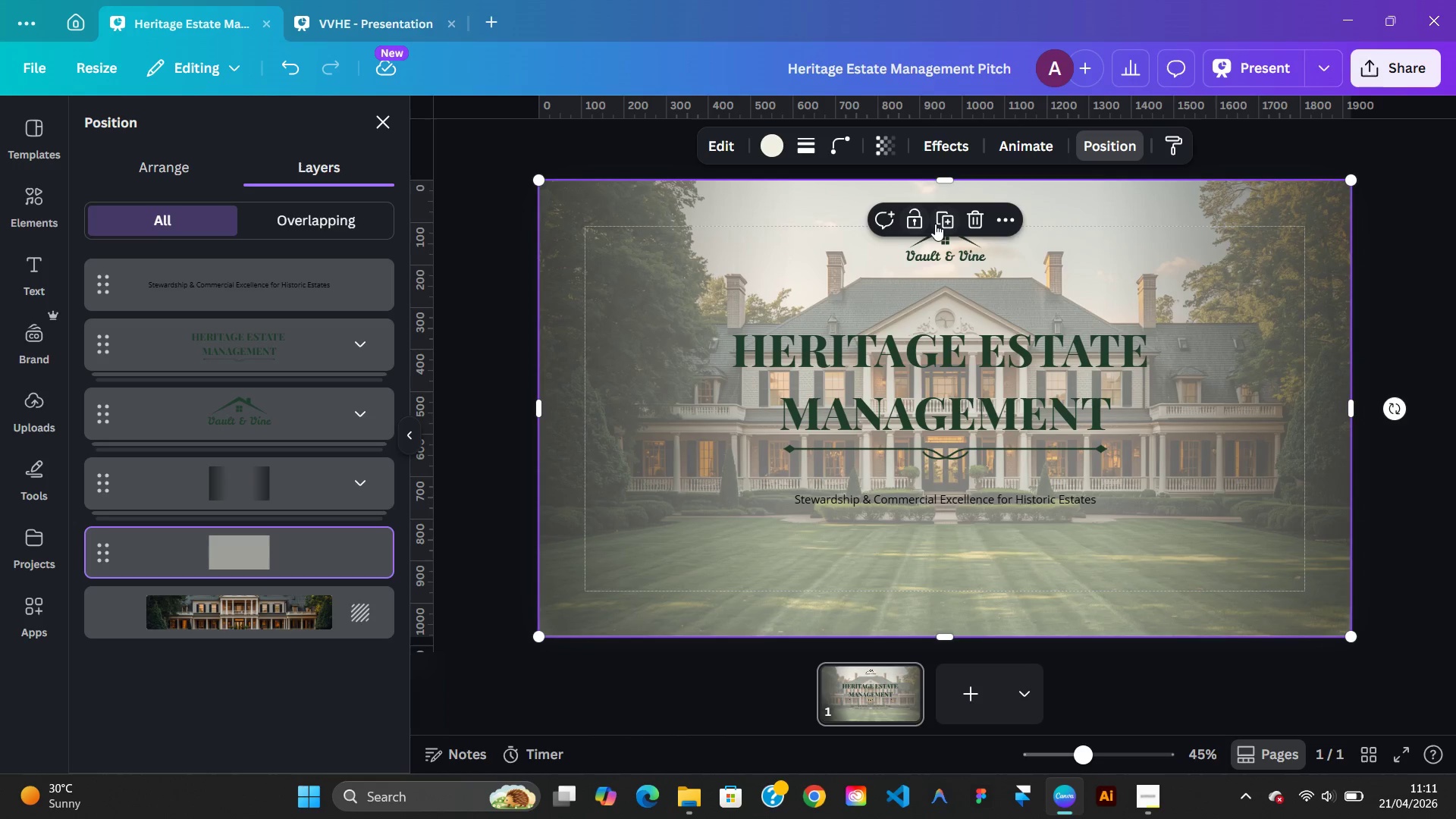 
left_click([922, 224])
 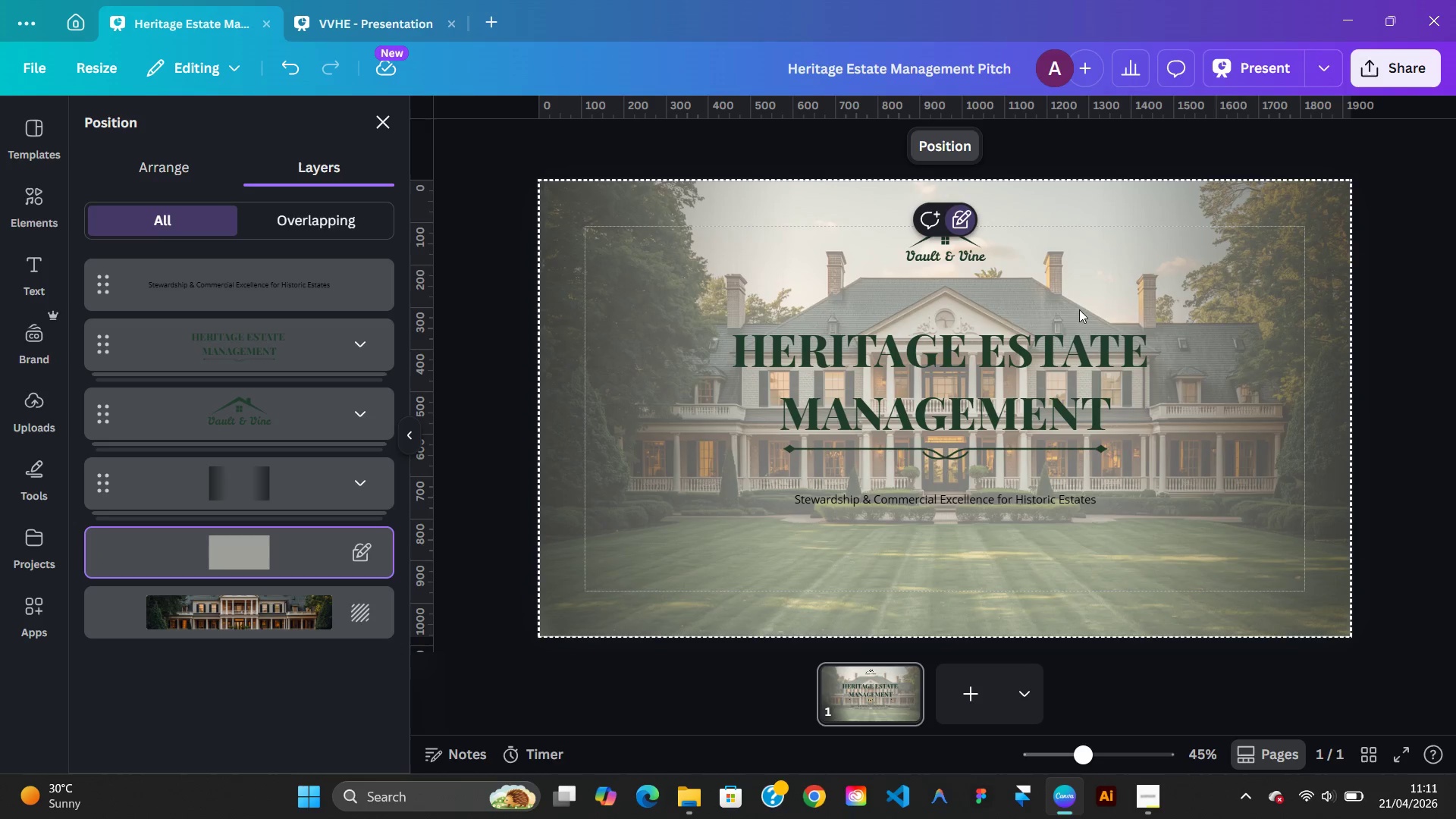 
left_click([1398, 411])
 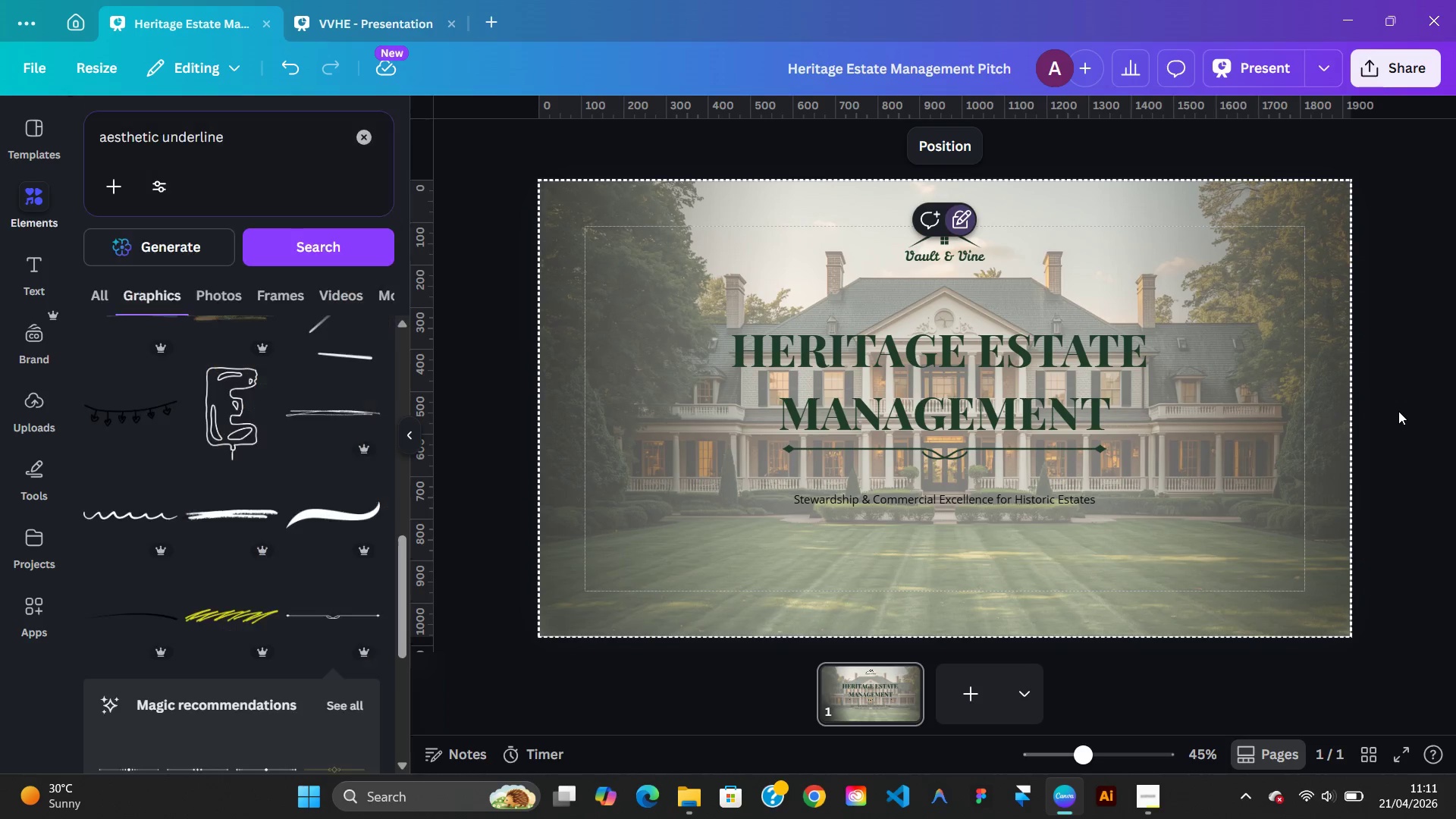 
left_click([1398, 411])
 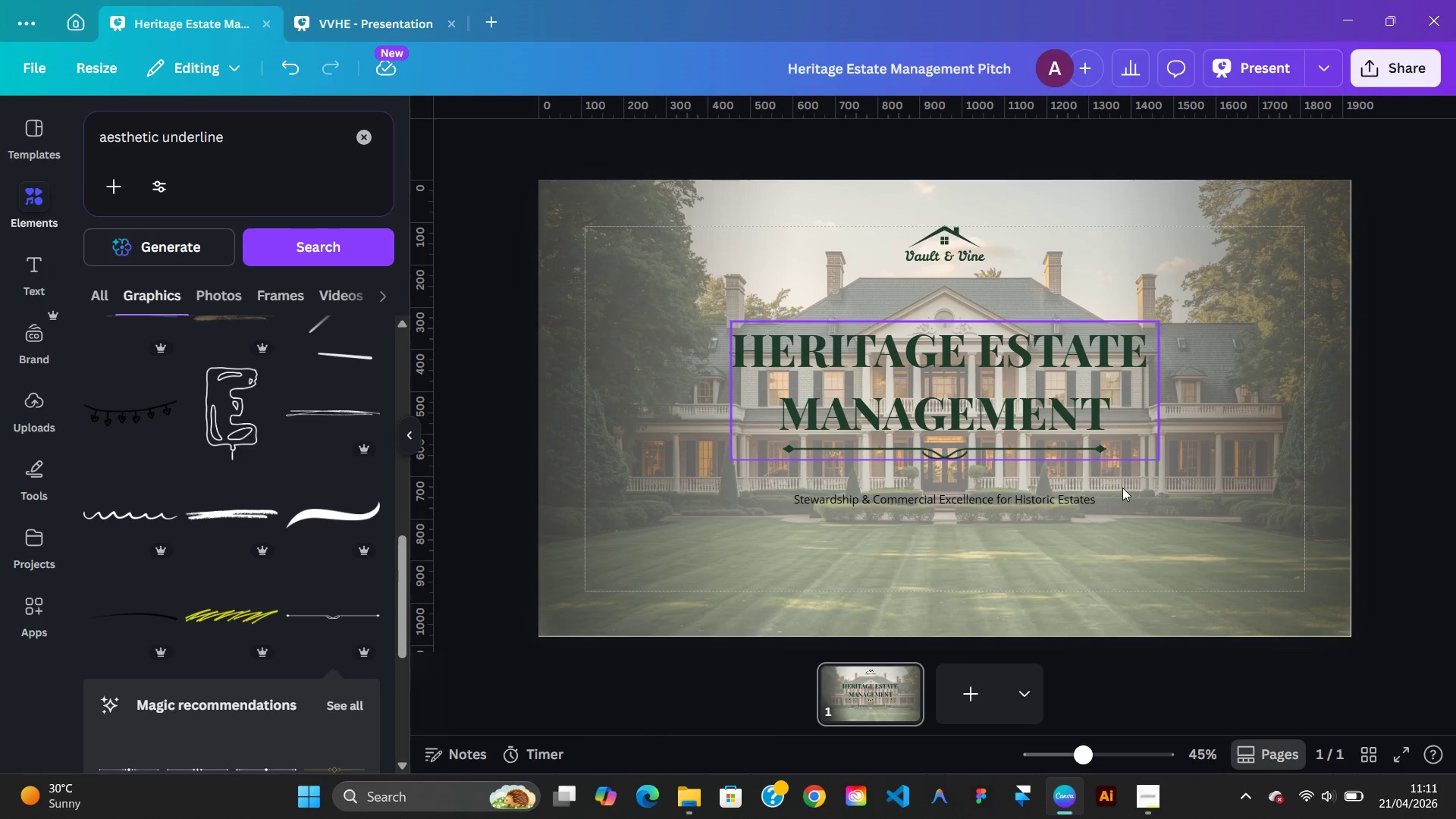 
wait(7.64)
 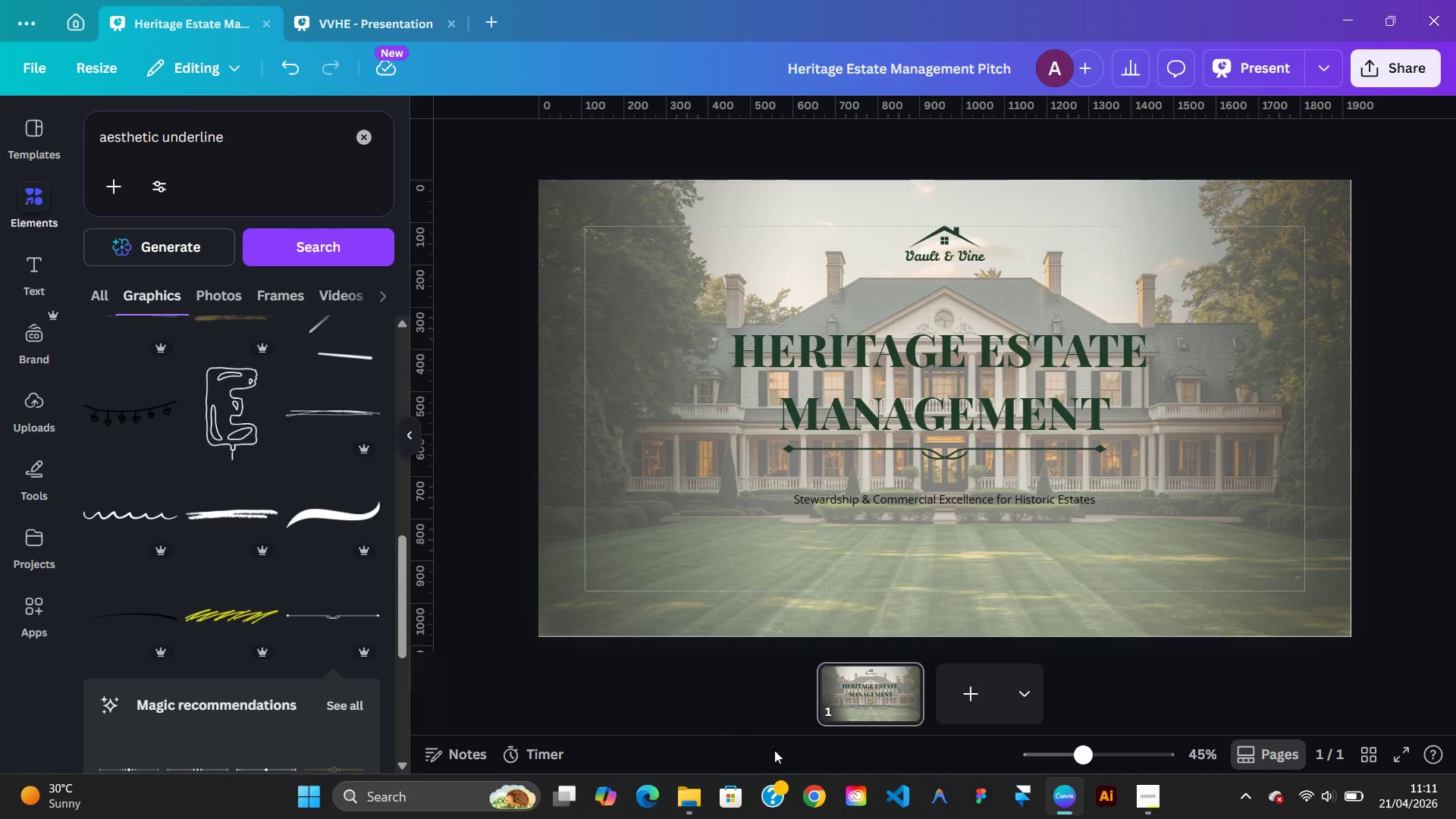 
left_click([312, 20])
 